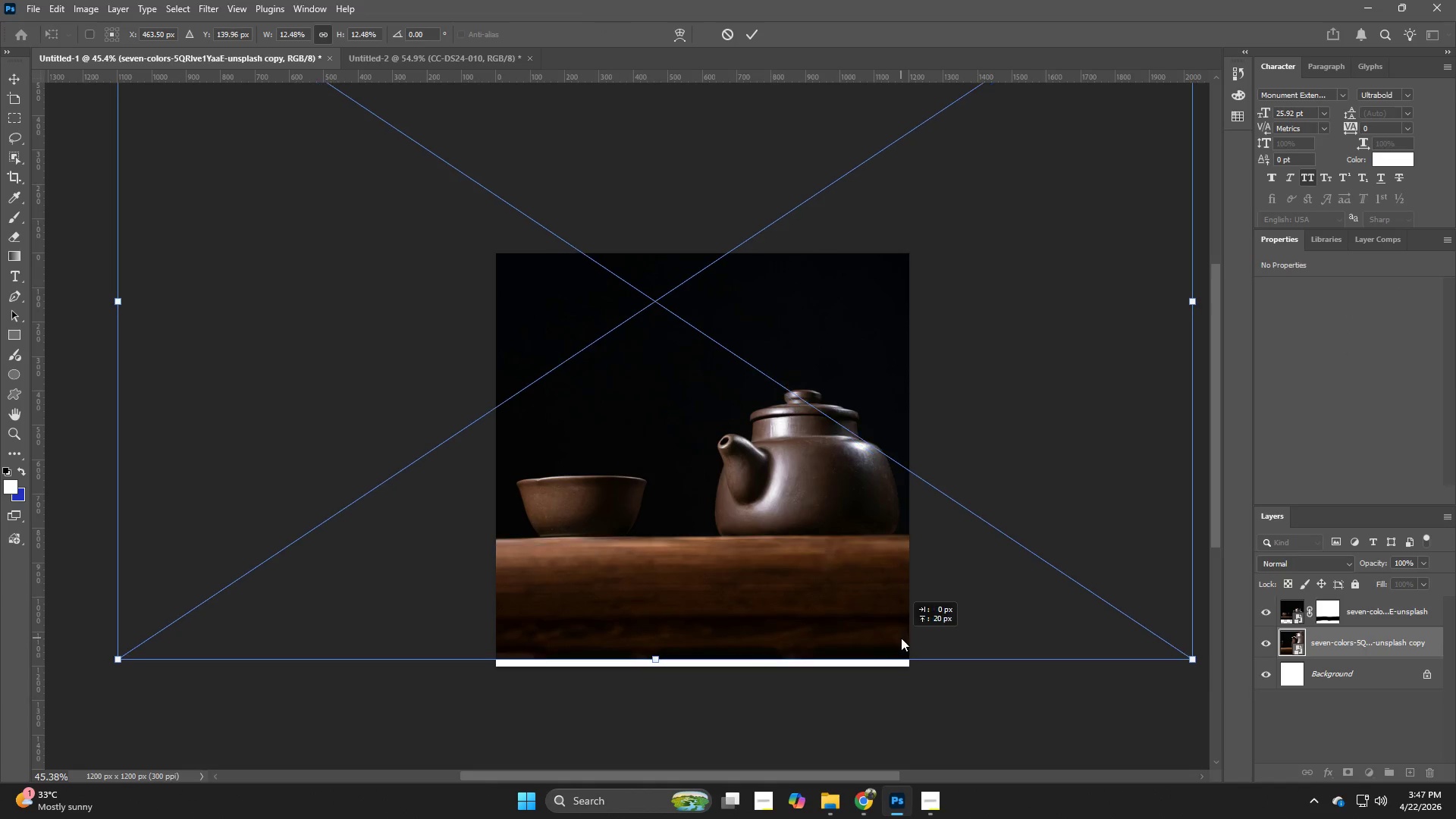 
left_click_drag(start_coordinate=[655, 665], to_coordinate=[655, 675])
 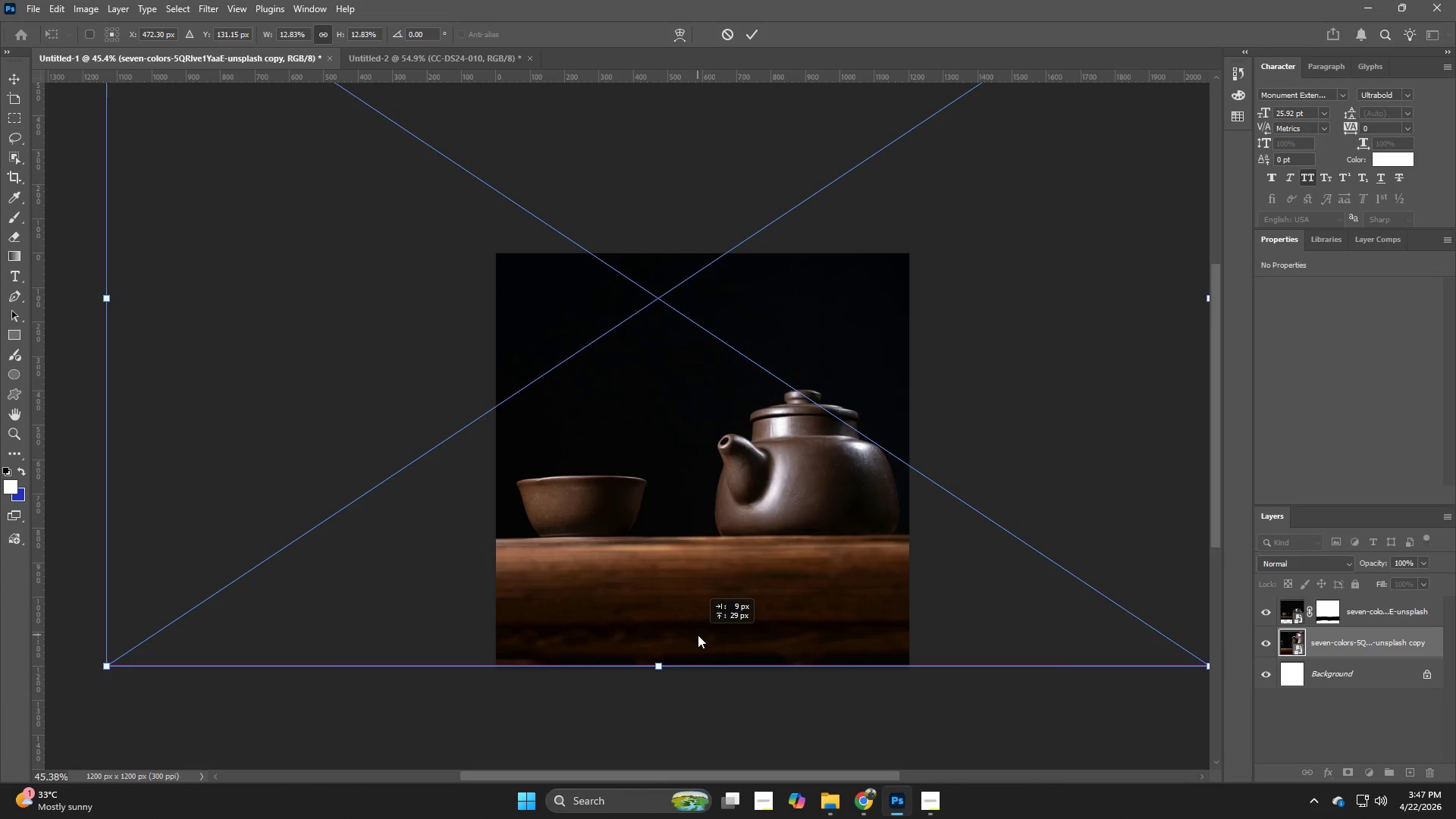 
hold_key(key=AltLeft, duration=0.94)
 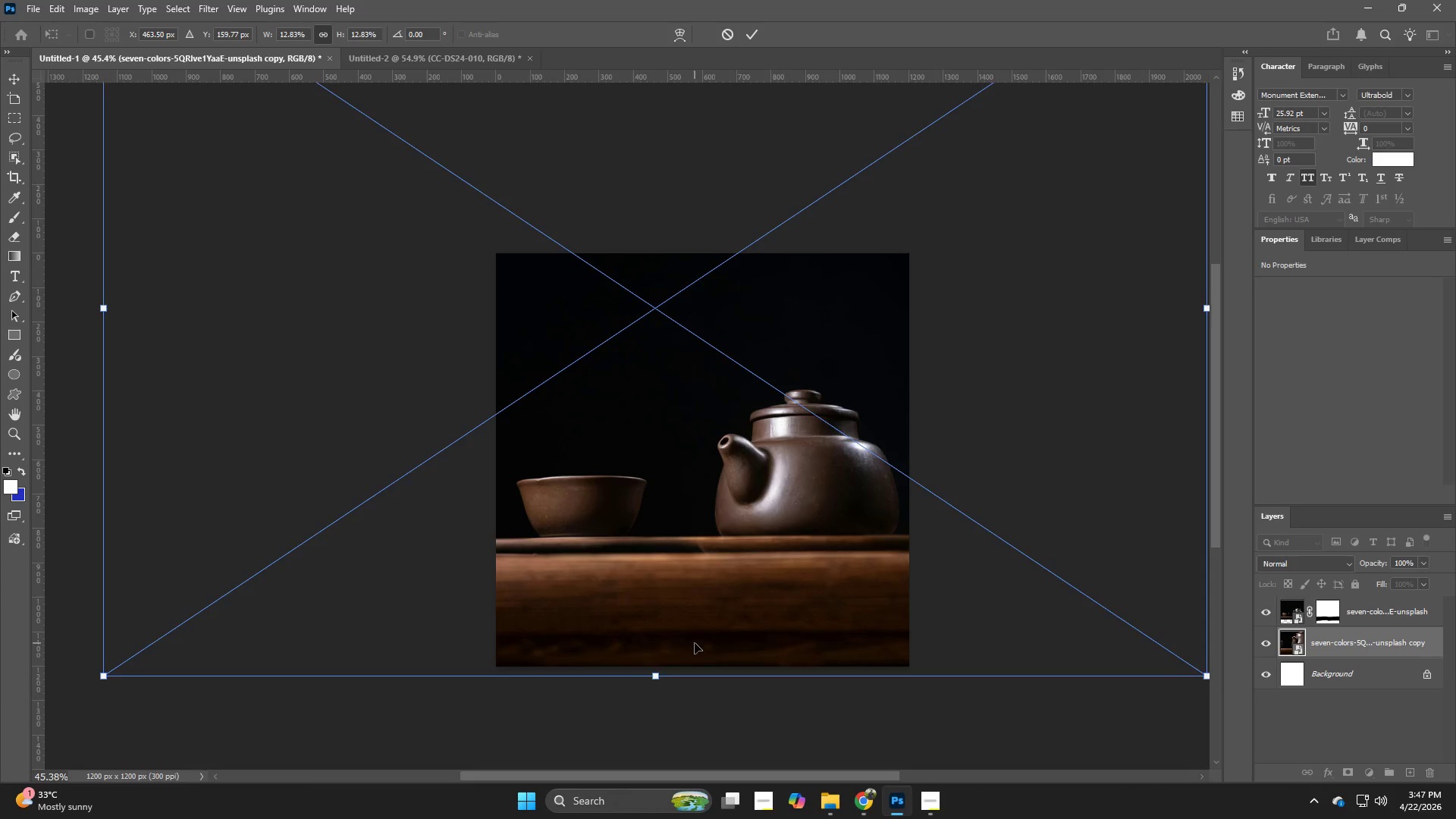 
left_click_drag(start_coordinate=[695, 643], to_coordinate=[698, 635])
 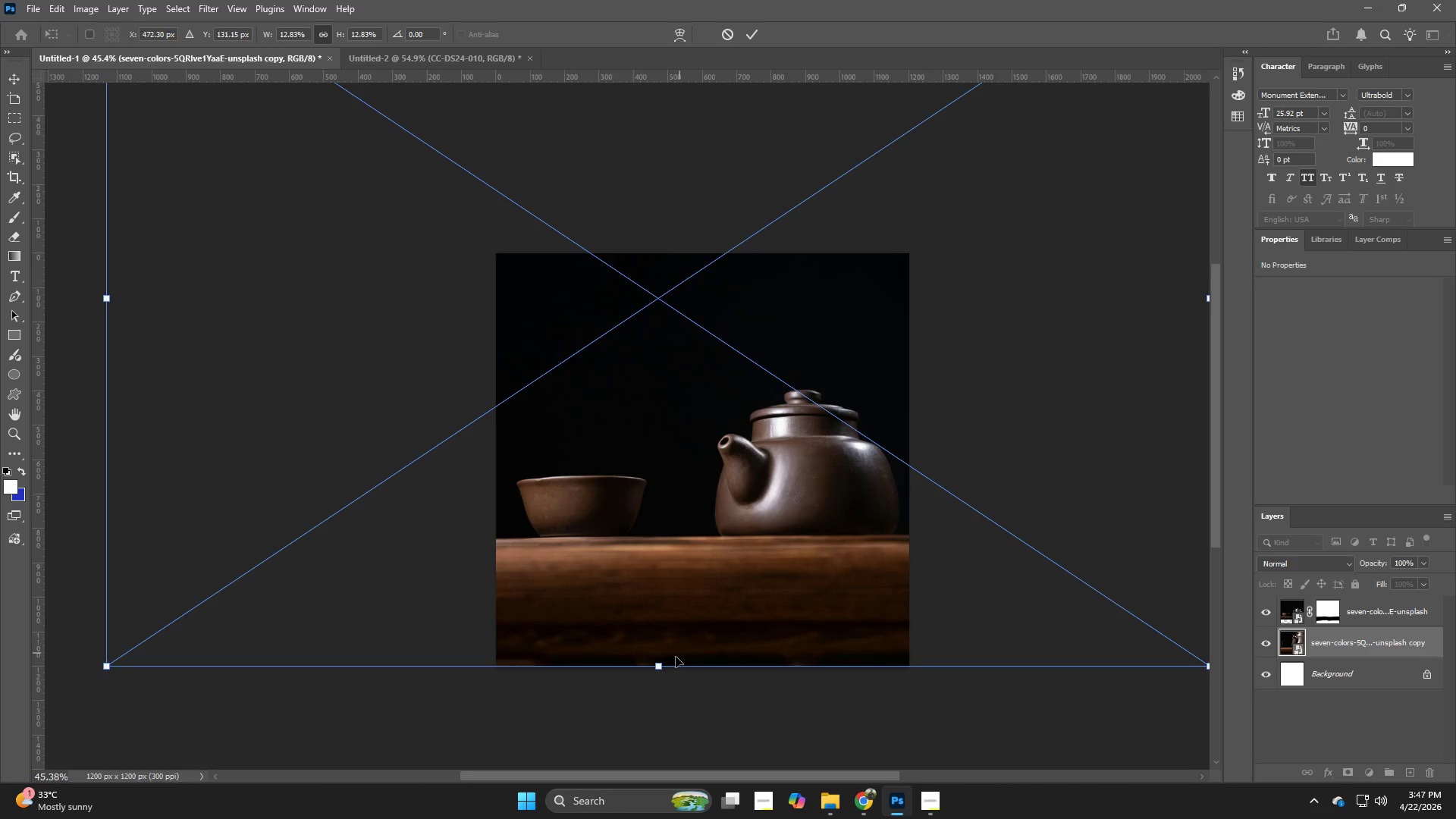 
left_click_drag(start_coordinate=[667, 670], to_coordinate=[667, 679])
 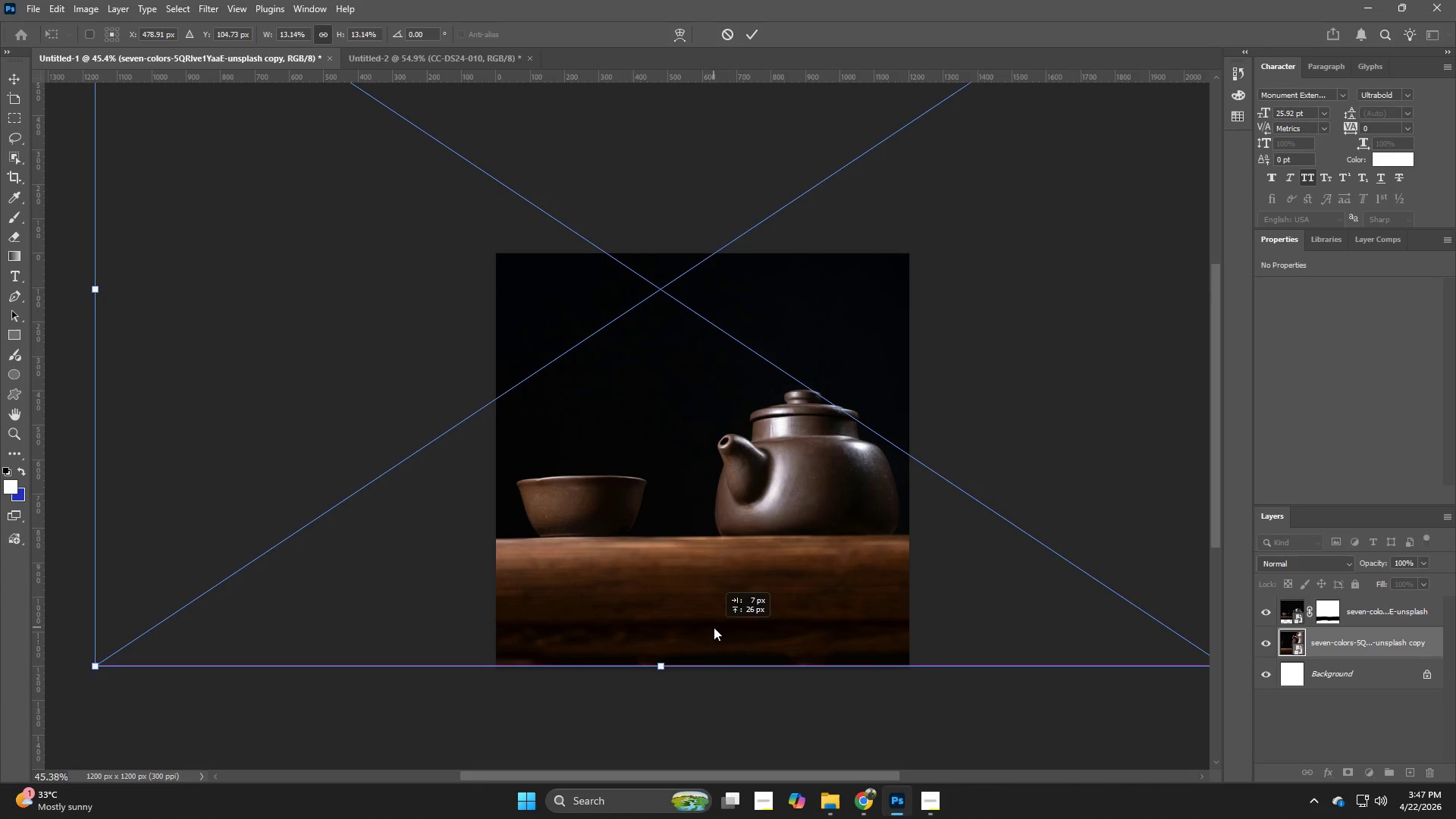 
hold_key(key=AltLeft, duration=0.91)
 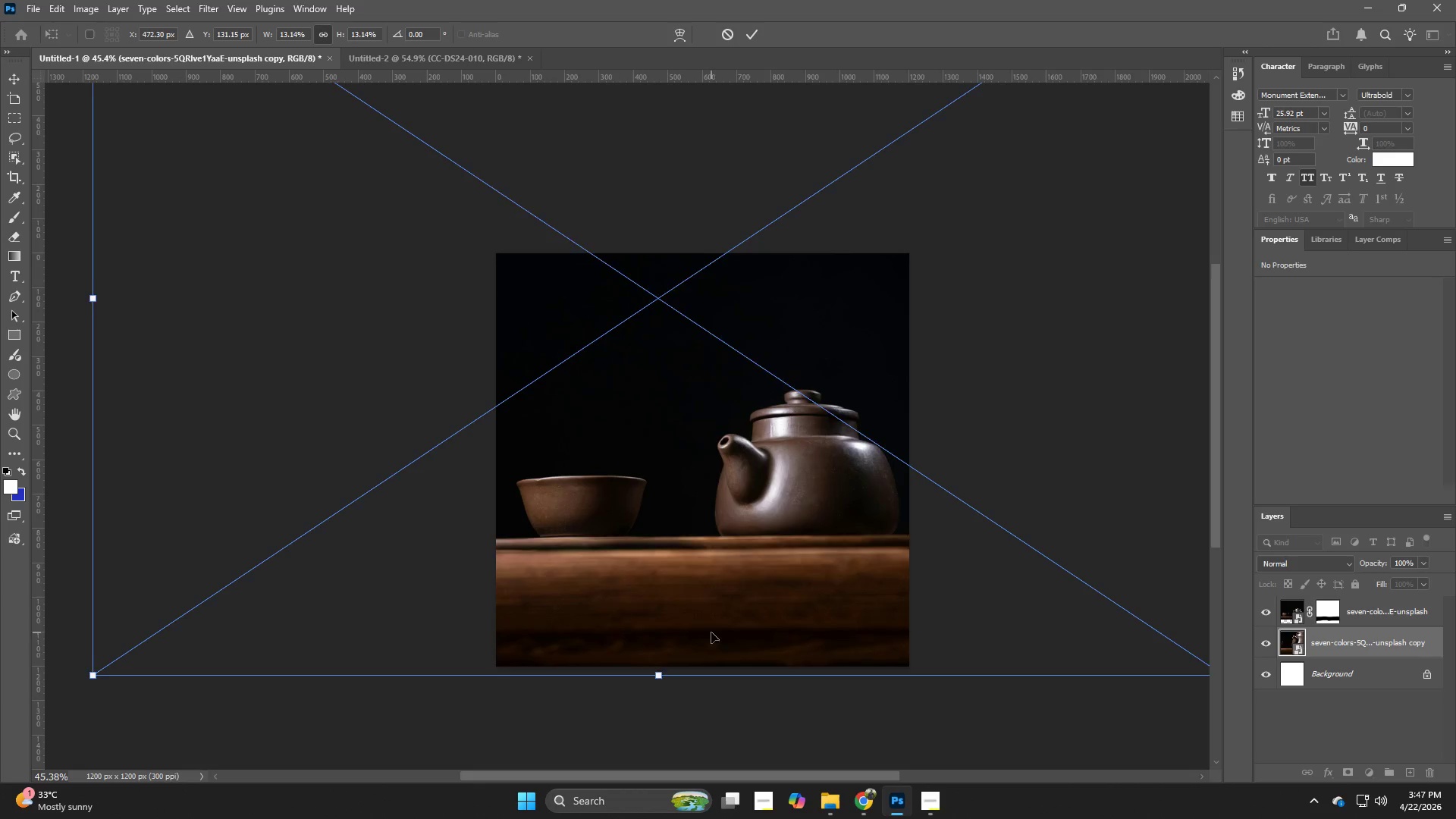 
left_click_drag(start_coordinate=[711, 632], to_coordinate=[714, 627])
 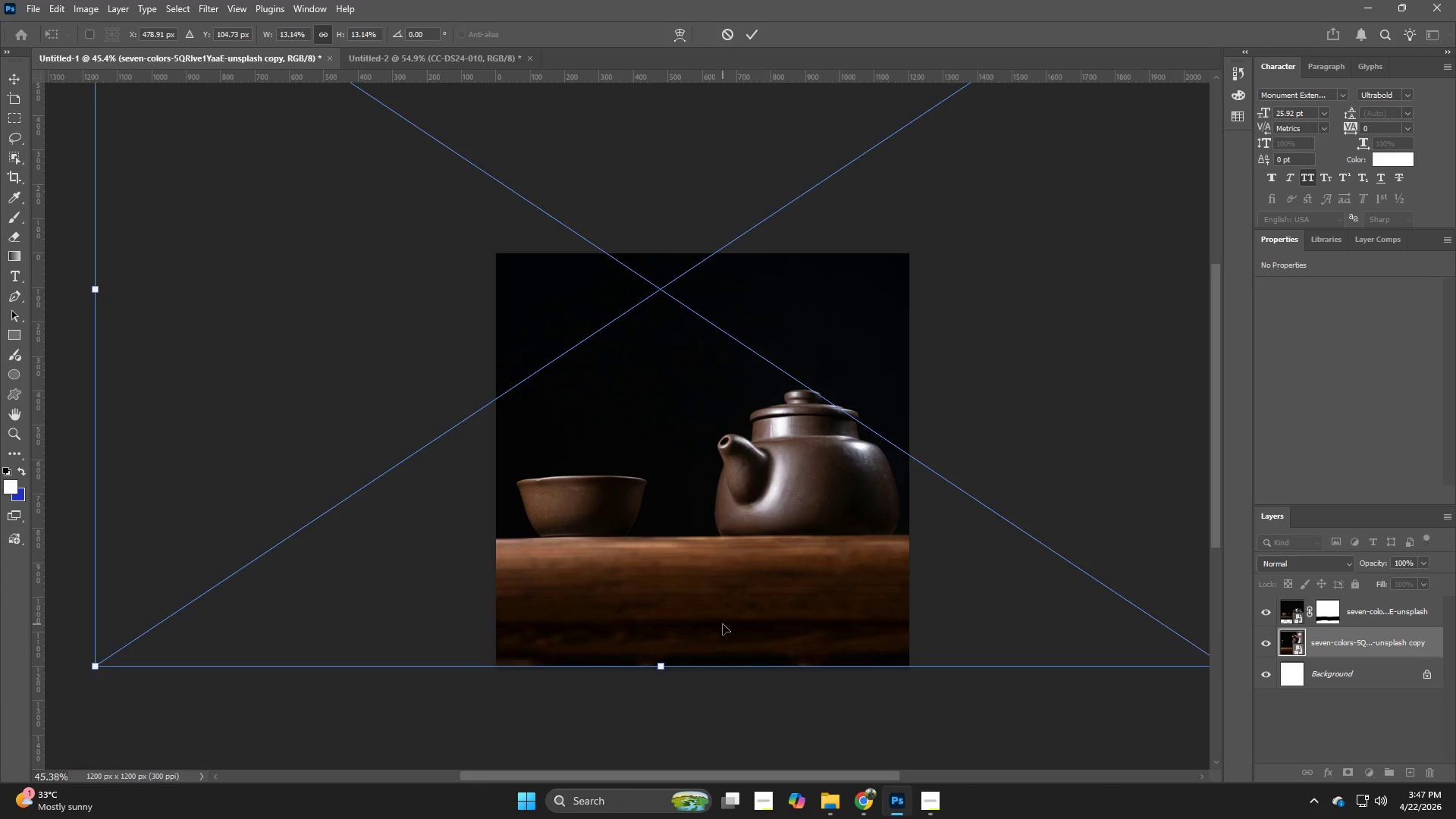 
key(NumpadEnter)
 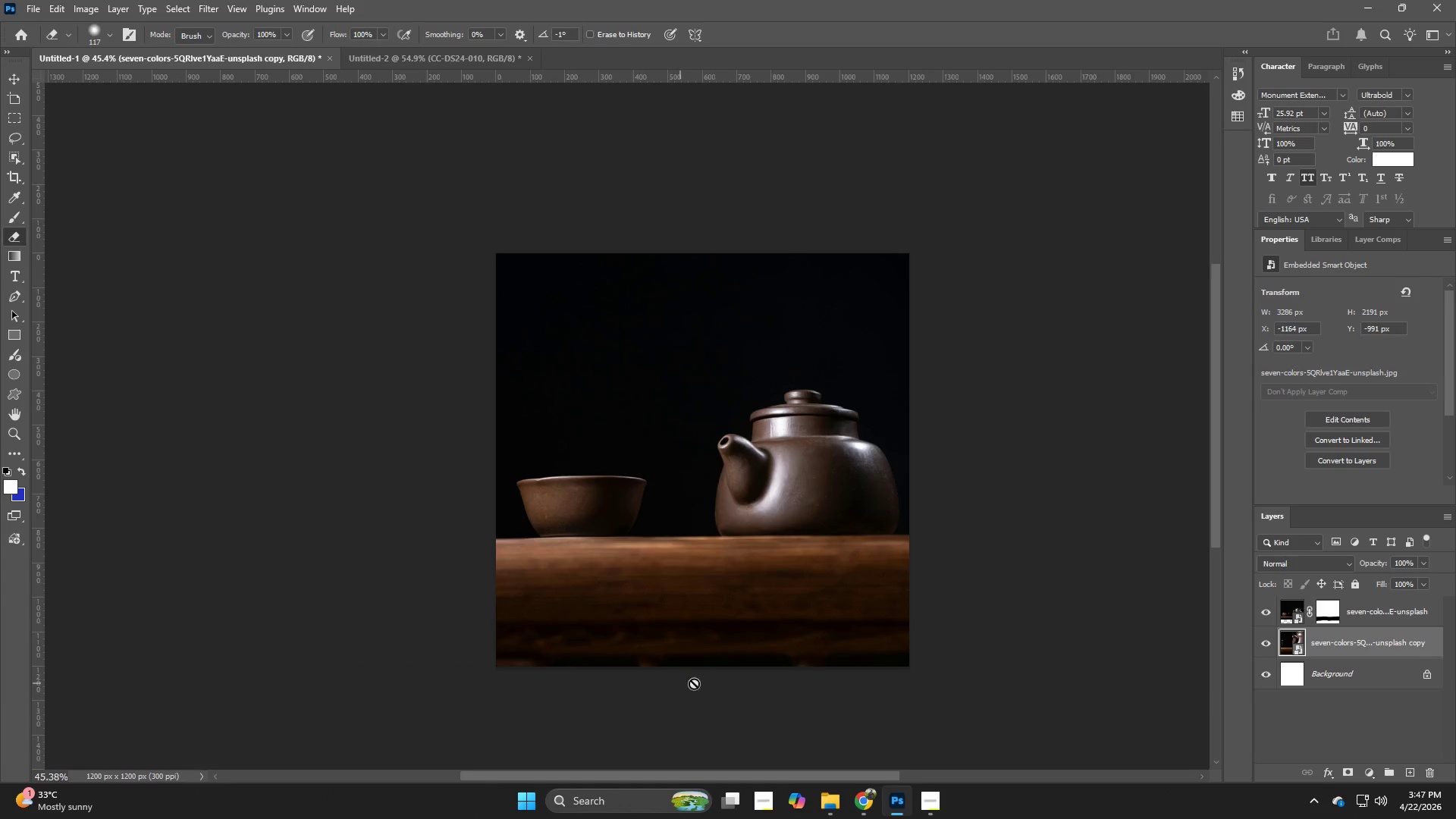 
key(Alt+Control+Shift+W)
 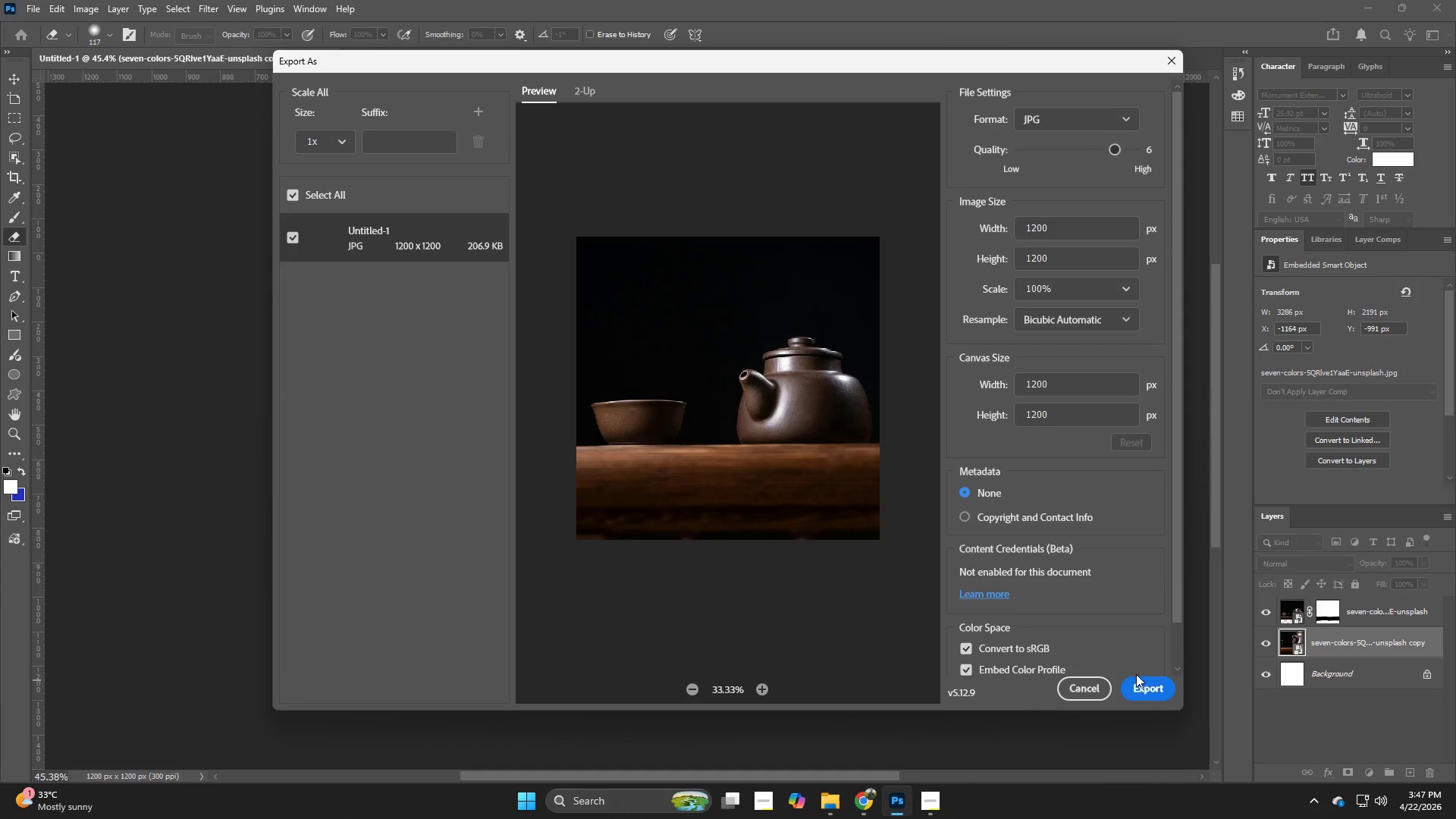 
left_click([1139, 682])
 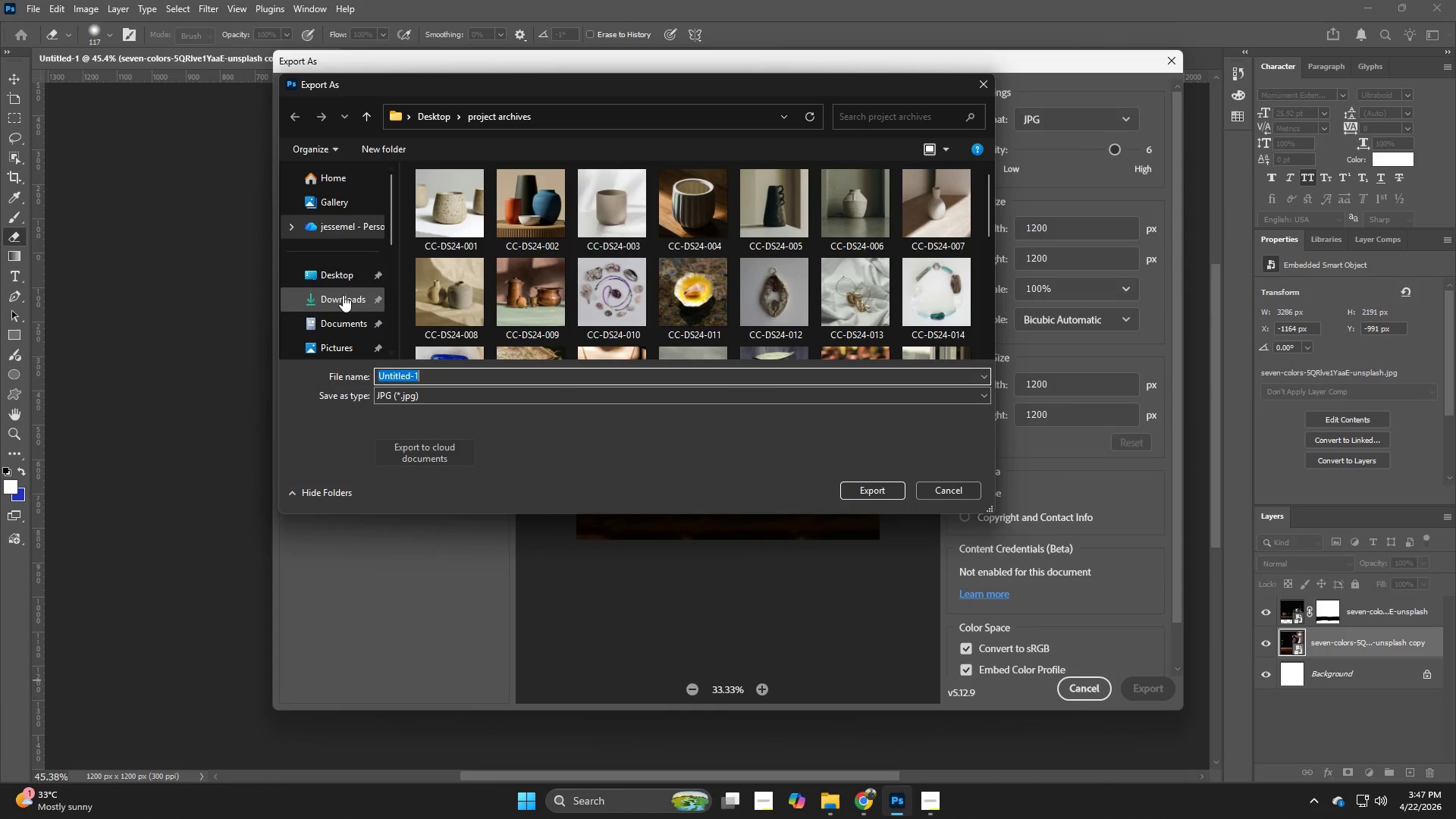 
left_click([337, 275])
 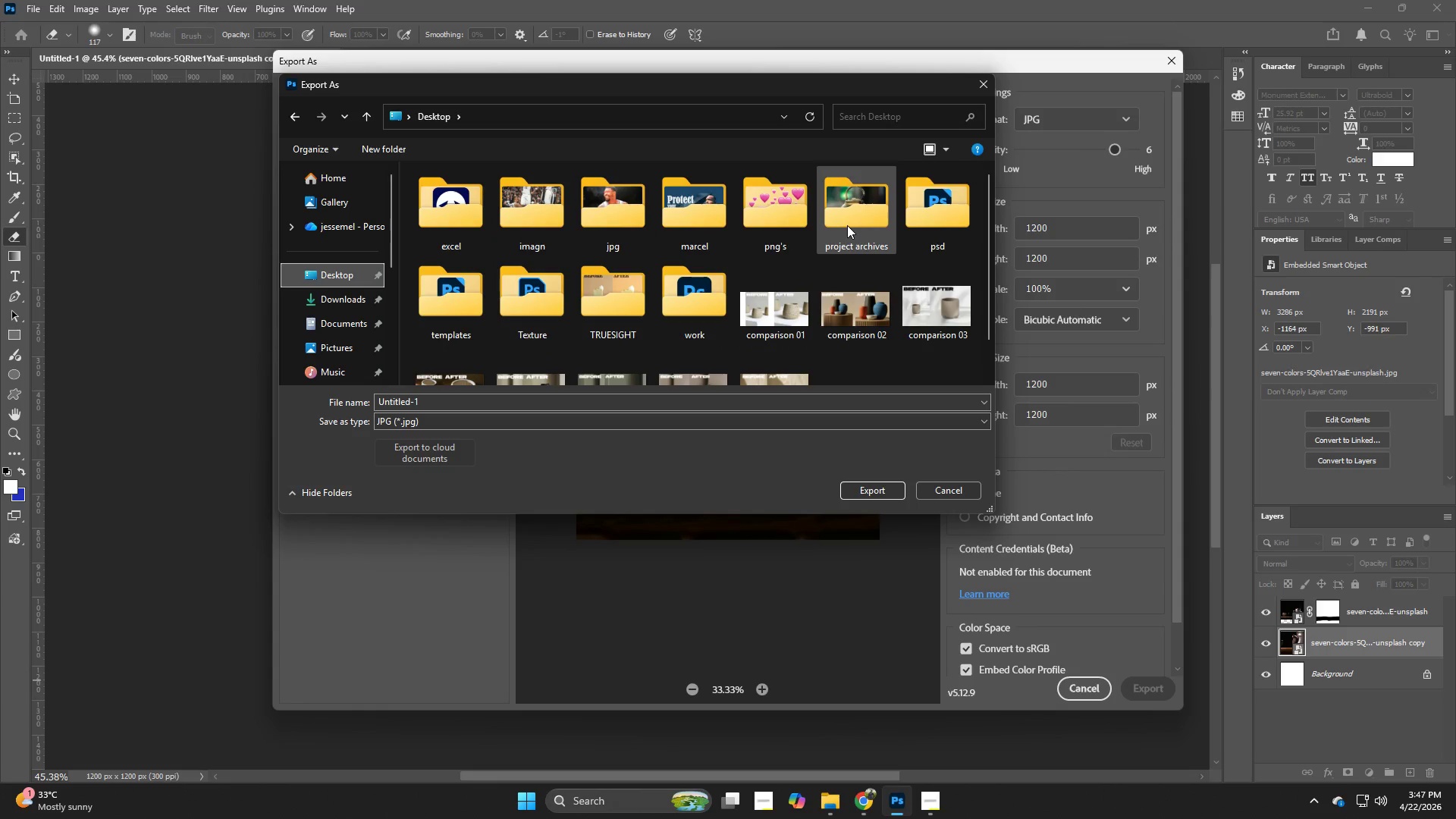 
double_click([847, 225])
 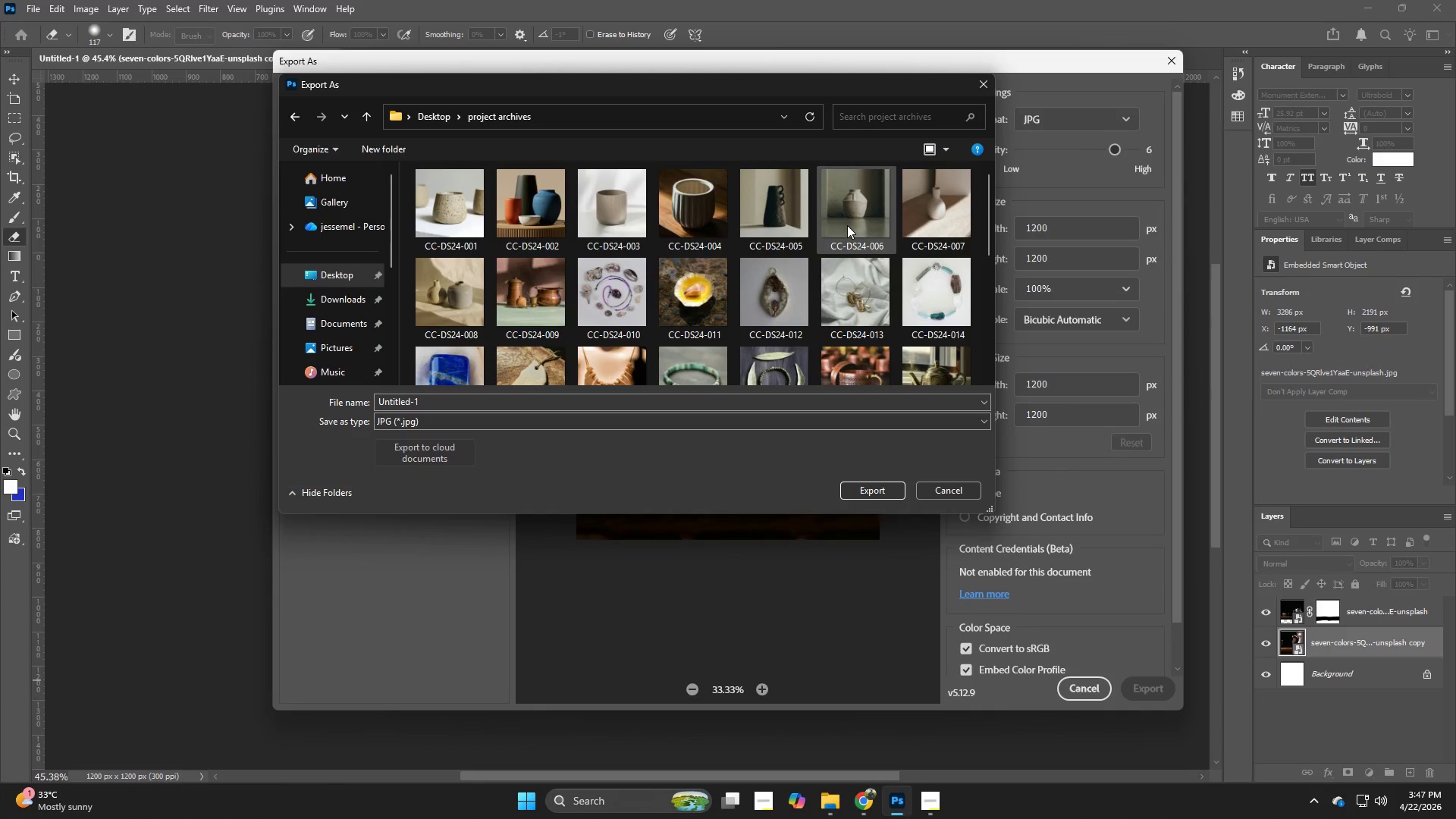 
scroll: coordinate [847, 225], scroll_direction: down, amount: 5.0
 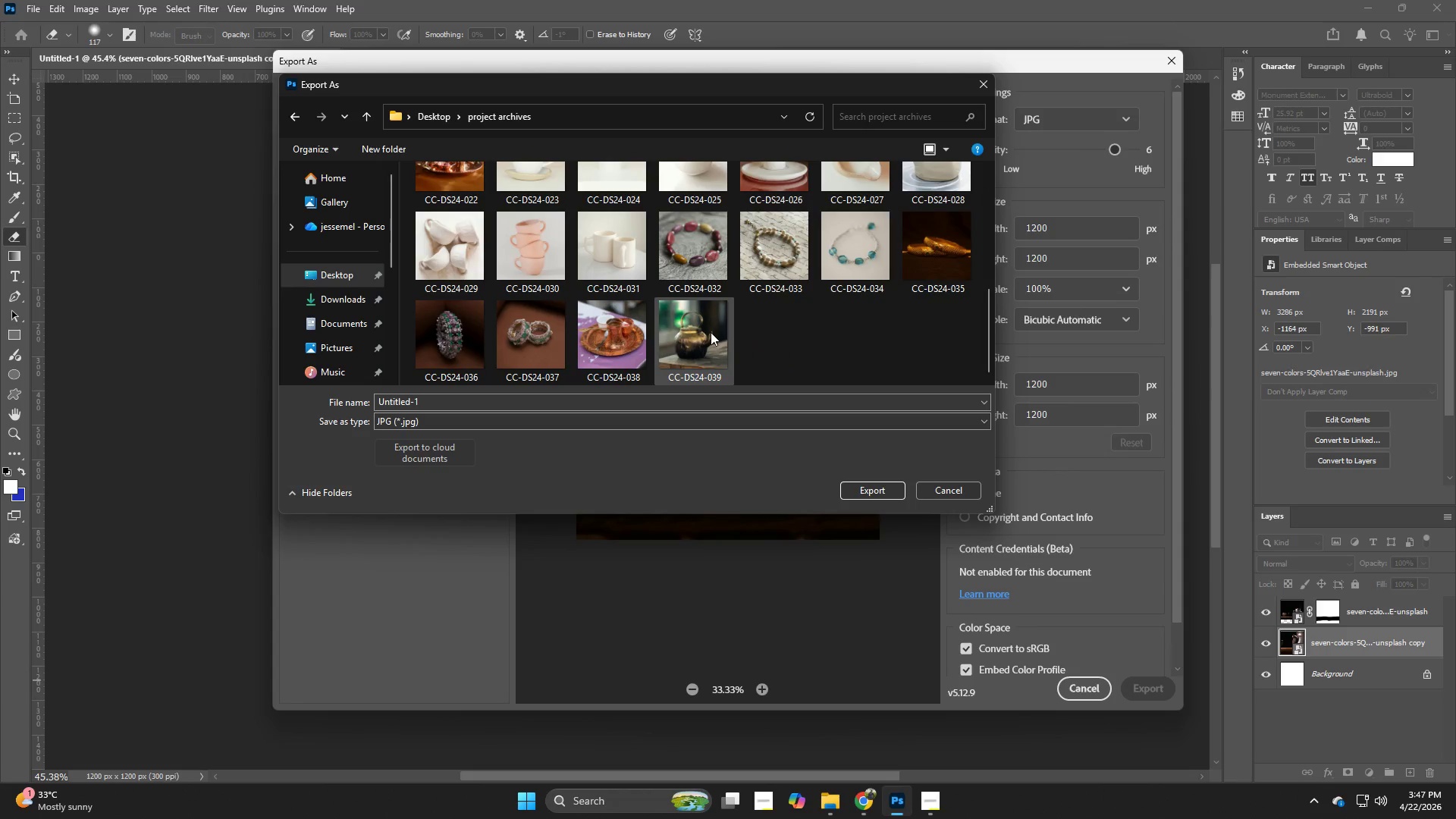 
left_click([709, 332])
 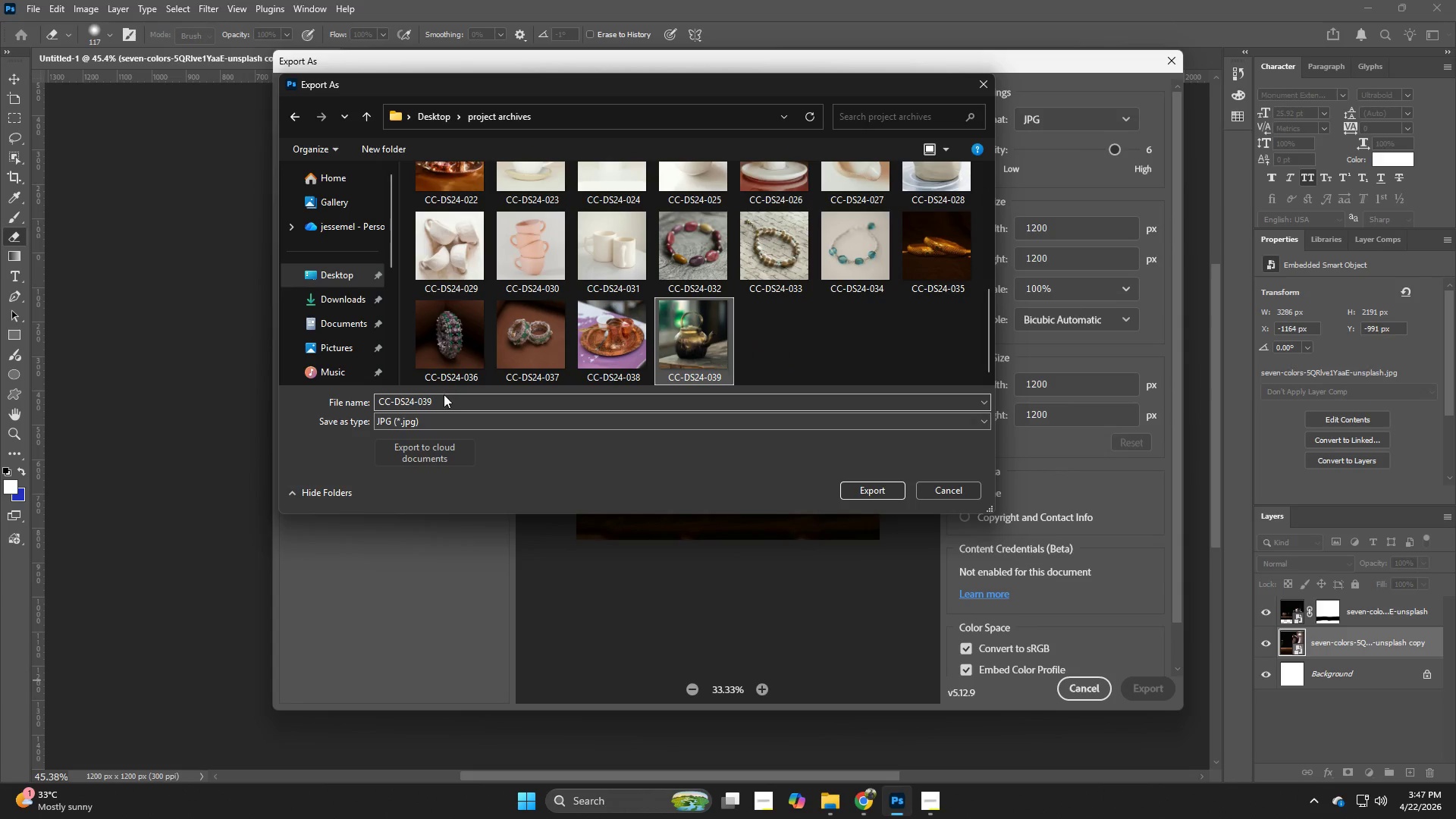 
left_click([443, 402])
 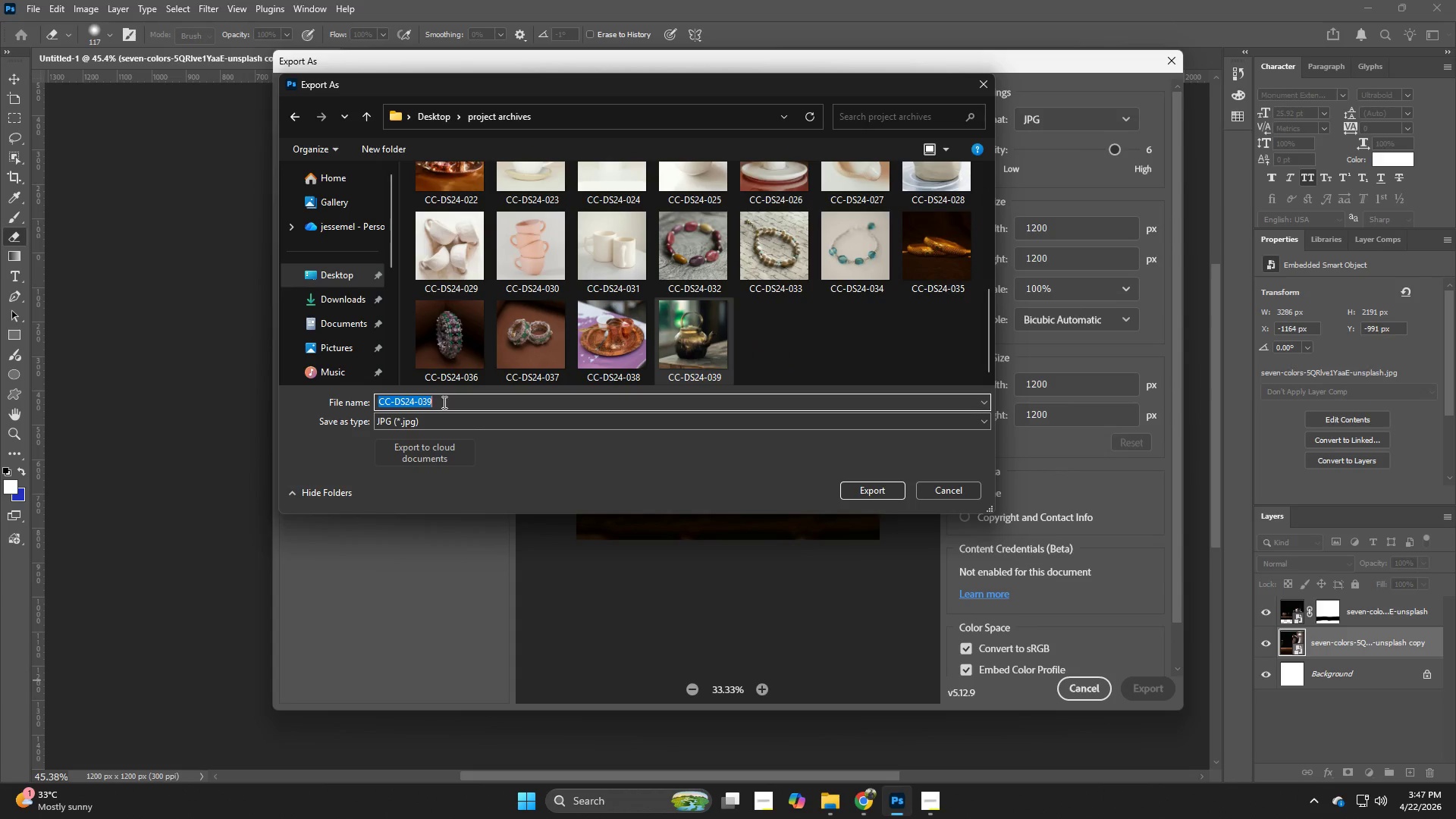 
left_click([443, 402])
 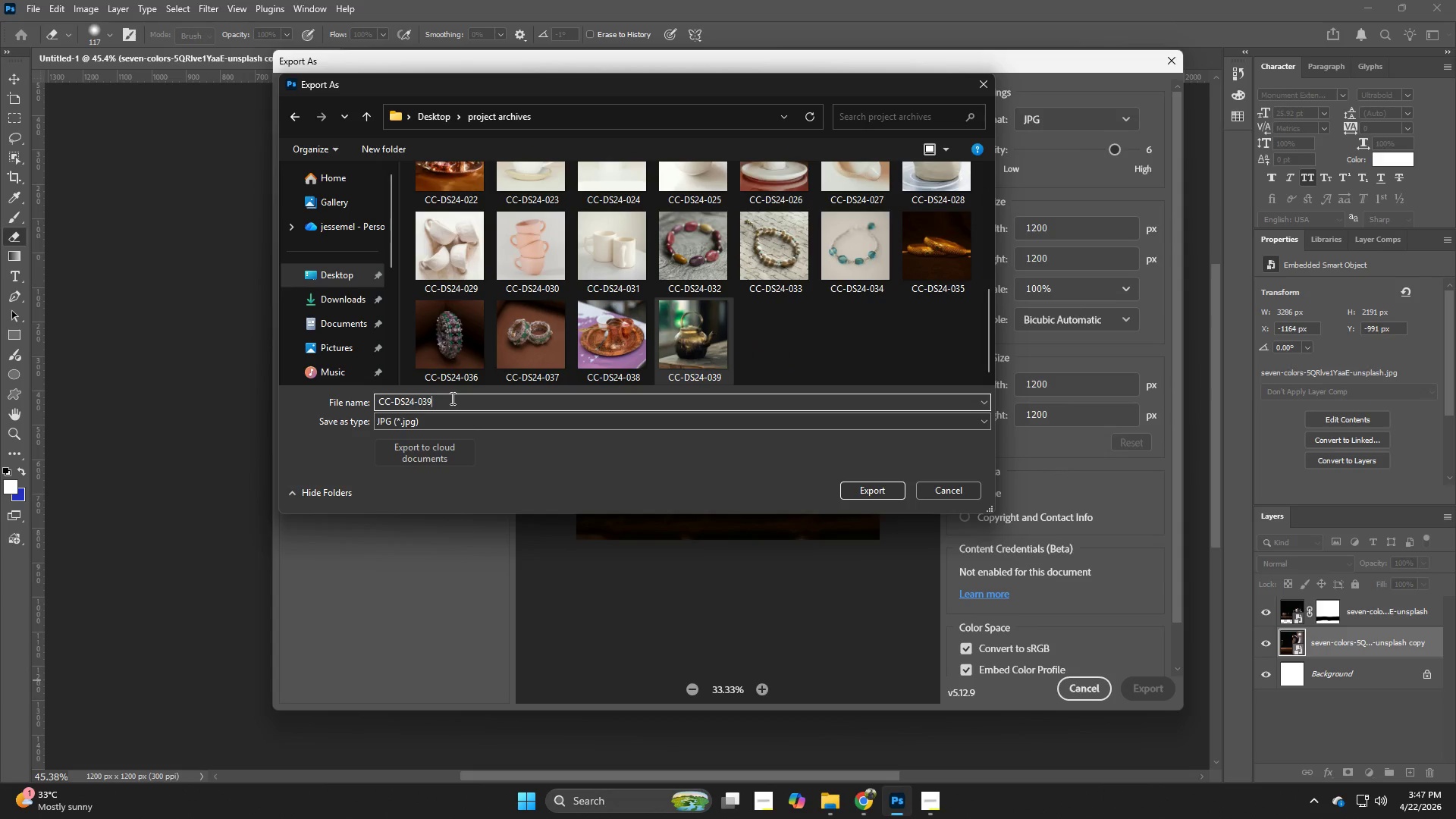 
key(Backspace)
key(Backspace)
type(40)
key(NumpadEnter)
 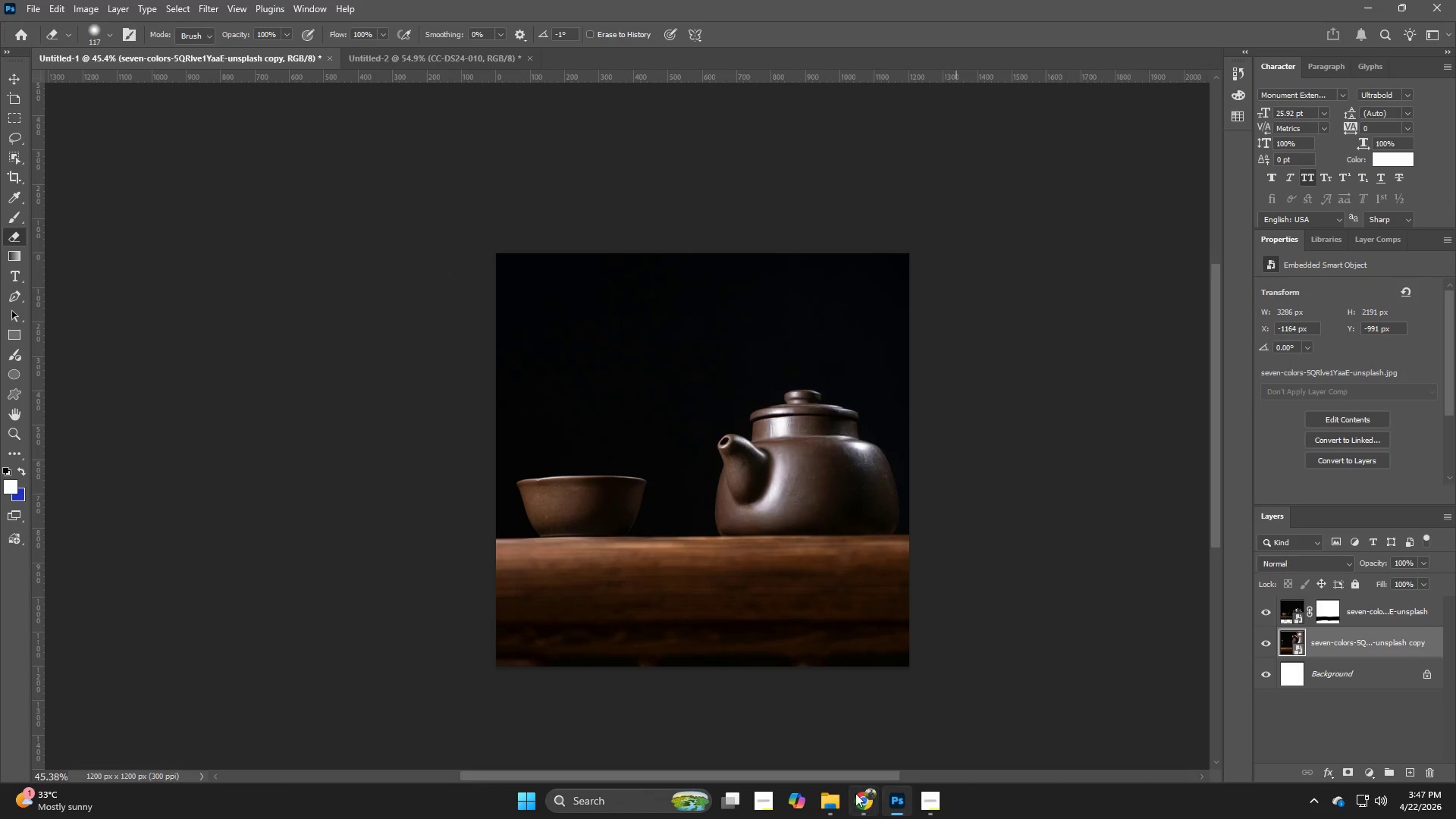 
left_click([864, 797])
 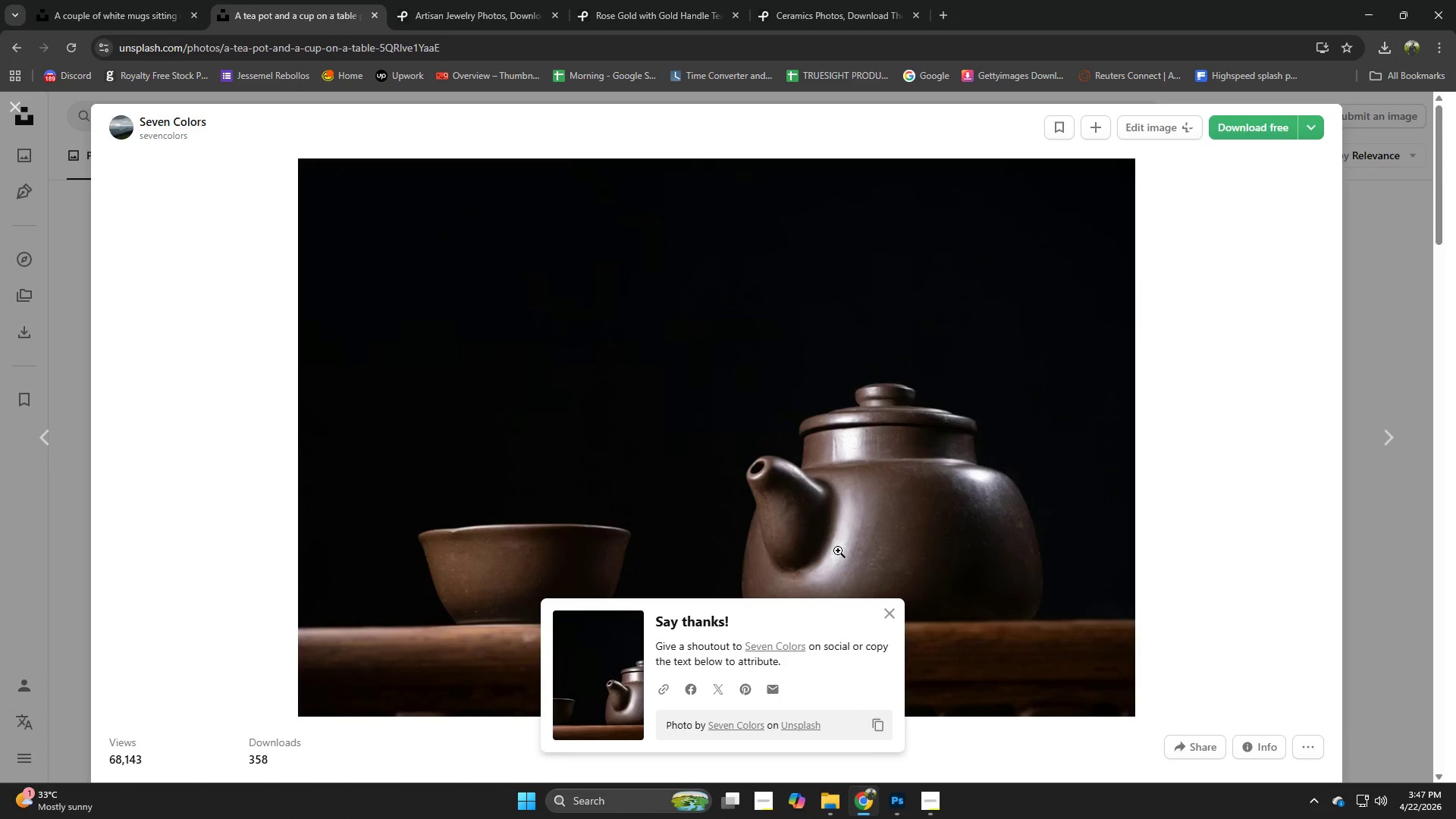 
scroll: coordinate [832, 526], scroll_direction: down, amount: 4.0
 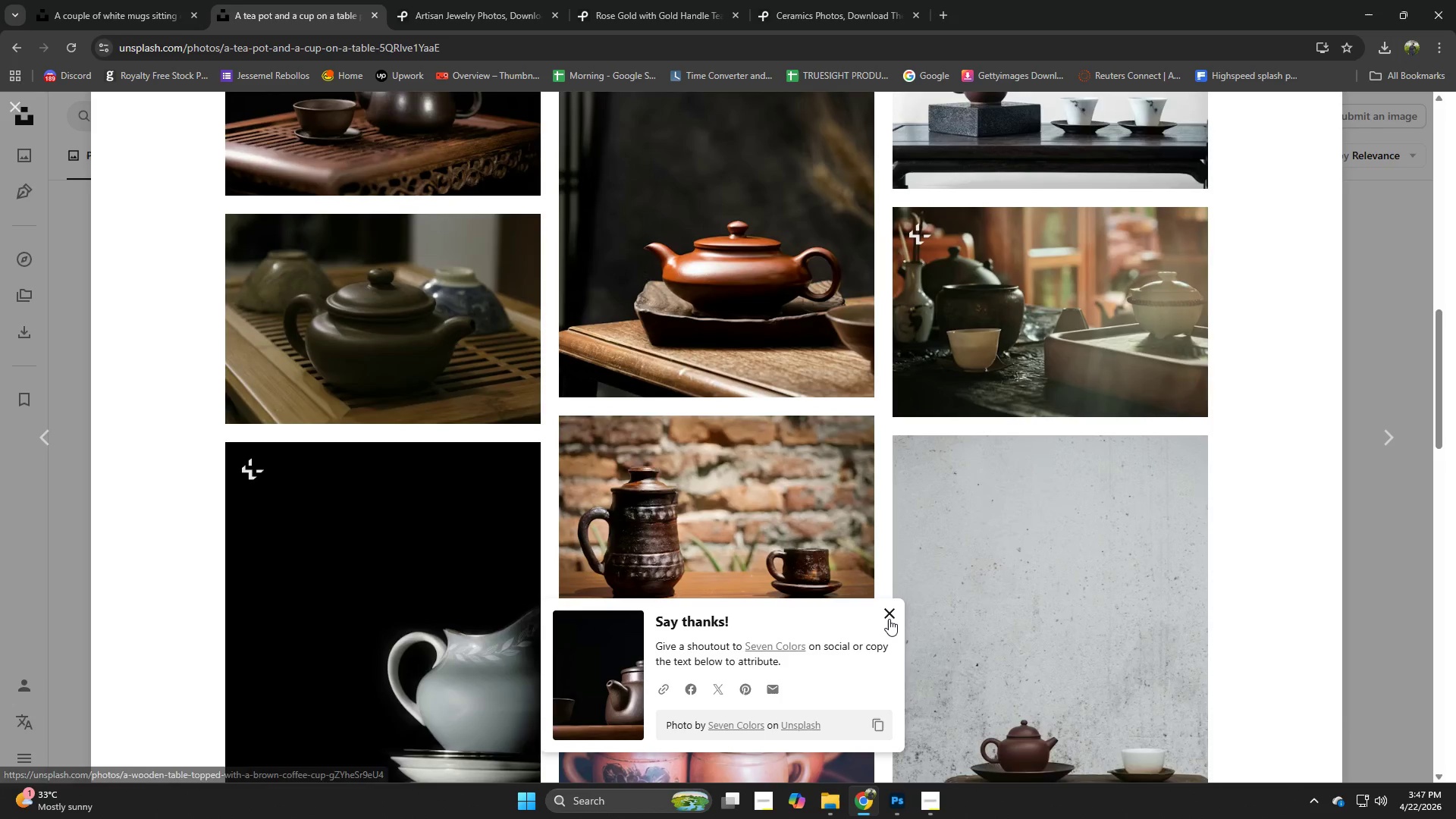 
left_click([887, 619])
 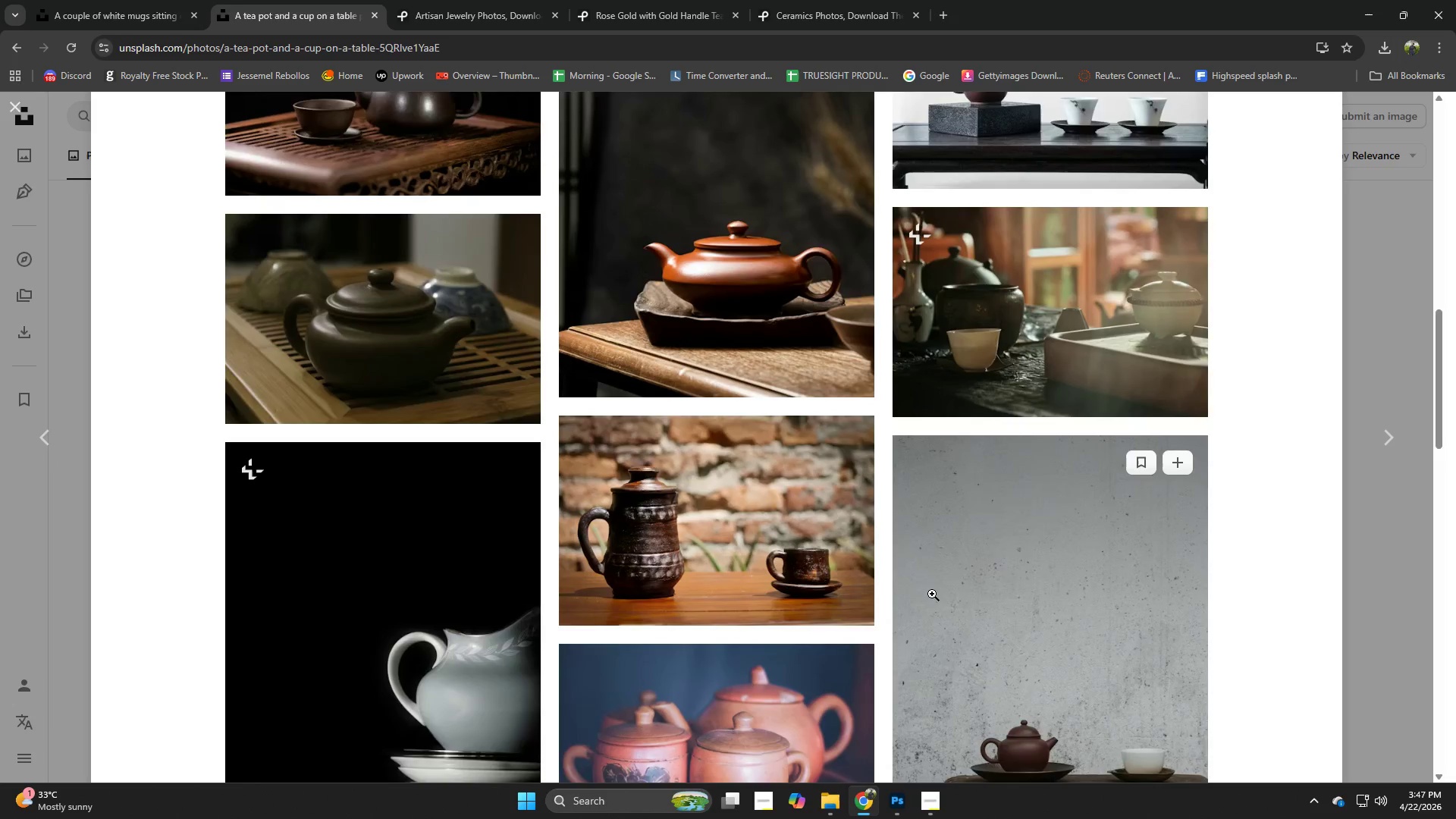 
scroll: coordinate [970, 579], scroll_direction: down, amount: 3.0
 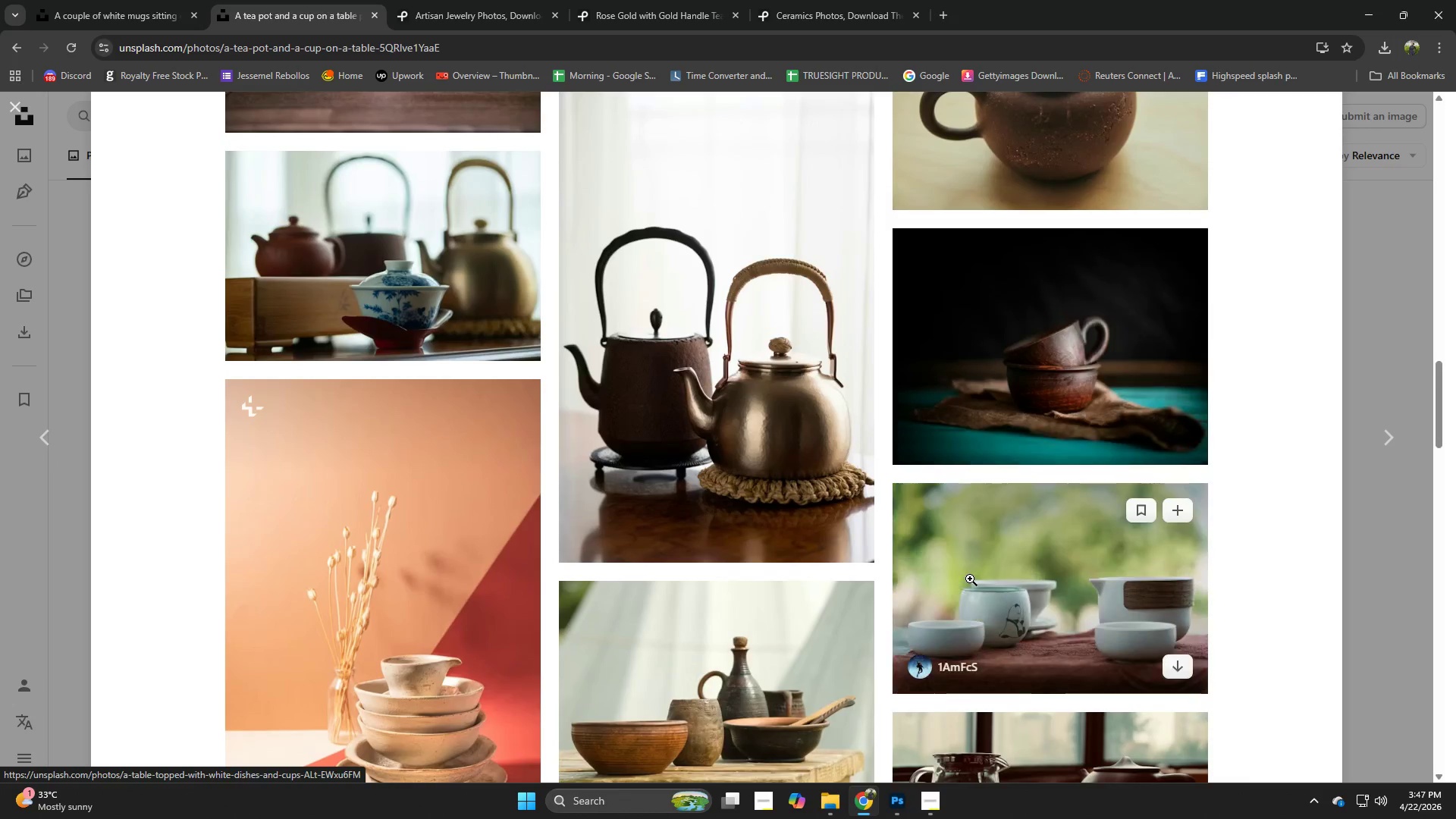 
scroll: coordinate [970, 579], scroll_direction: none, amount: 0.0
 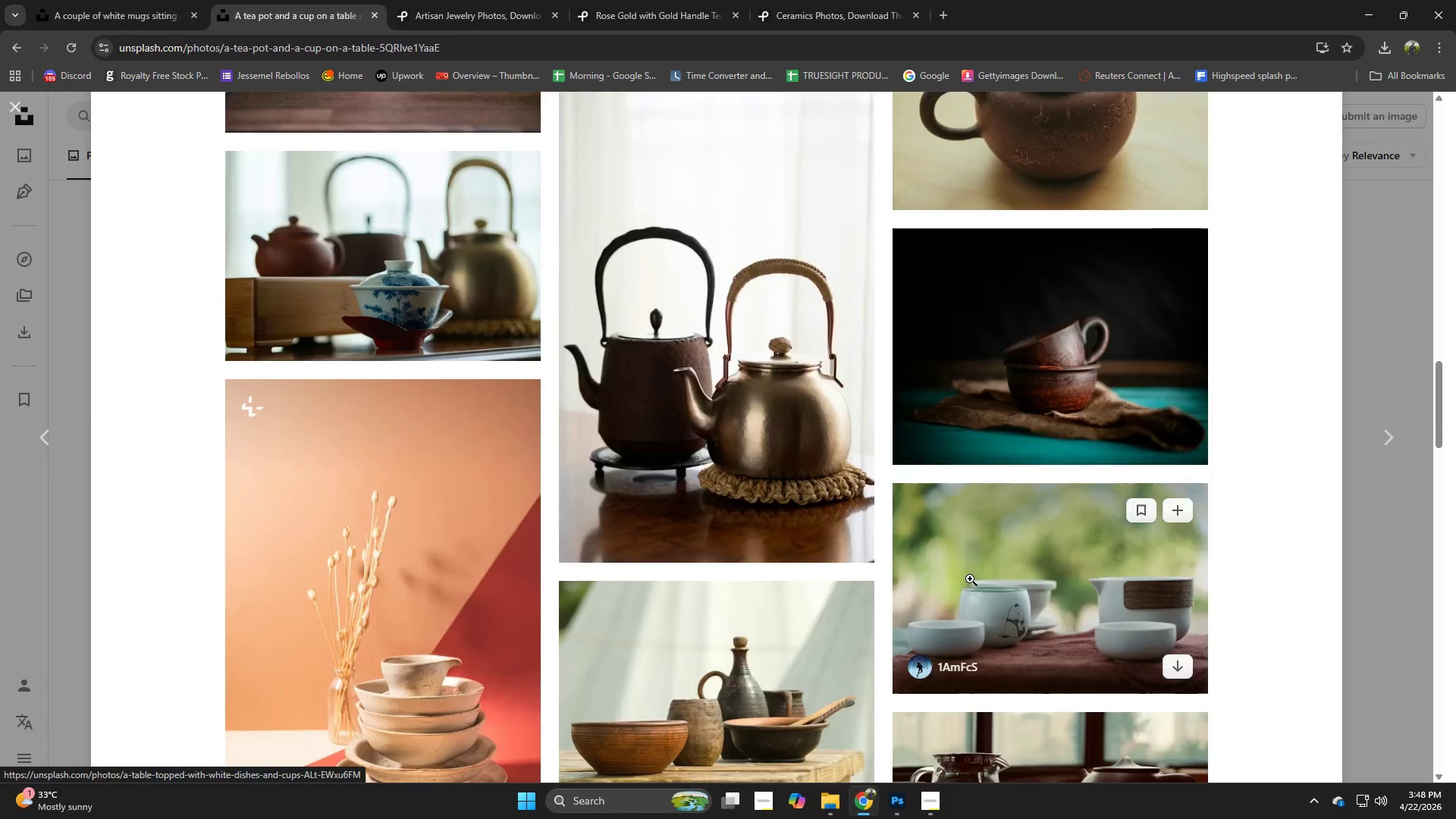 
scroll: coordinate [970, 579], scroll_direction: down, amount: 2.0
 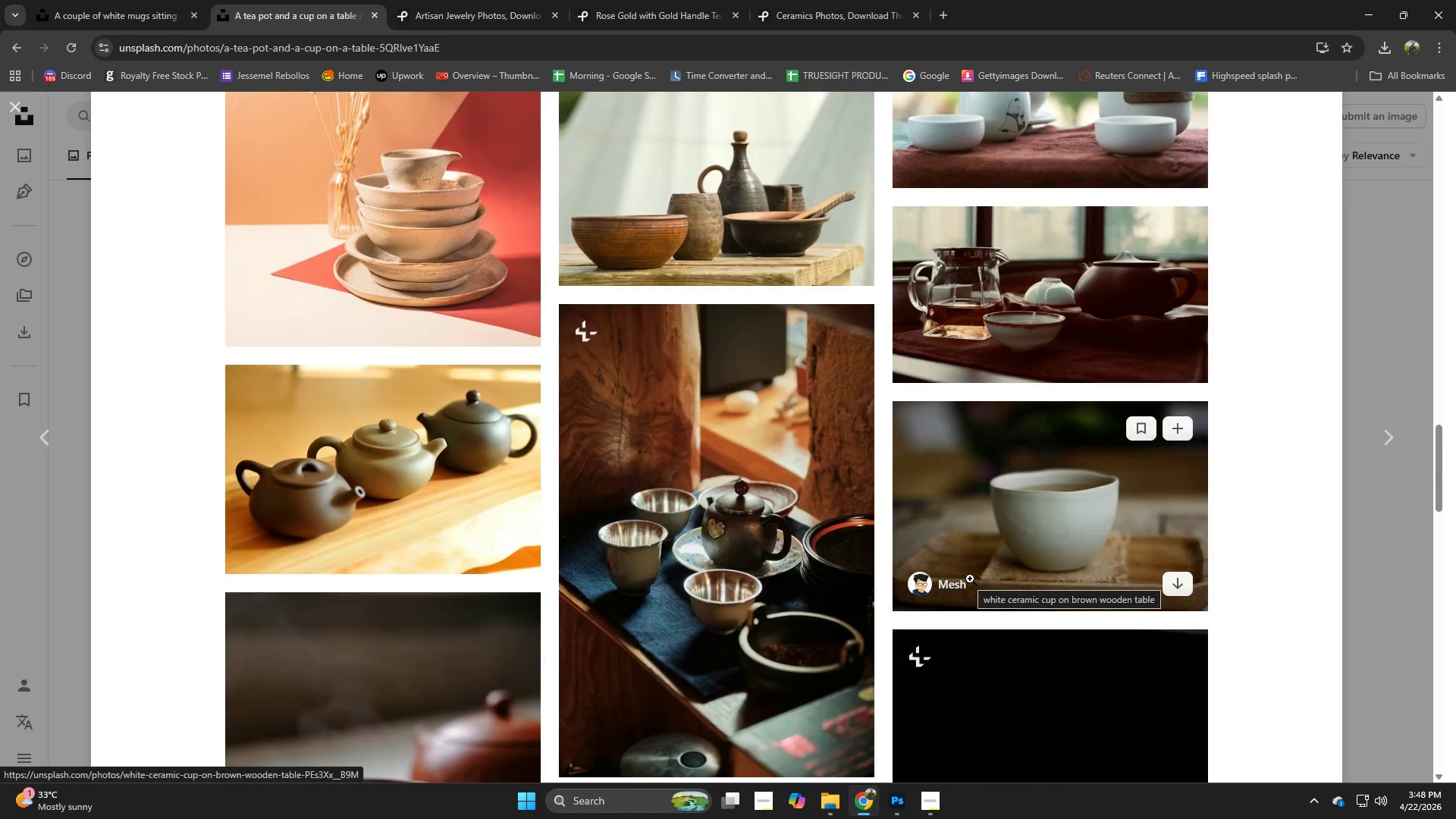 
scroll: coordinate [970, 579], scroll_direction: up, amount: 1.0
 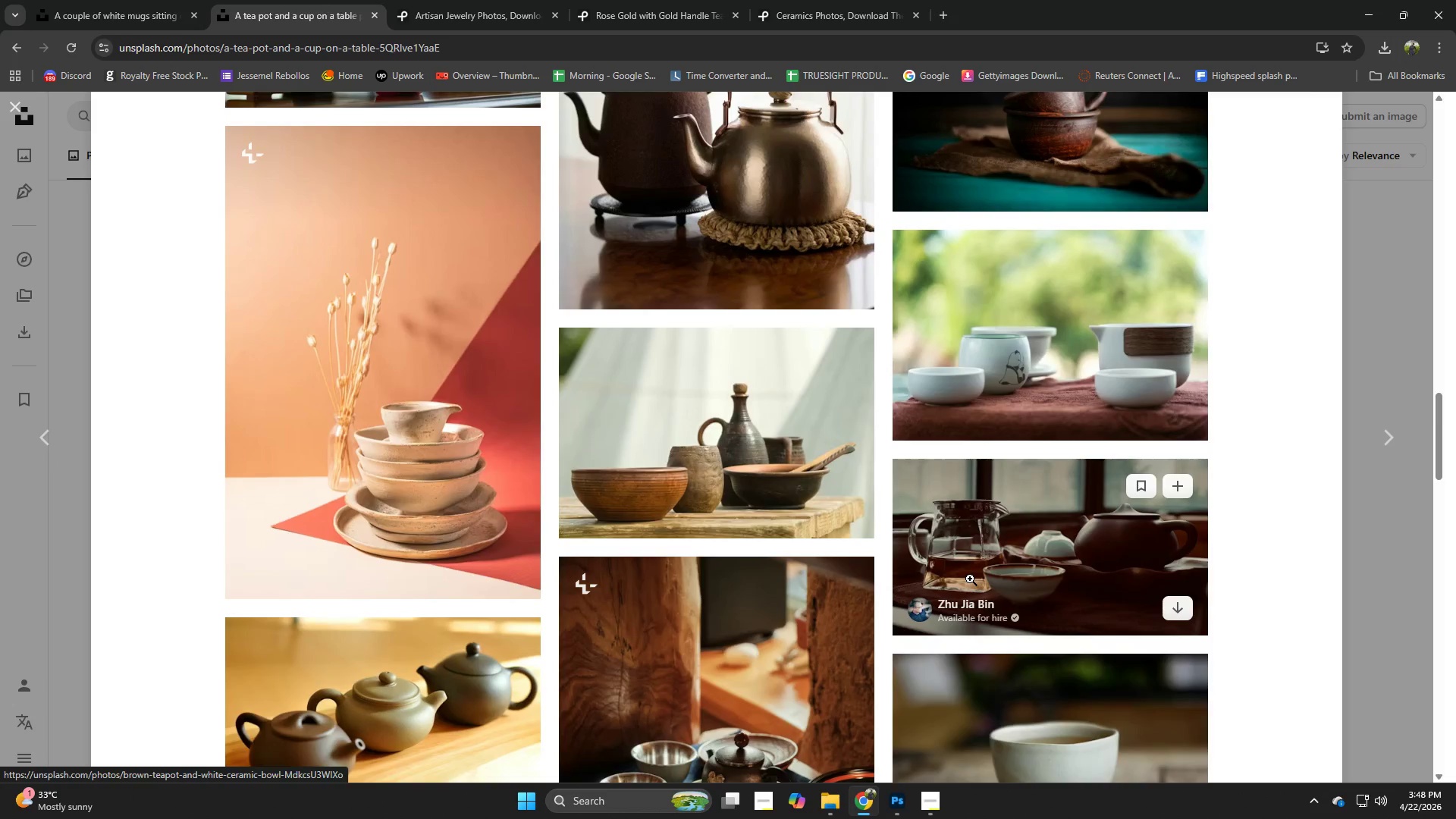 
scroll: coordinate [652, 585], scroll_direction: down, amount: 5.0
 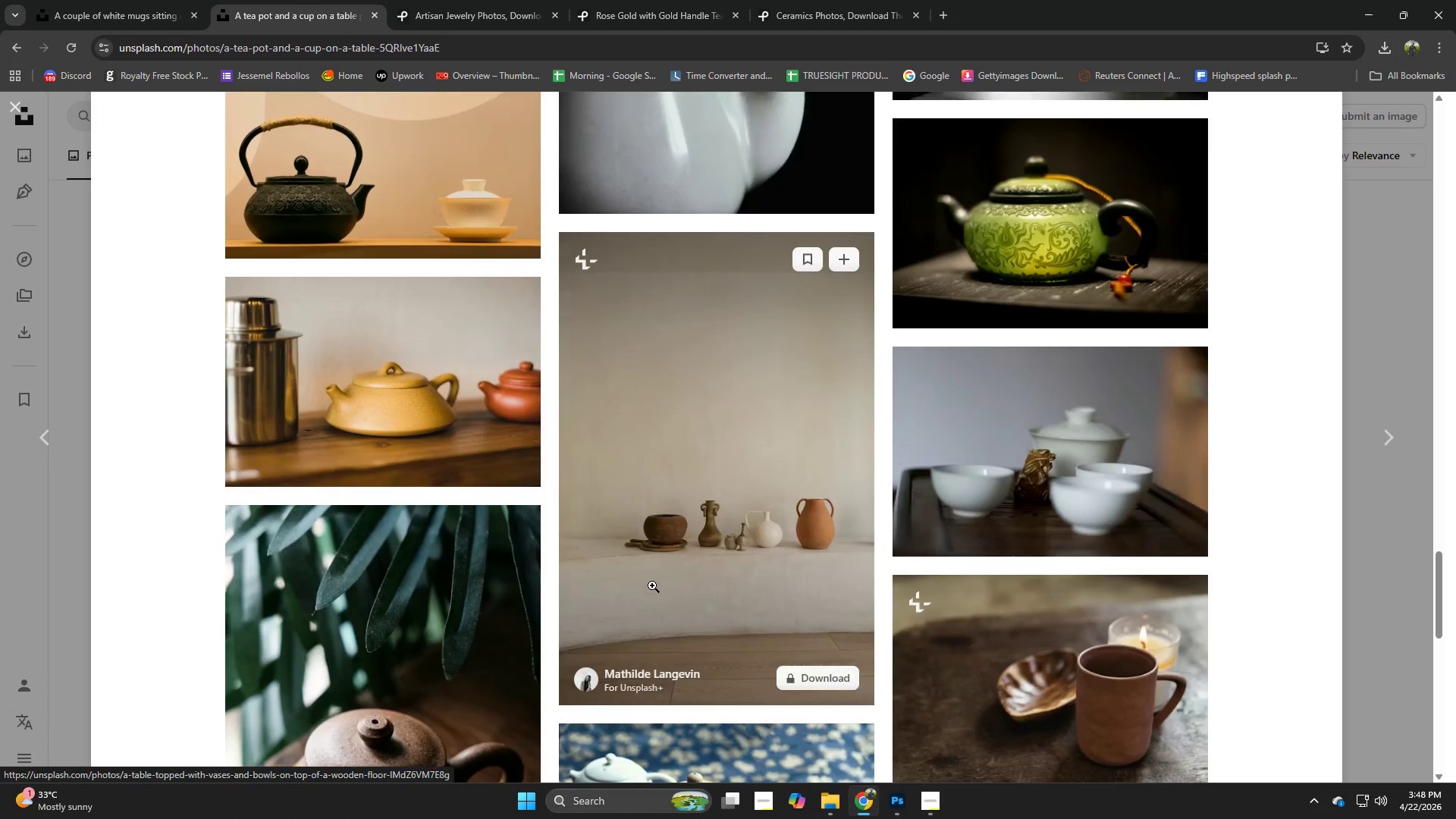 
scroll: coordinate [652, 585], scroll_direction: none, amount: 0.0
 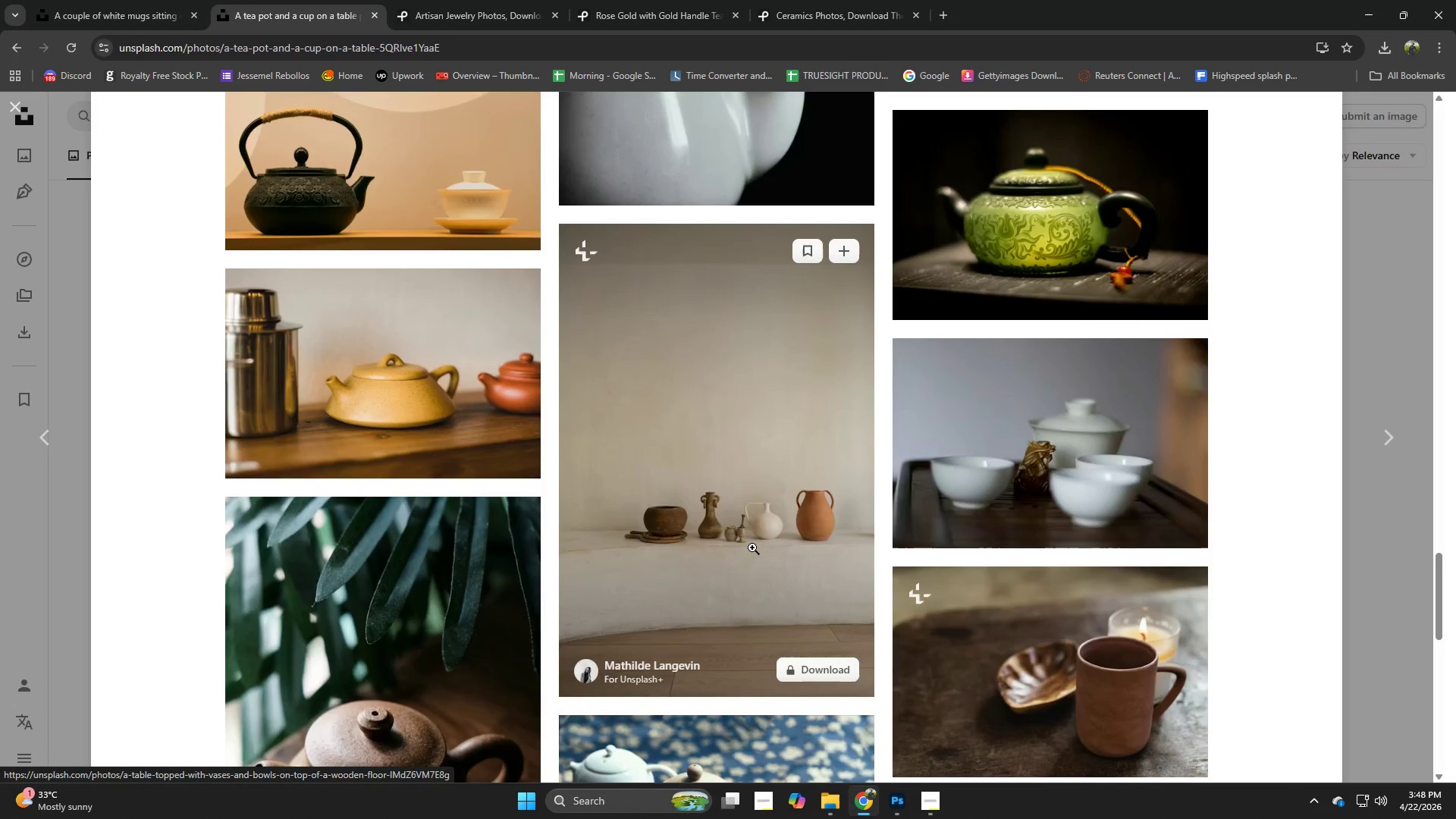 
left_click([756, 547])
 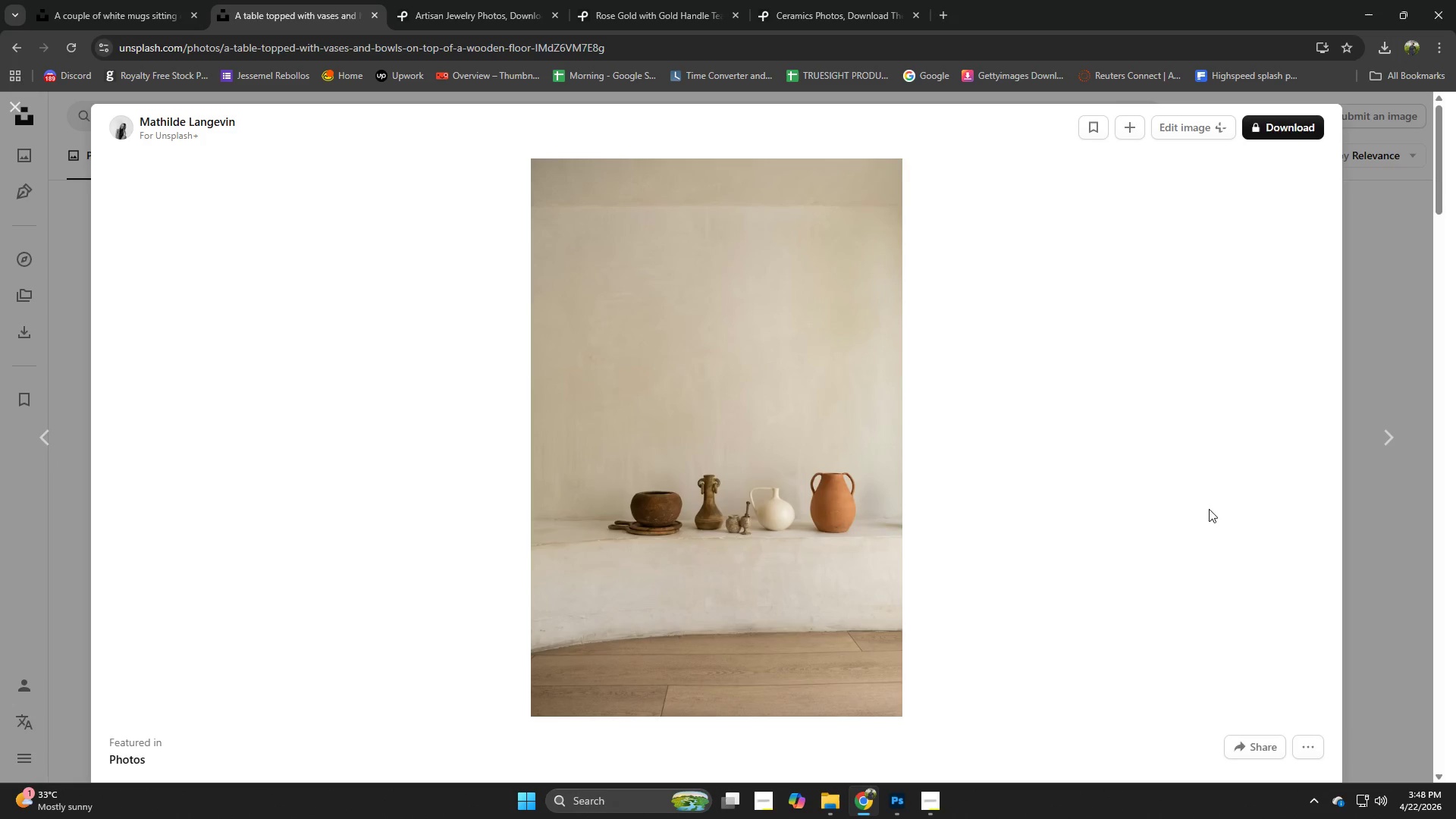 
left_click([1373, 582])
 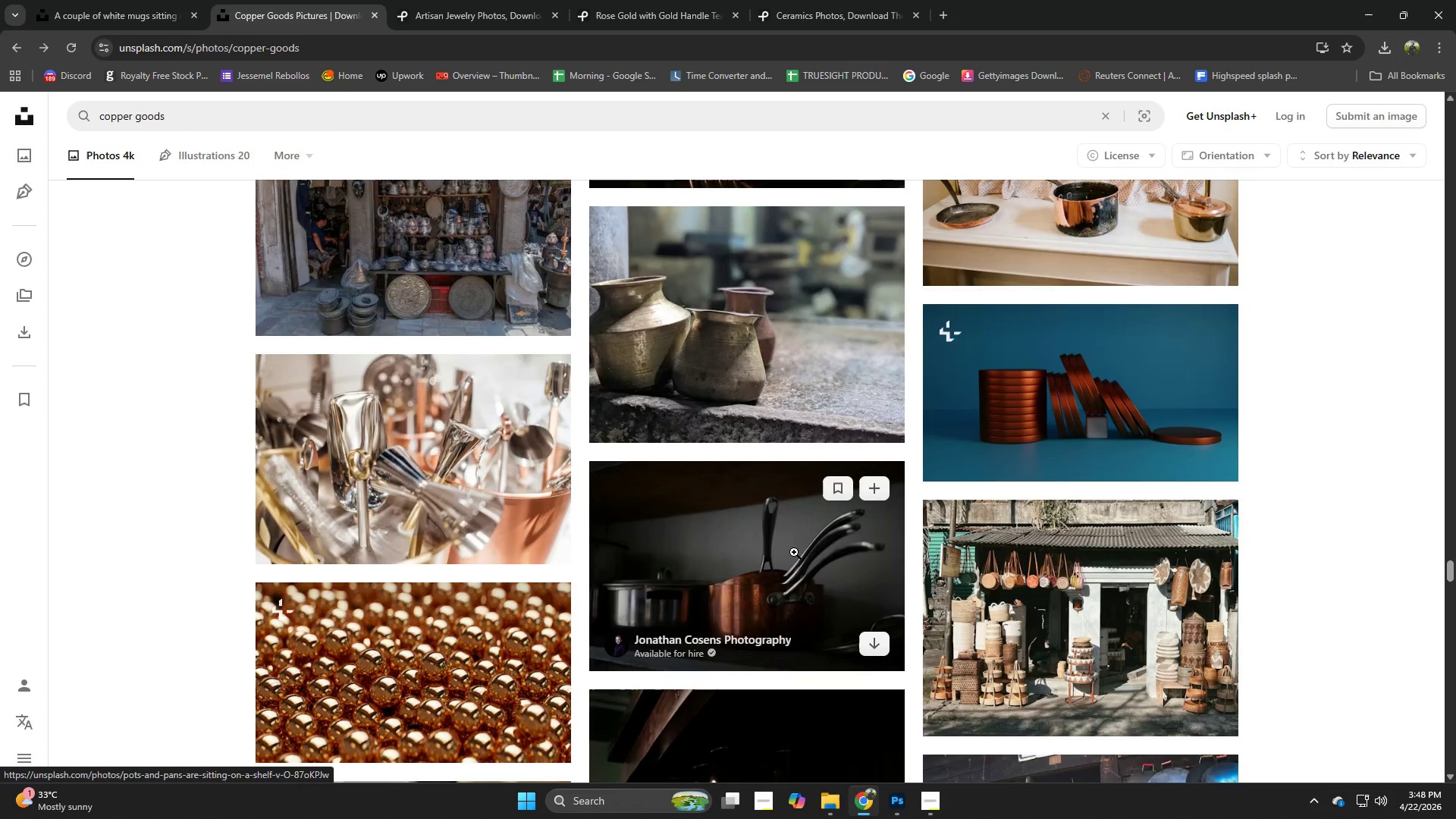 
scroll: coordinate [790, 550], scroll_direction: up, amount: 1.0
 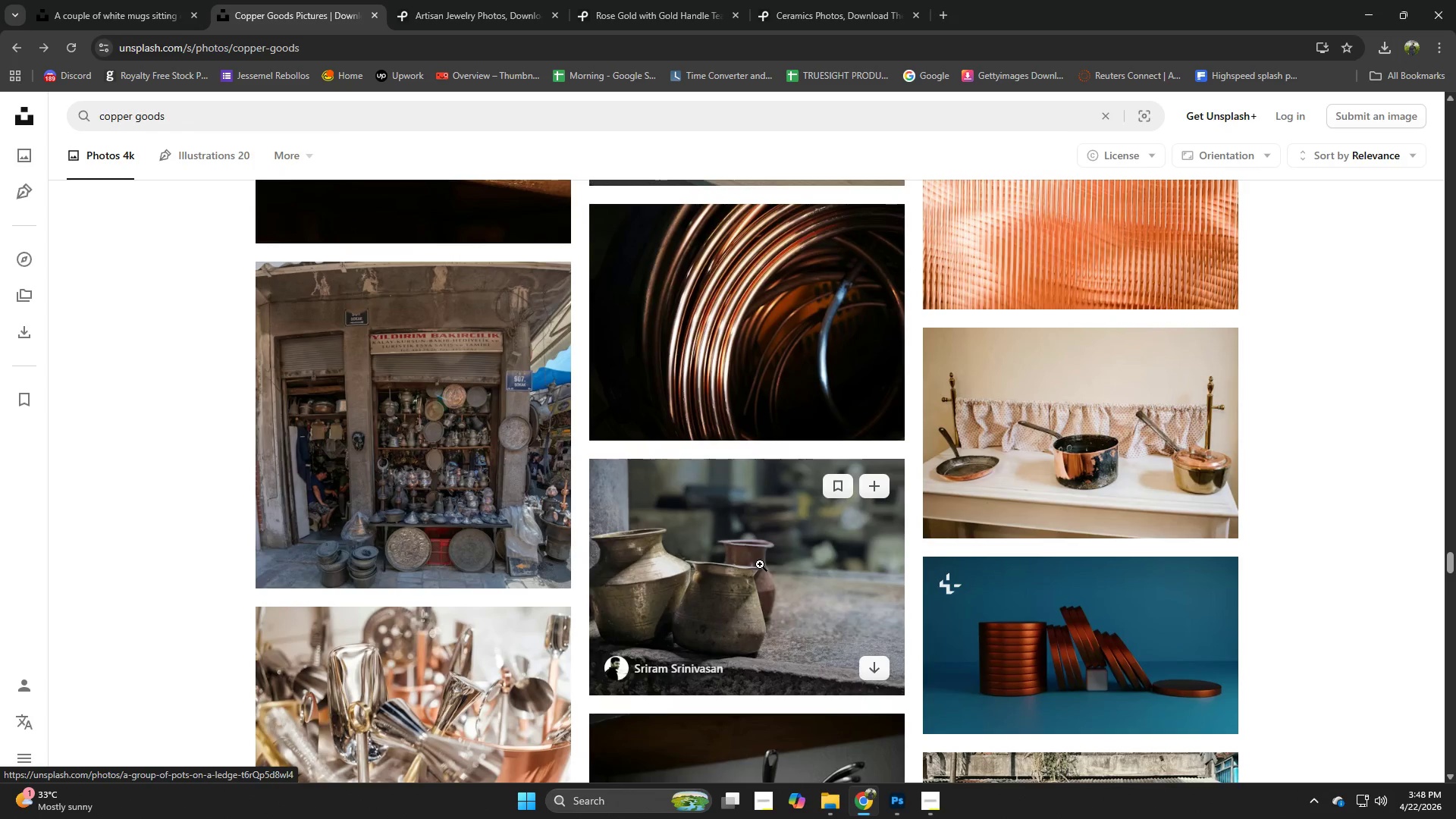 
left_click([760, 564])
 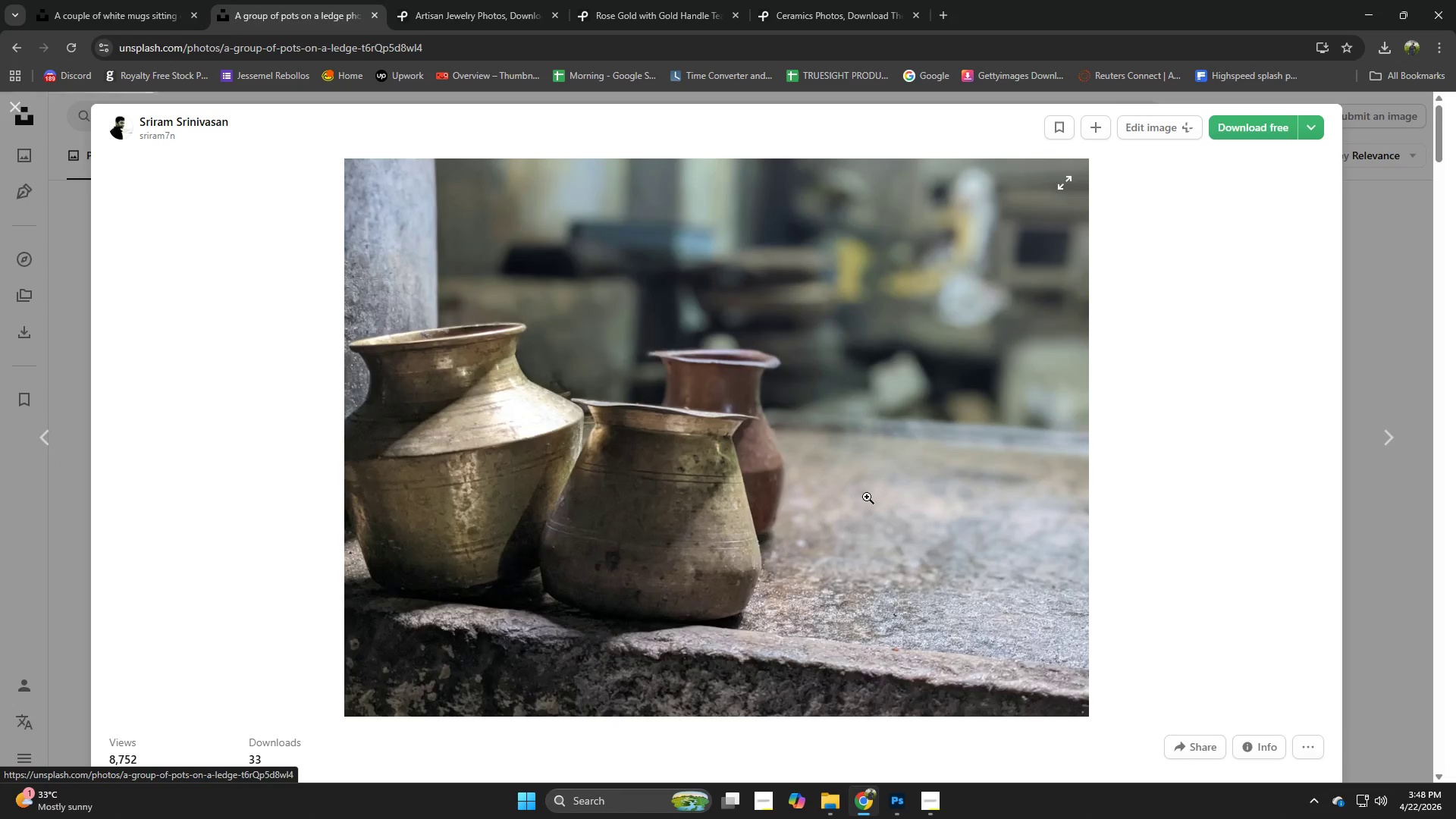 
scroll: coordinate [867, 497], scroll_direction: down, amount: 19.0
 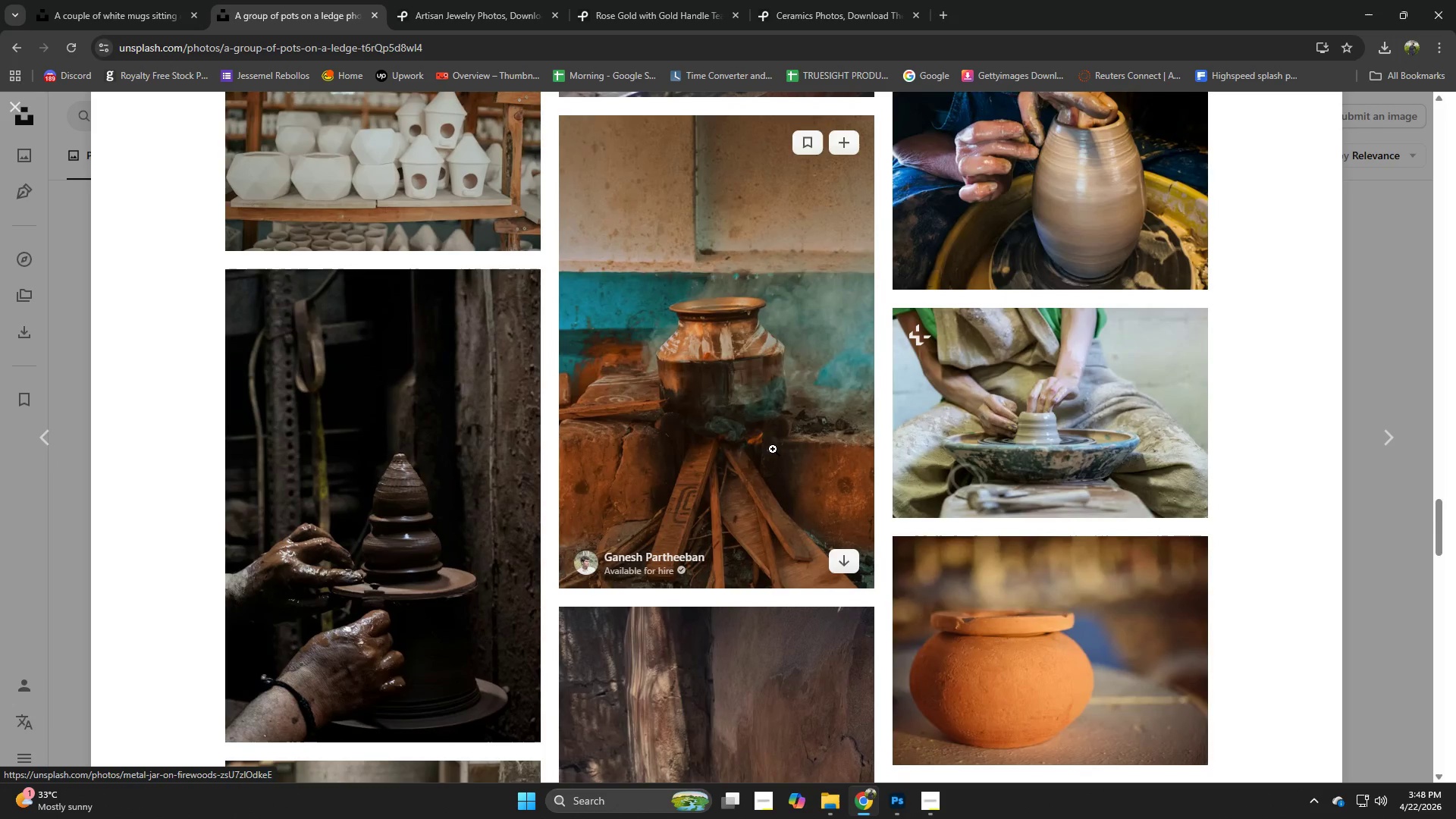 
left_click([773, 449])
 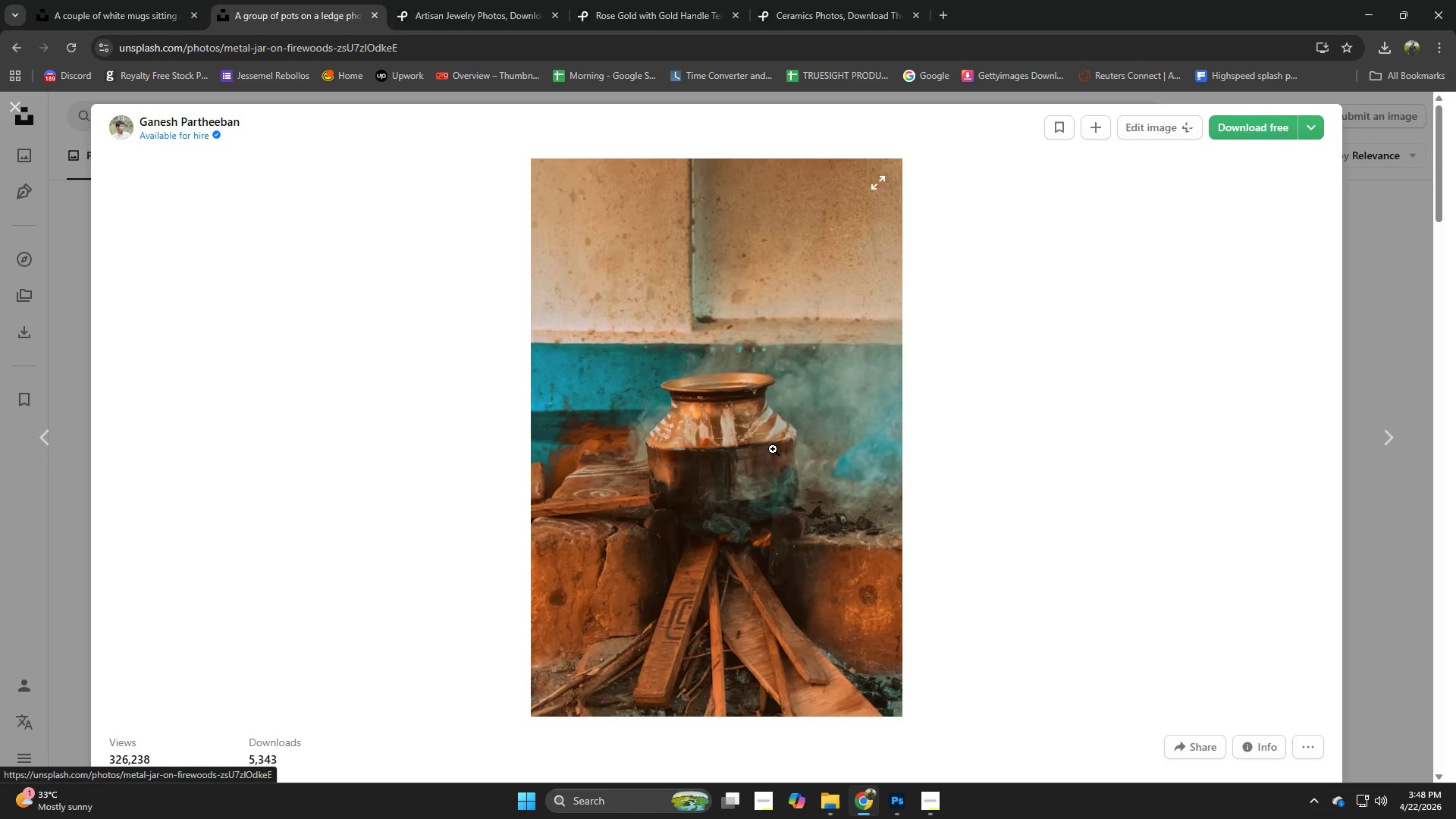 
scroll: coordinate [597, 589], scroll_direction: down, amount: 9.0
 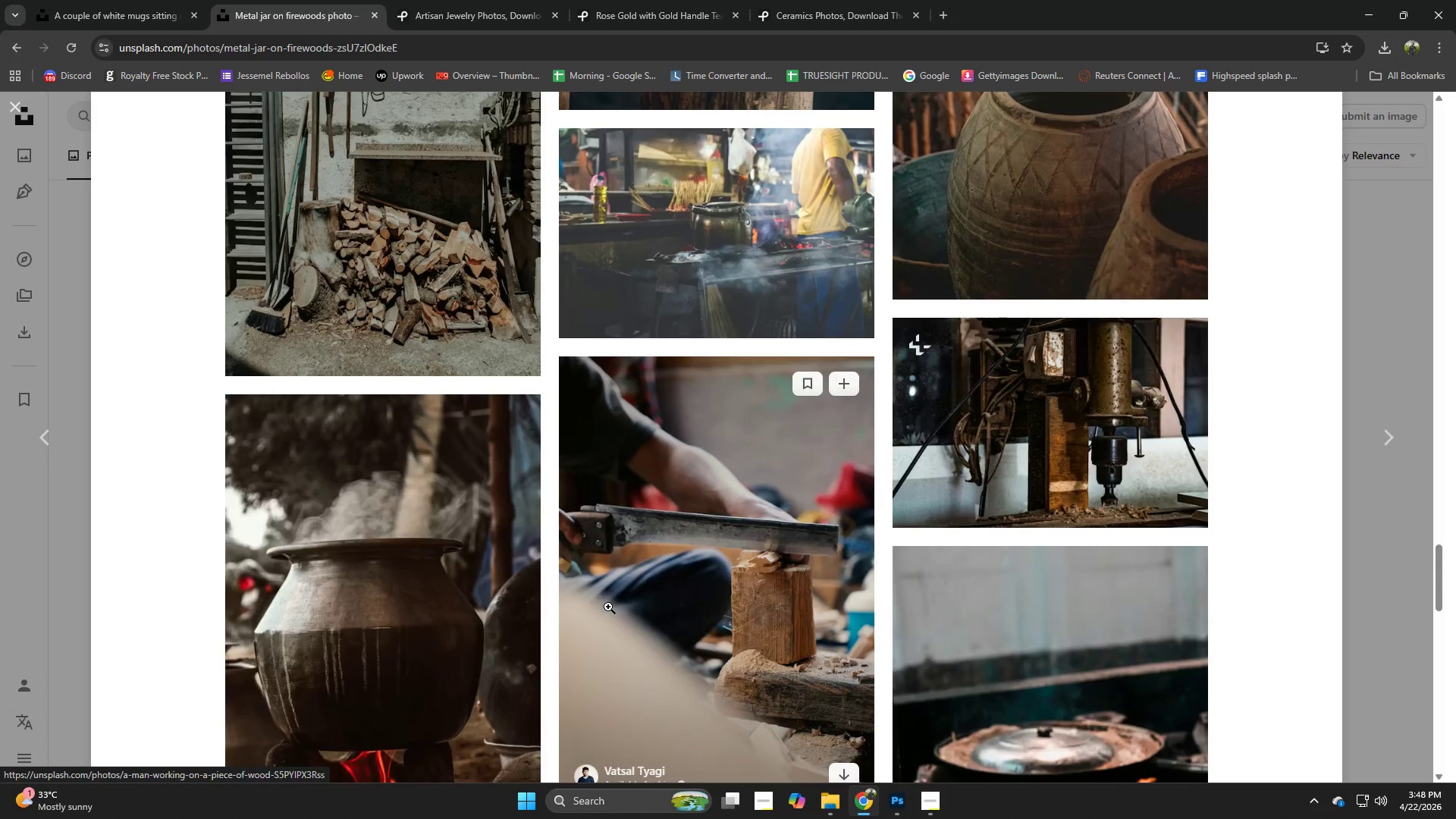 
scroll: coordinate [593, 559], scroll_direction: down, amount: 5.0
 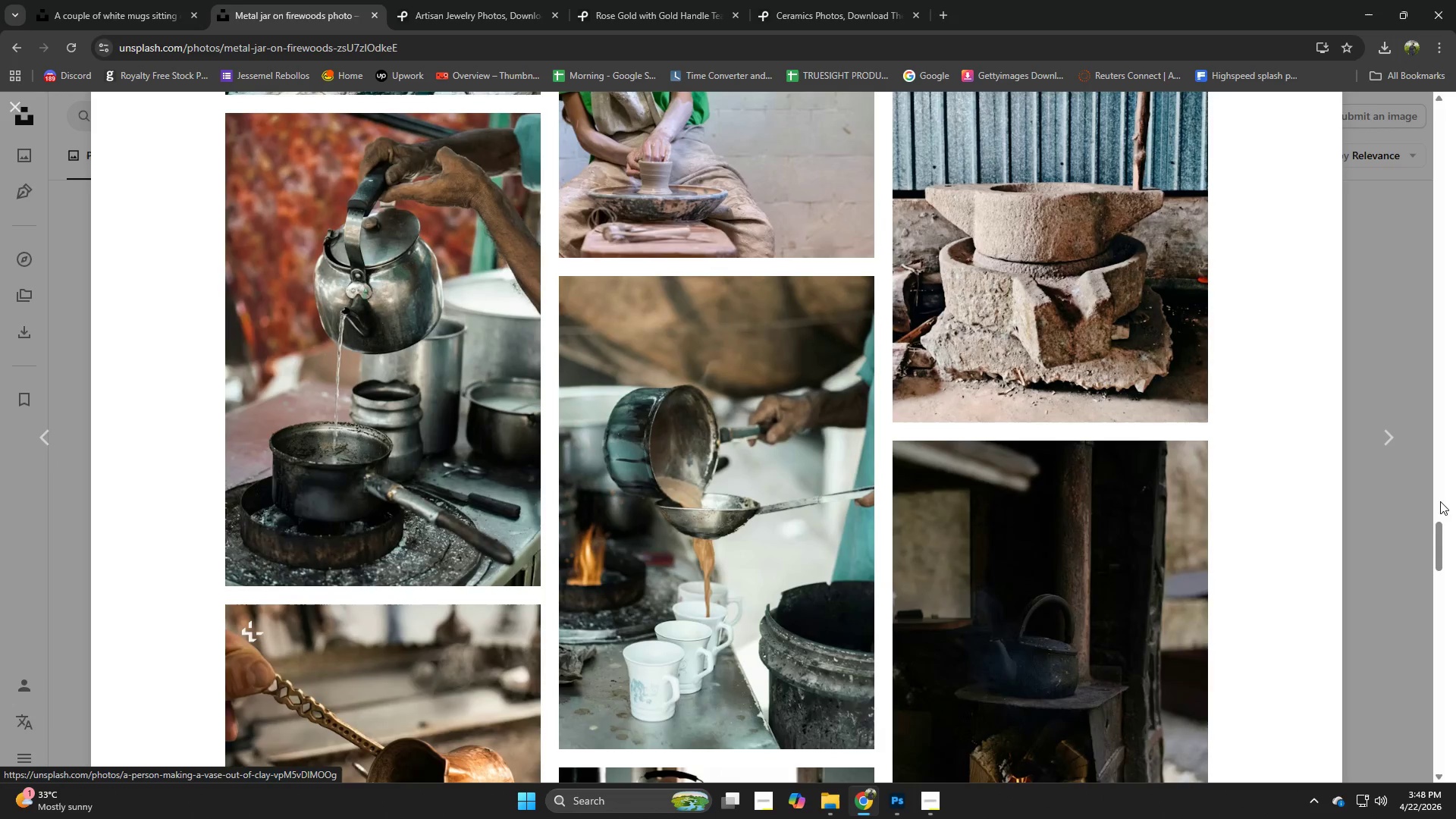 
left_click([1362, 532])
 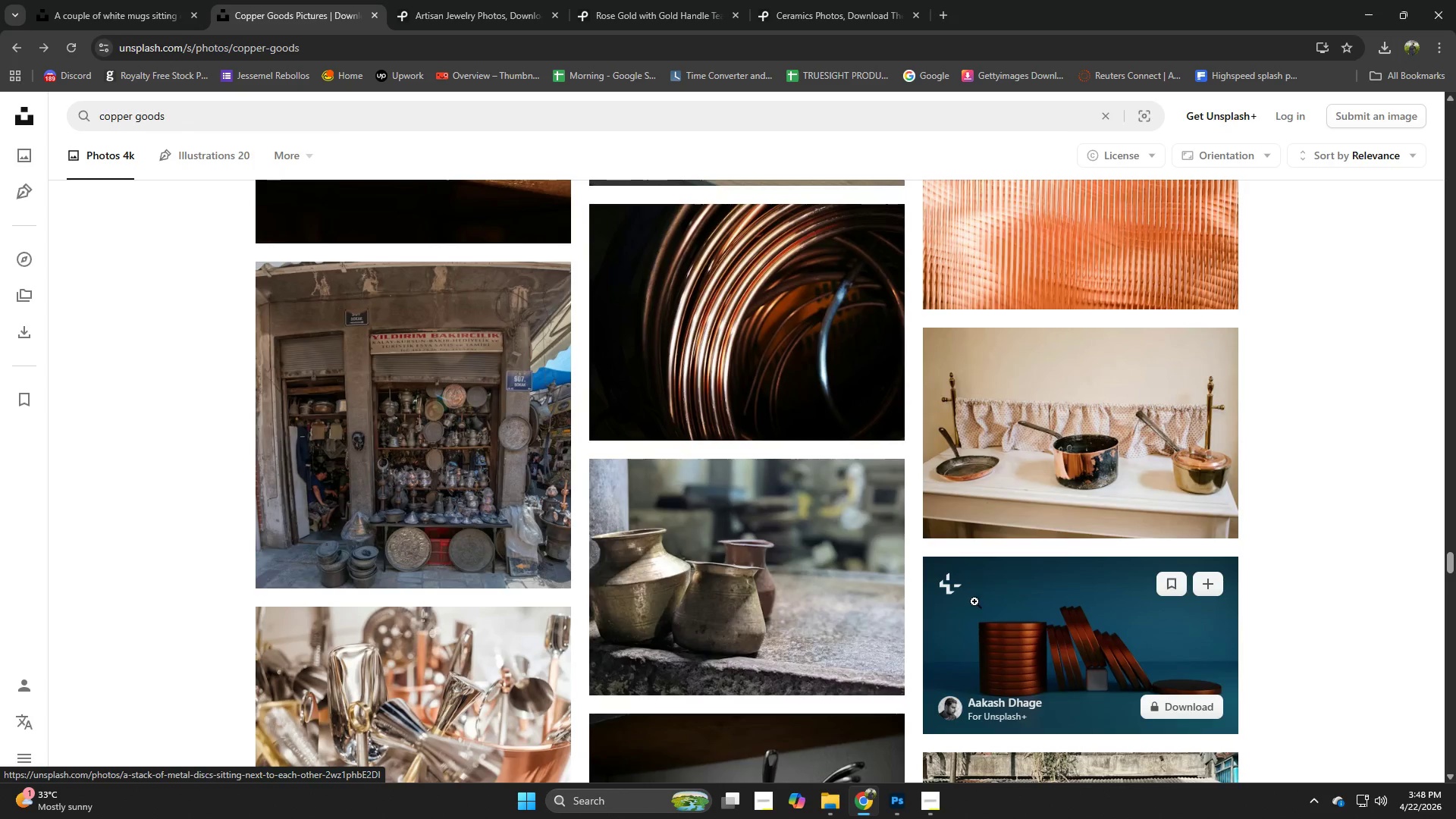 
left_click([977, 654])
 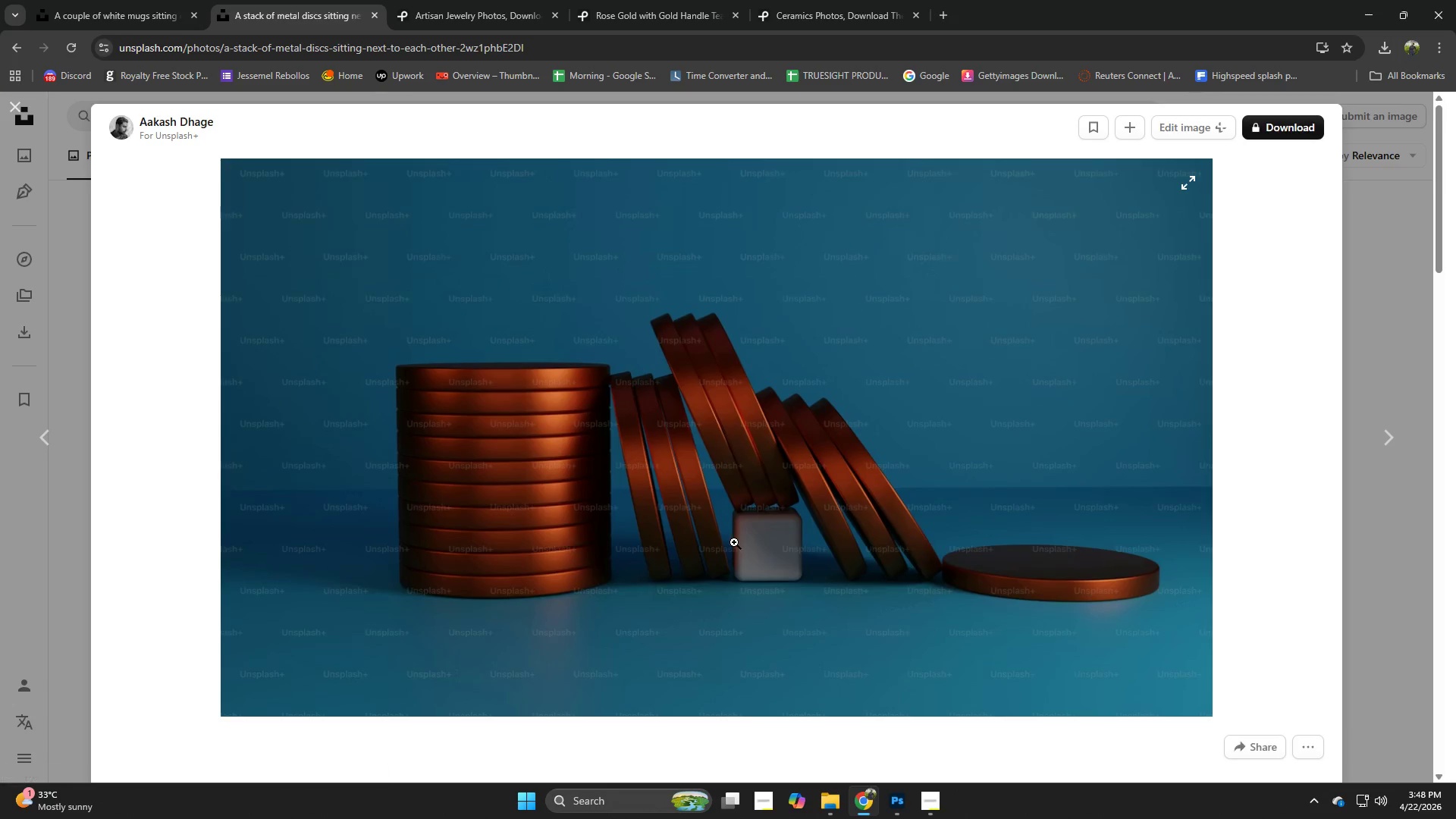 
scroll: coordinate [742, 563], scroll_direction: down, amount: 5.0
 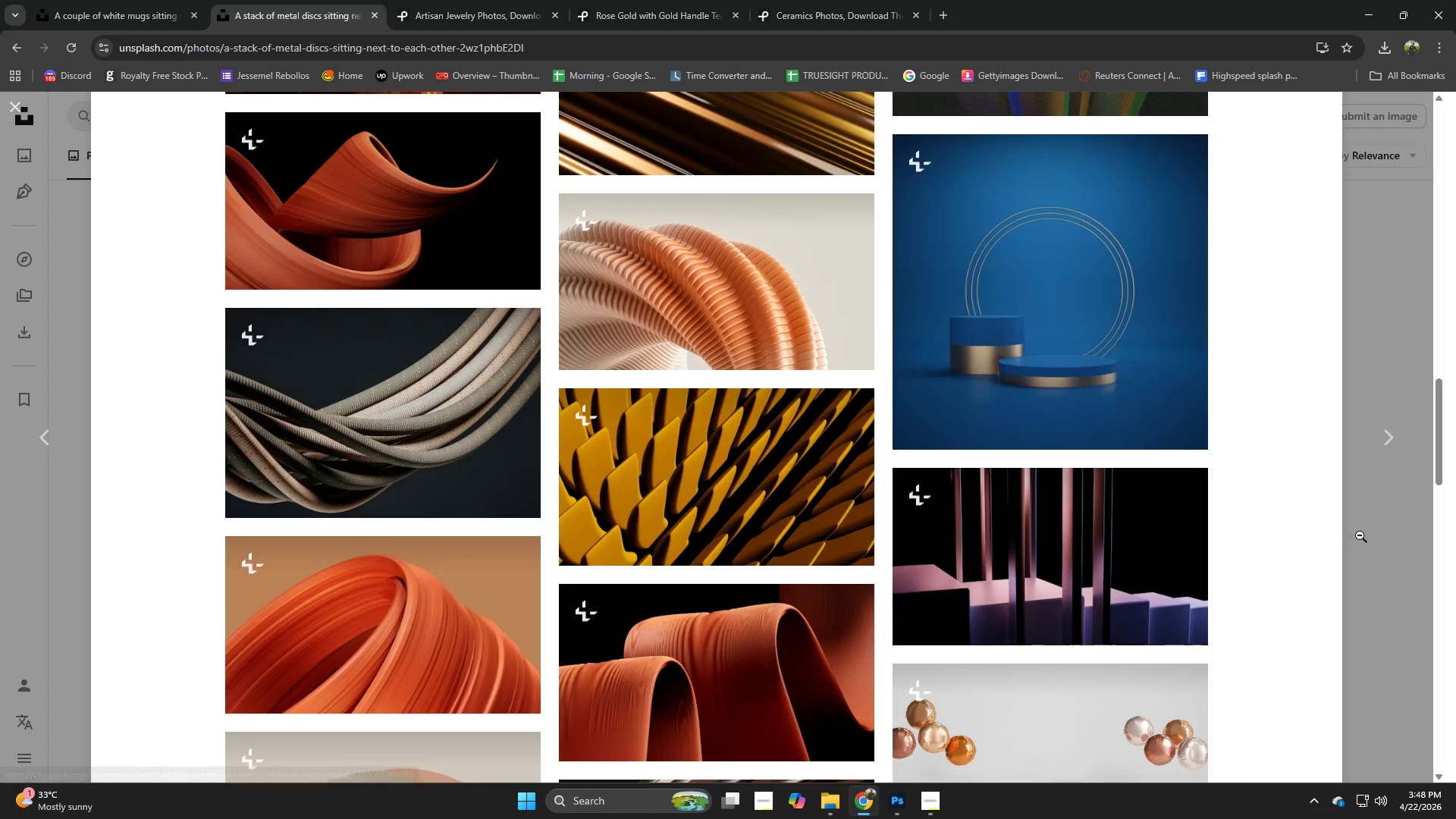 
left_click([1370, 532])
 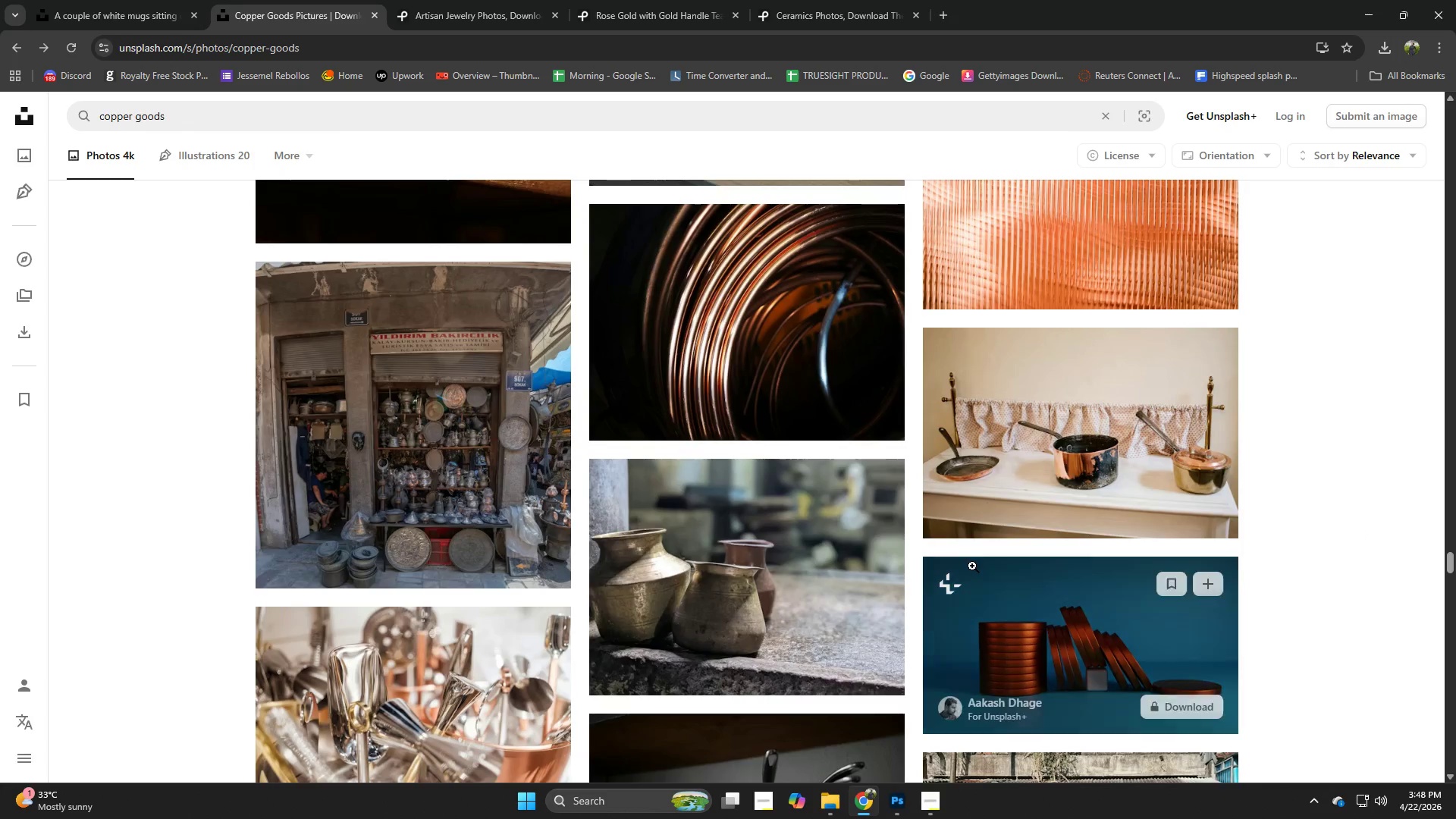 
scroll: coordinate [964, 571], scroll_direction: down, amount: 2.0
 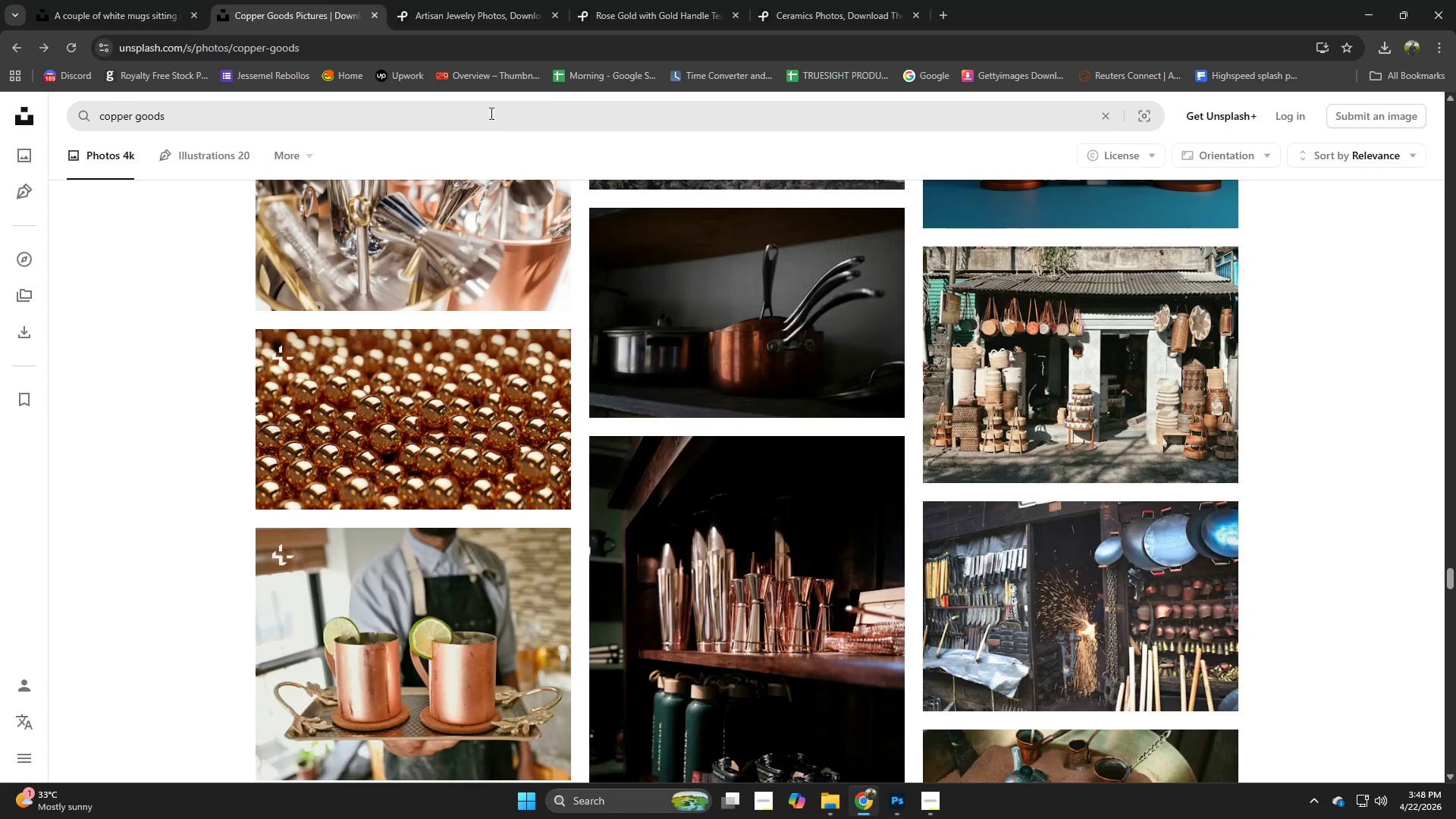 
left_click([686, 0])
 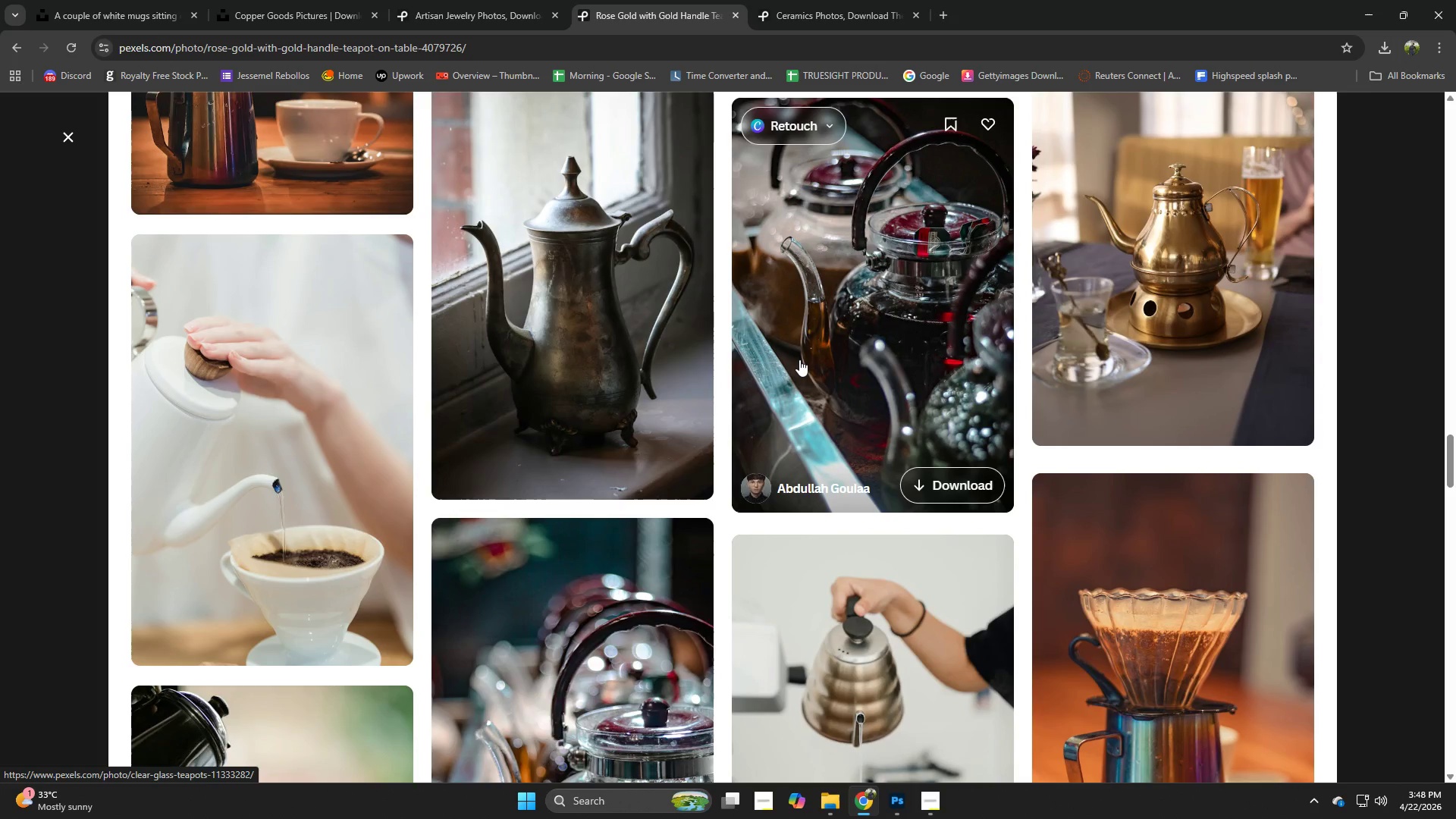 
scroll: coordinate [800, 404], scroll_direction: down, amount: 4.0
 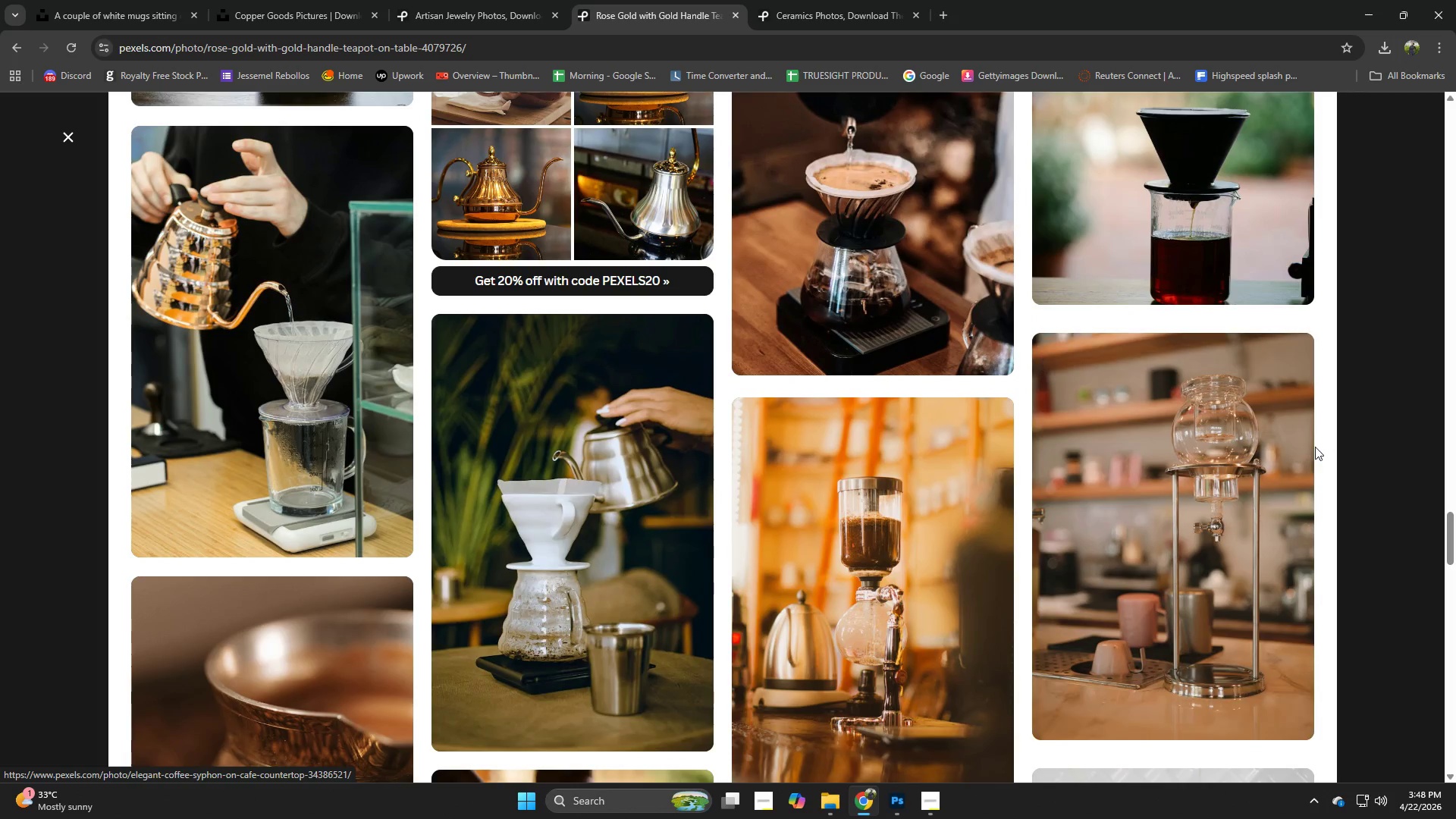 
left_click([1370, 447])
 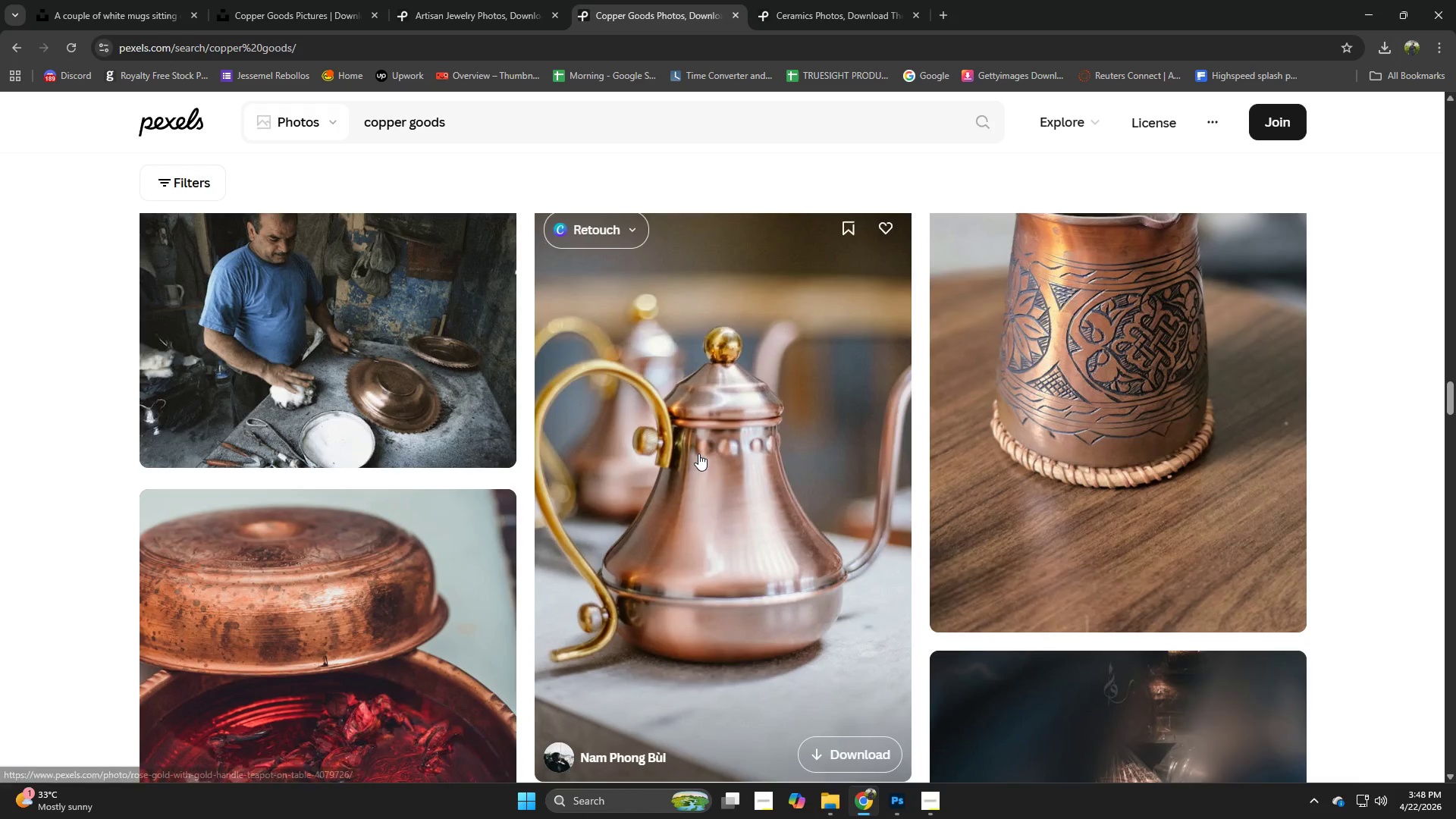 
scroll: coordinate [698, 453], scroll_direction: down, amount: 1.0
 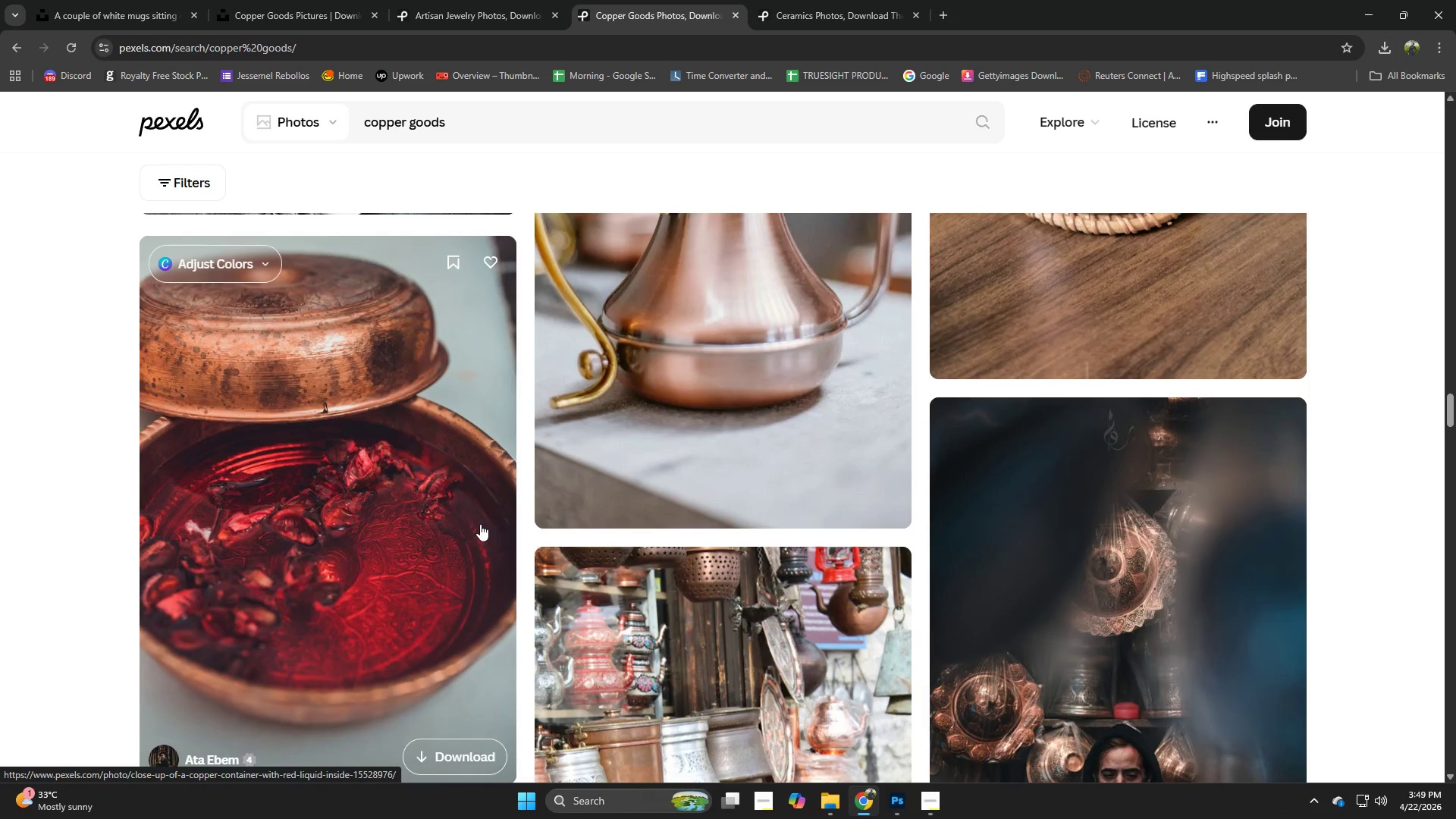 
left_click([422, 549])
 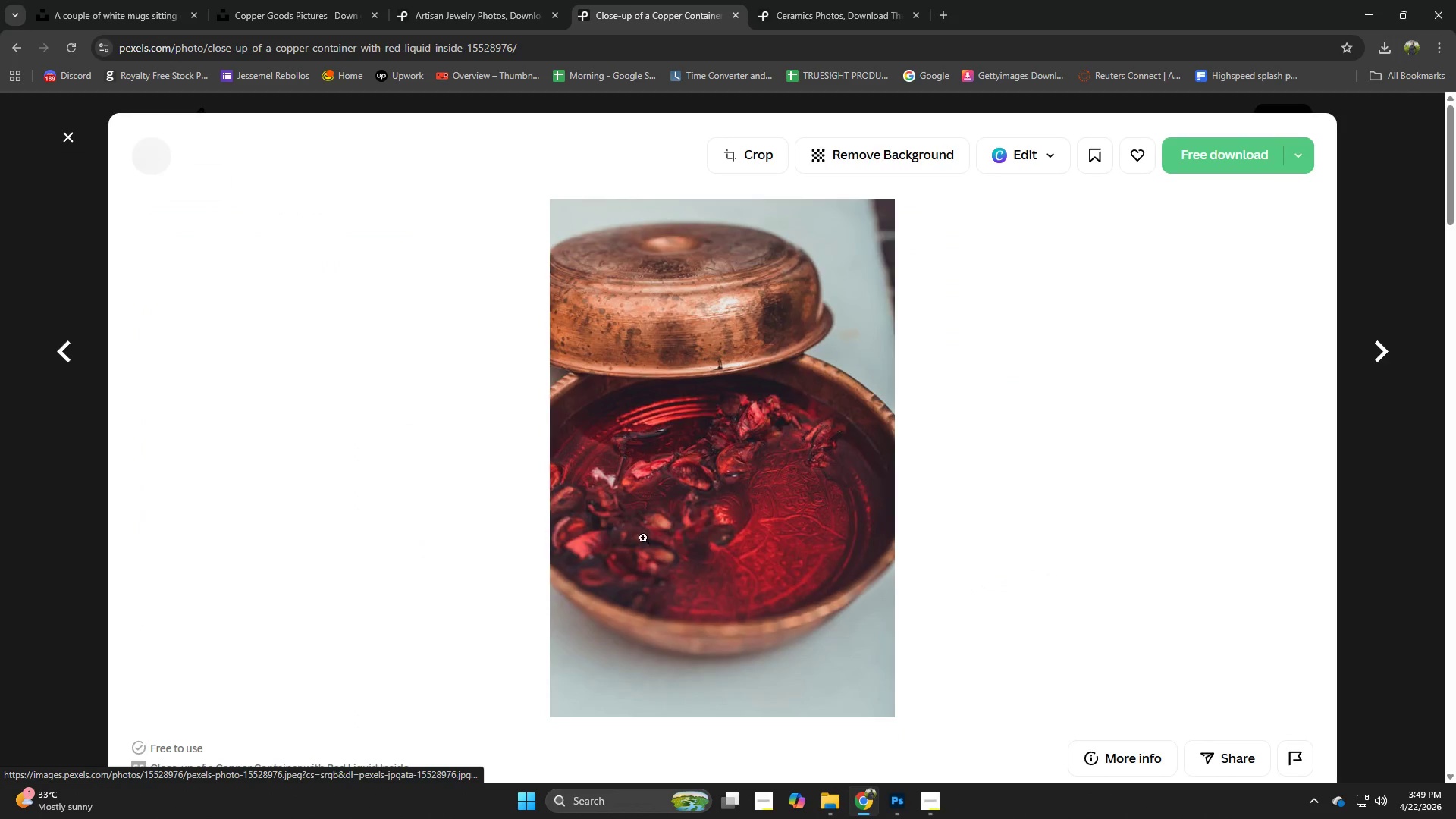 
scroll: coordinate [765, 559], scroll_direction: down, amount: 8.0
 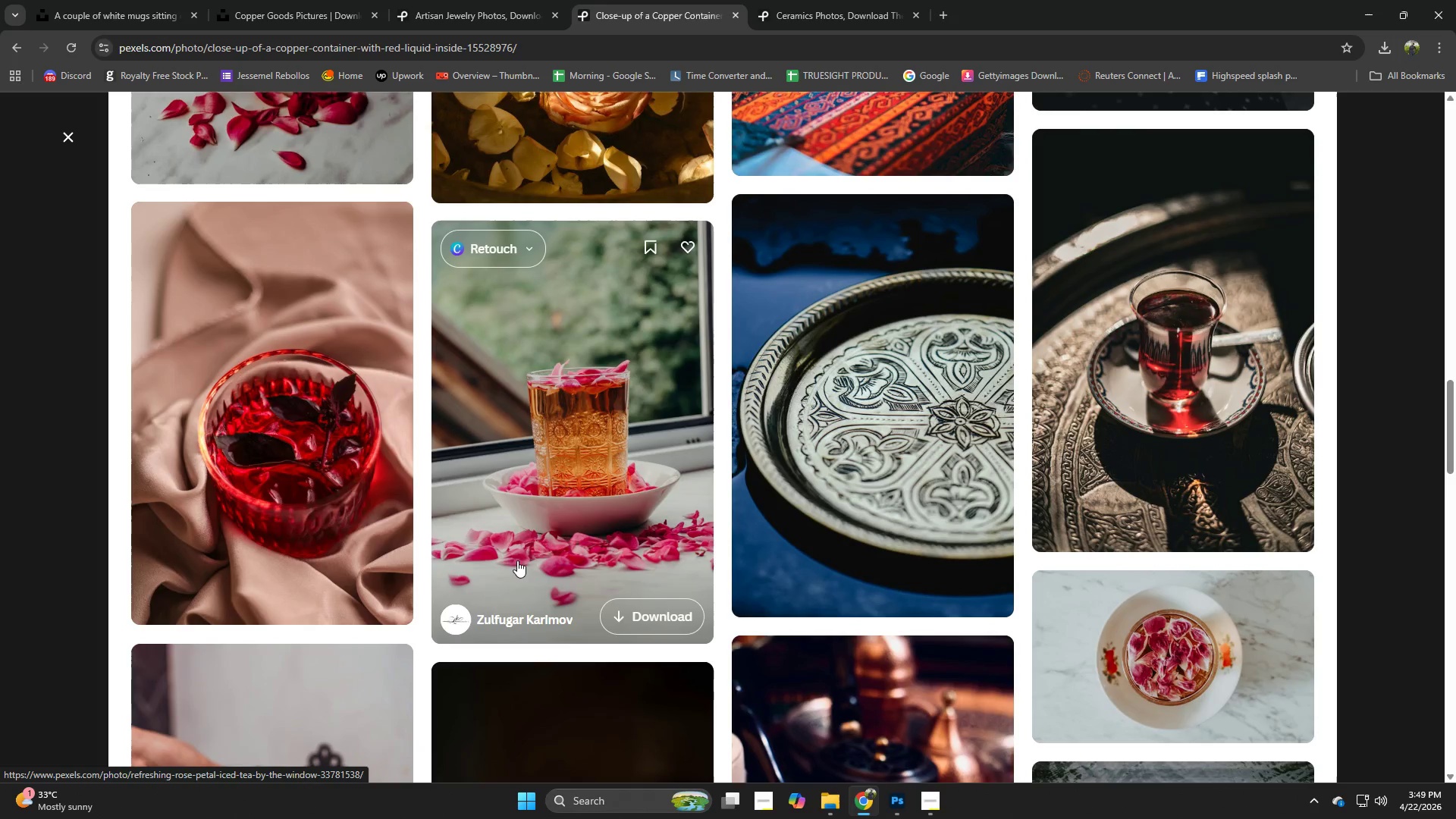 
scroll: coordinate [613, 463], scroll_direction: down, amount: 9.0
 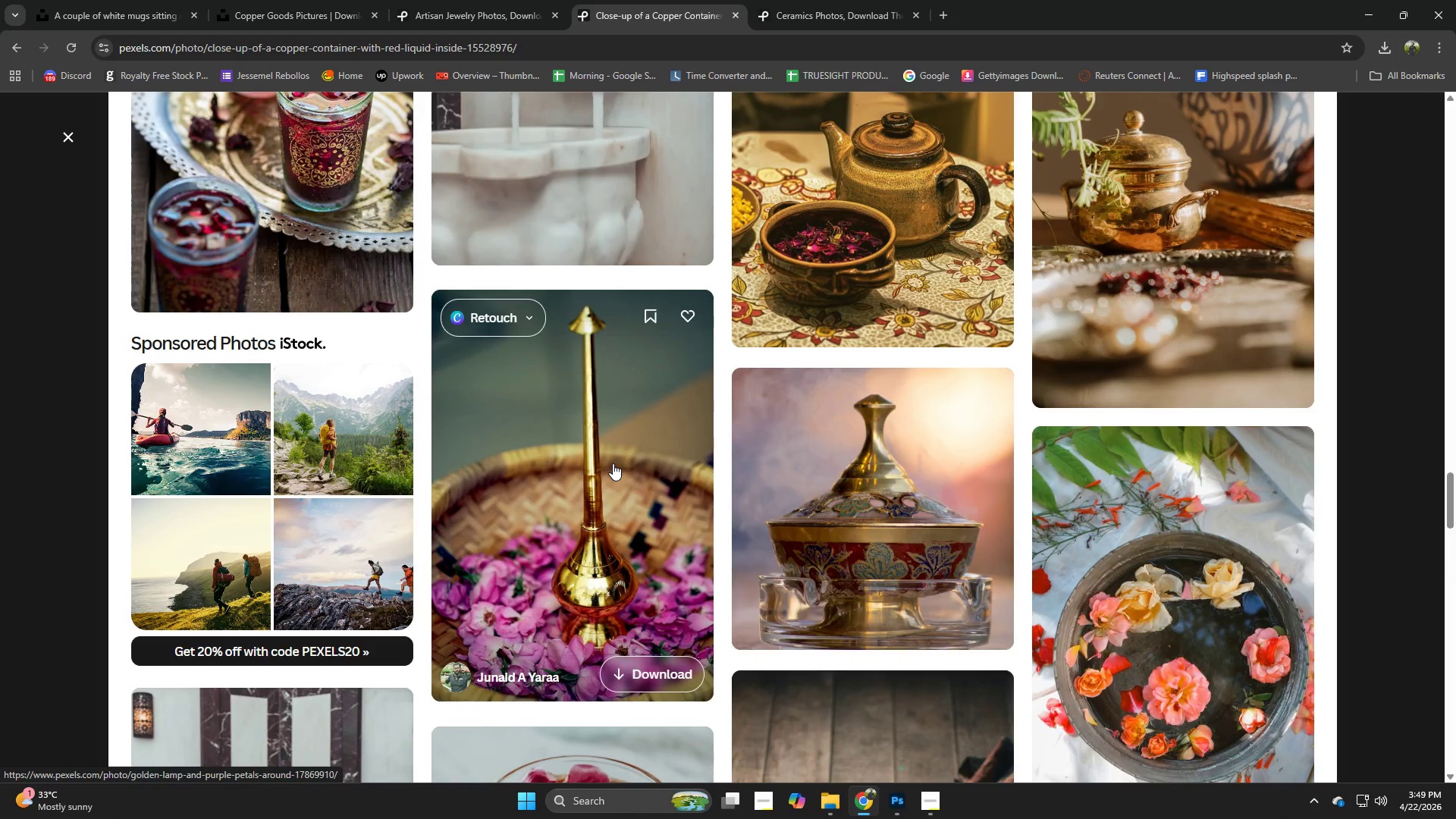 
scroll: coordinate [613, 463], scroll_direction: up, amount: 1.0
 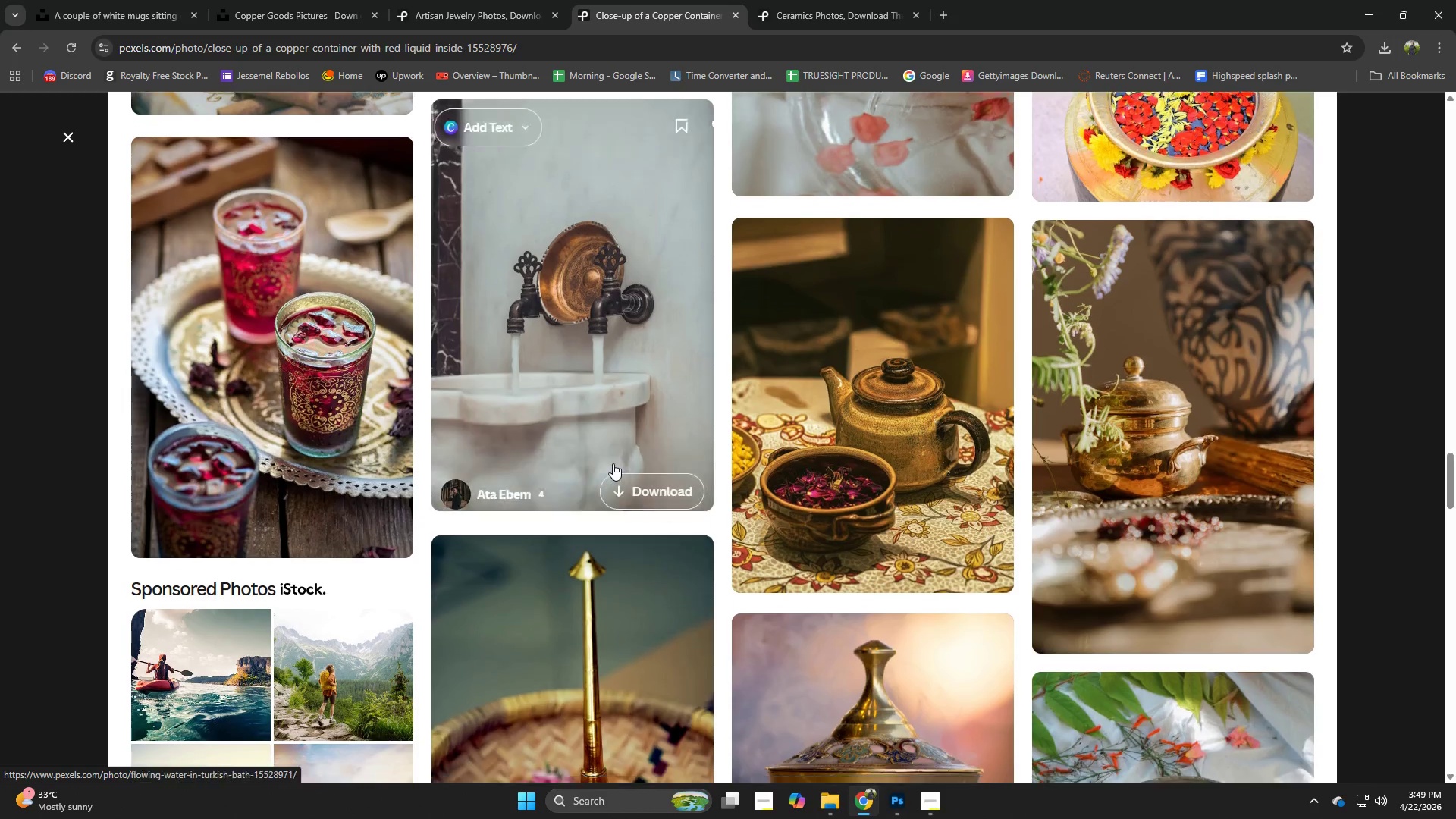 
scroll: coordinate [613, 494], scroll_direction: down, amount: 10.0
 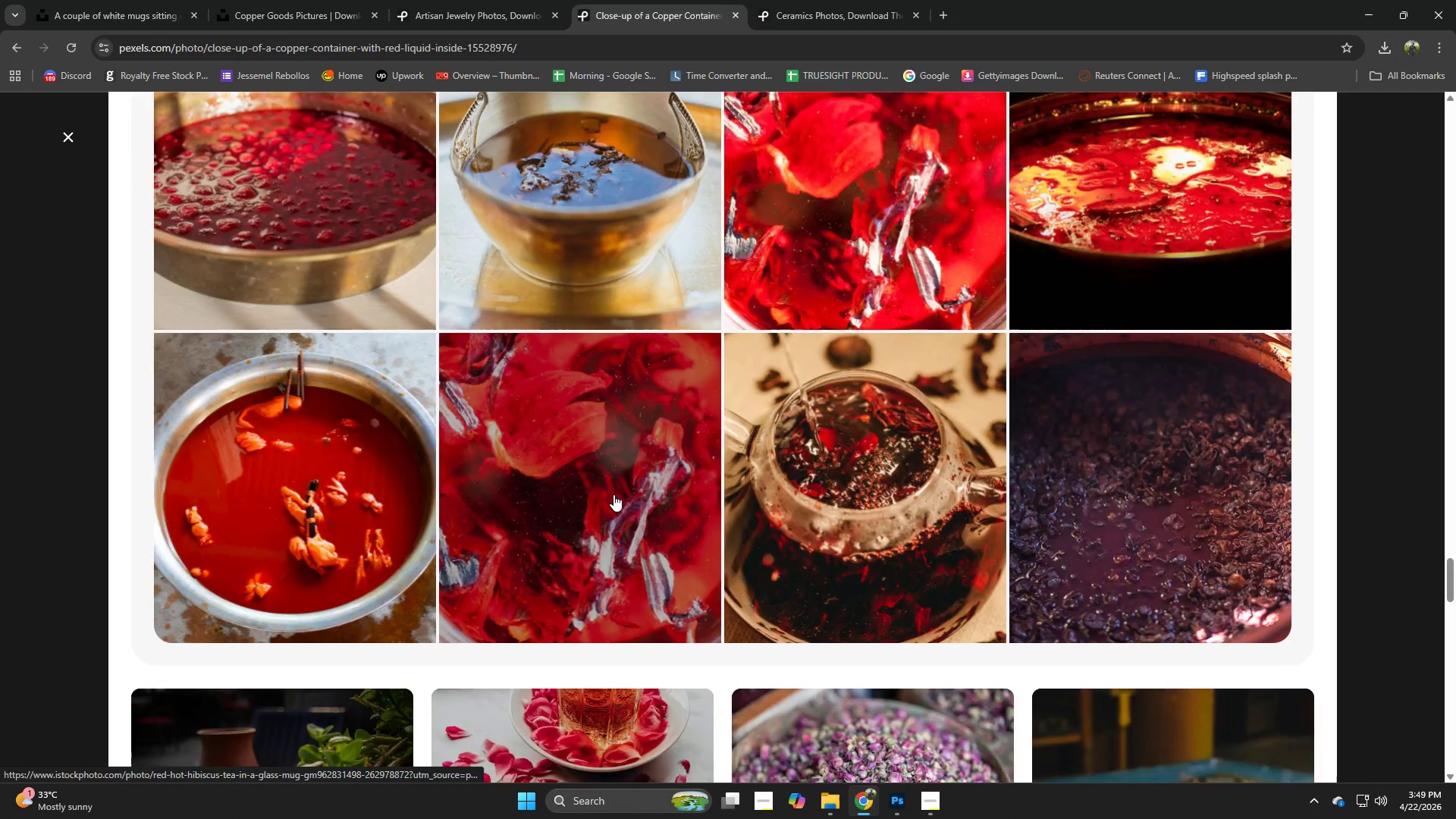 
scroll: coordinate [613, 509], scroll_direction: up, amount: 10.0
 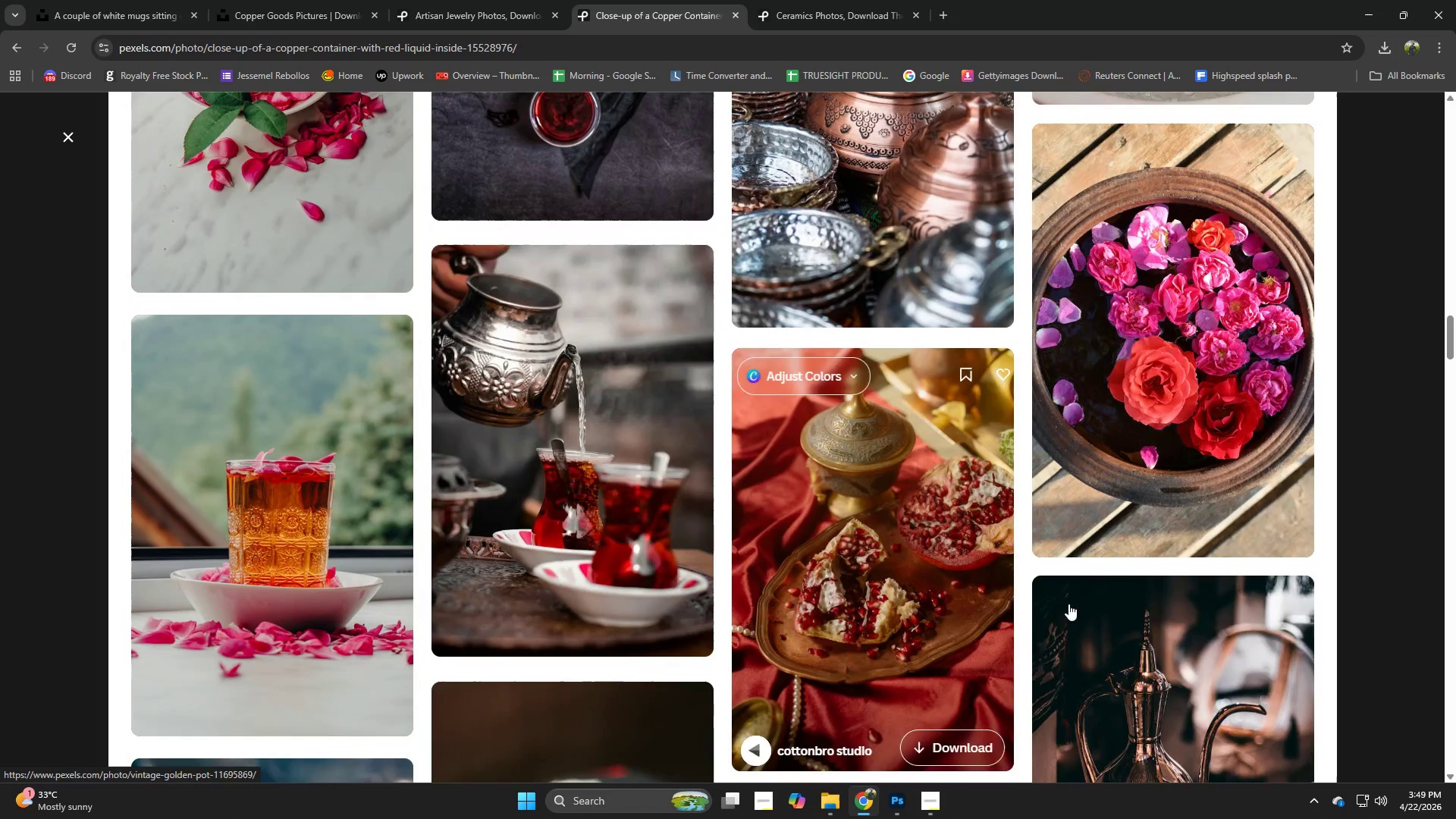 
scroll: coordinate [1164, 599], scroll_direction: down, amount: 1.0
 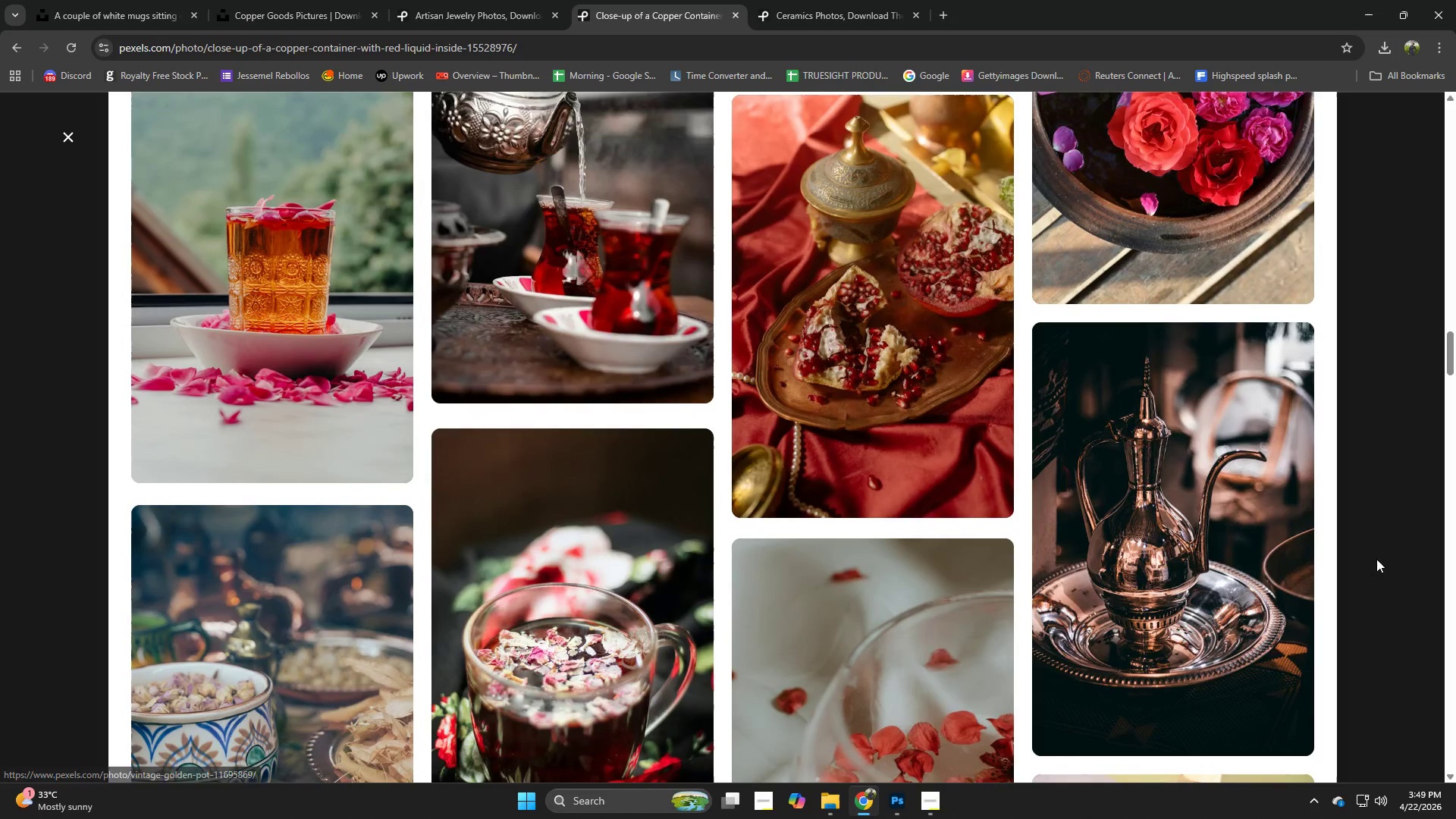 
left_click([1376, 559])
 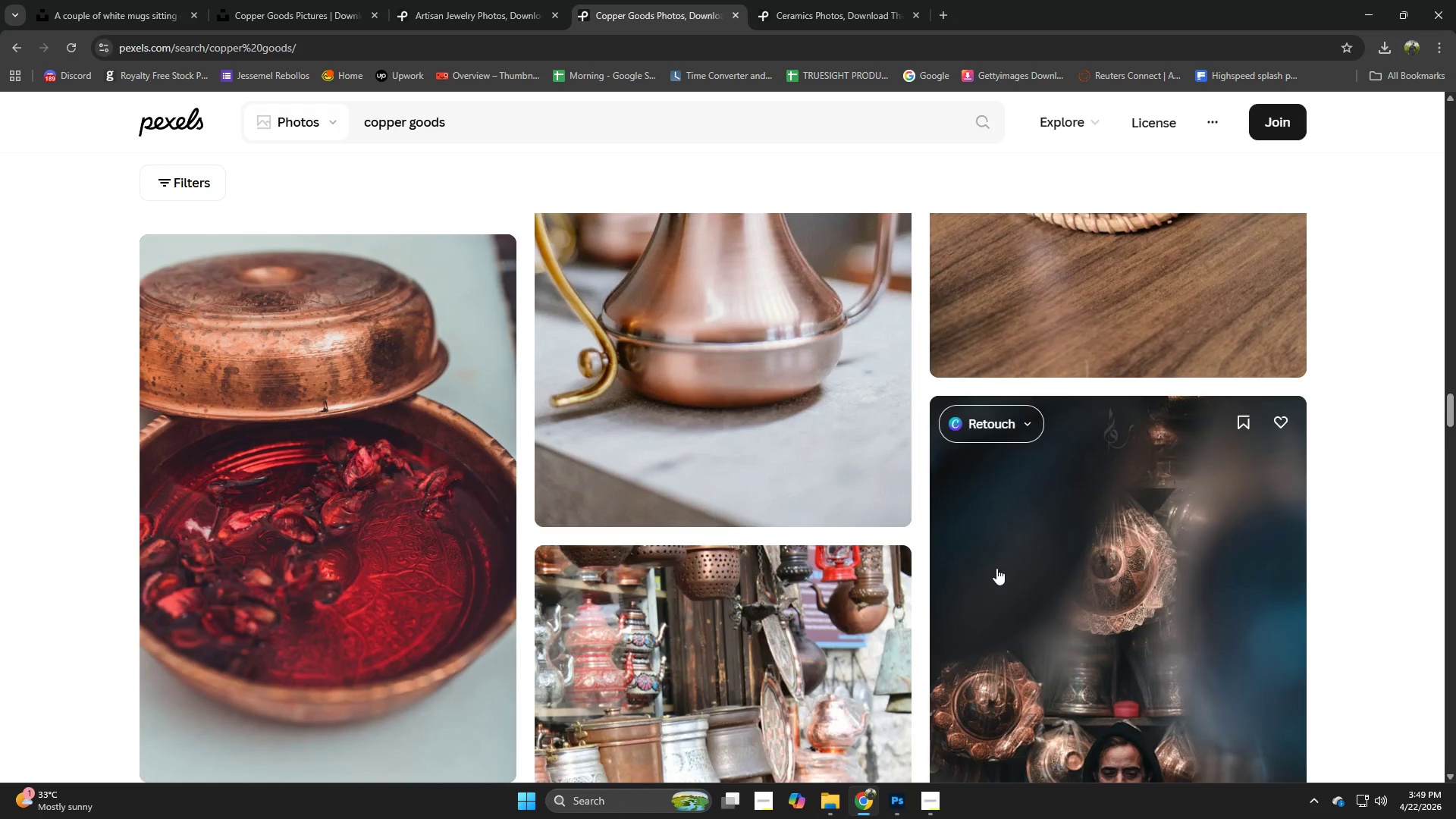 
scroll: coordinate [1003, 563], scroll_direction: down, amount: 3.0
 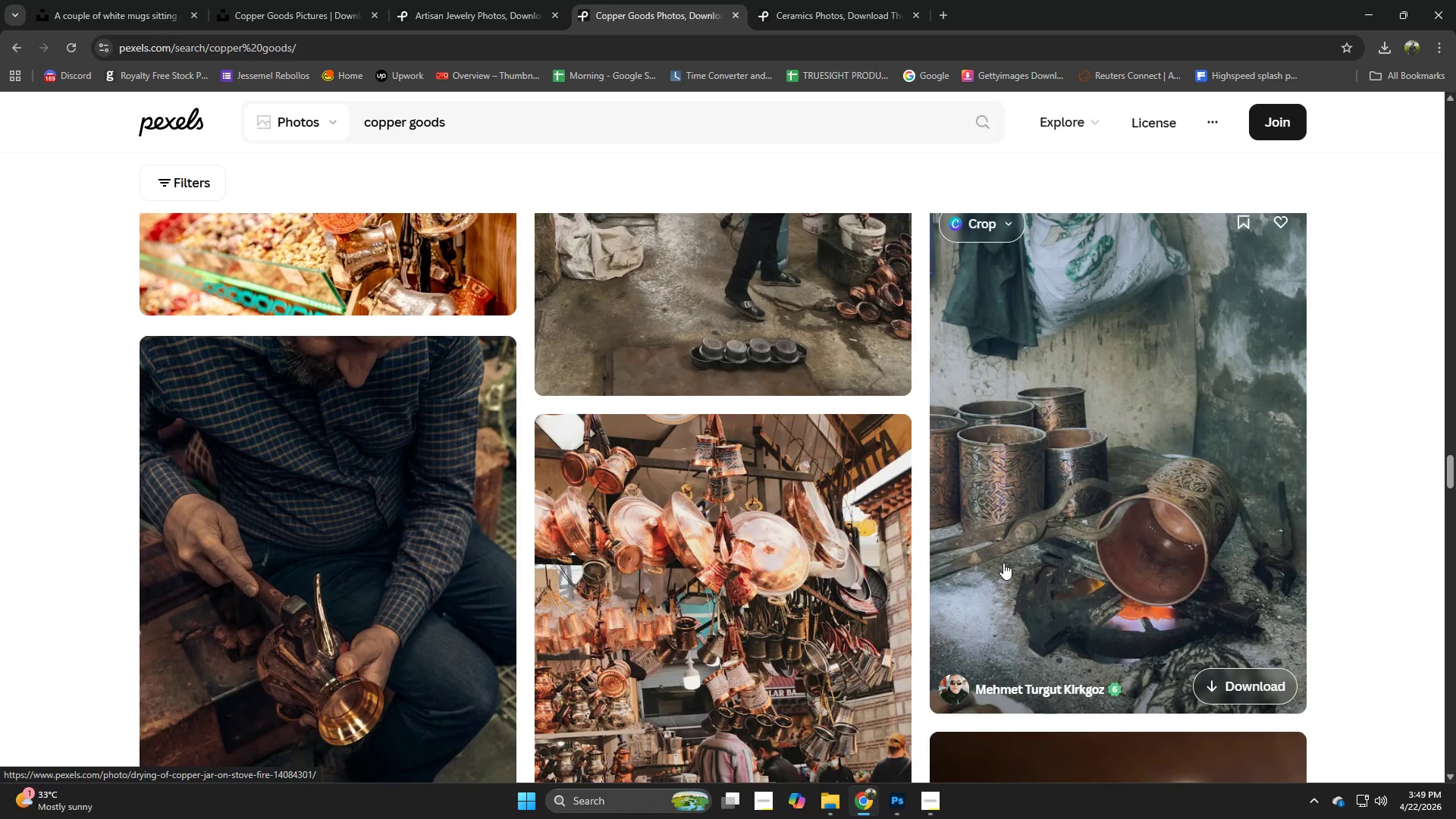 
scroll: coordinate [1003, 563], scroll_direction: up, amount: 1.0
 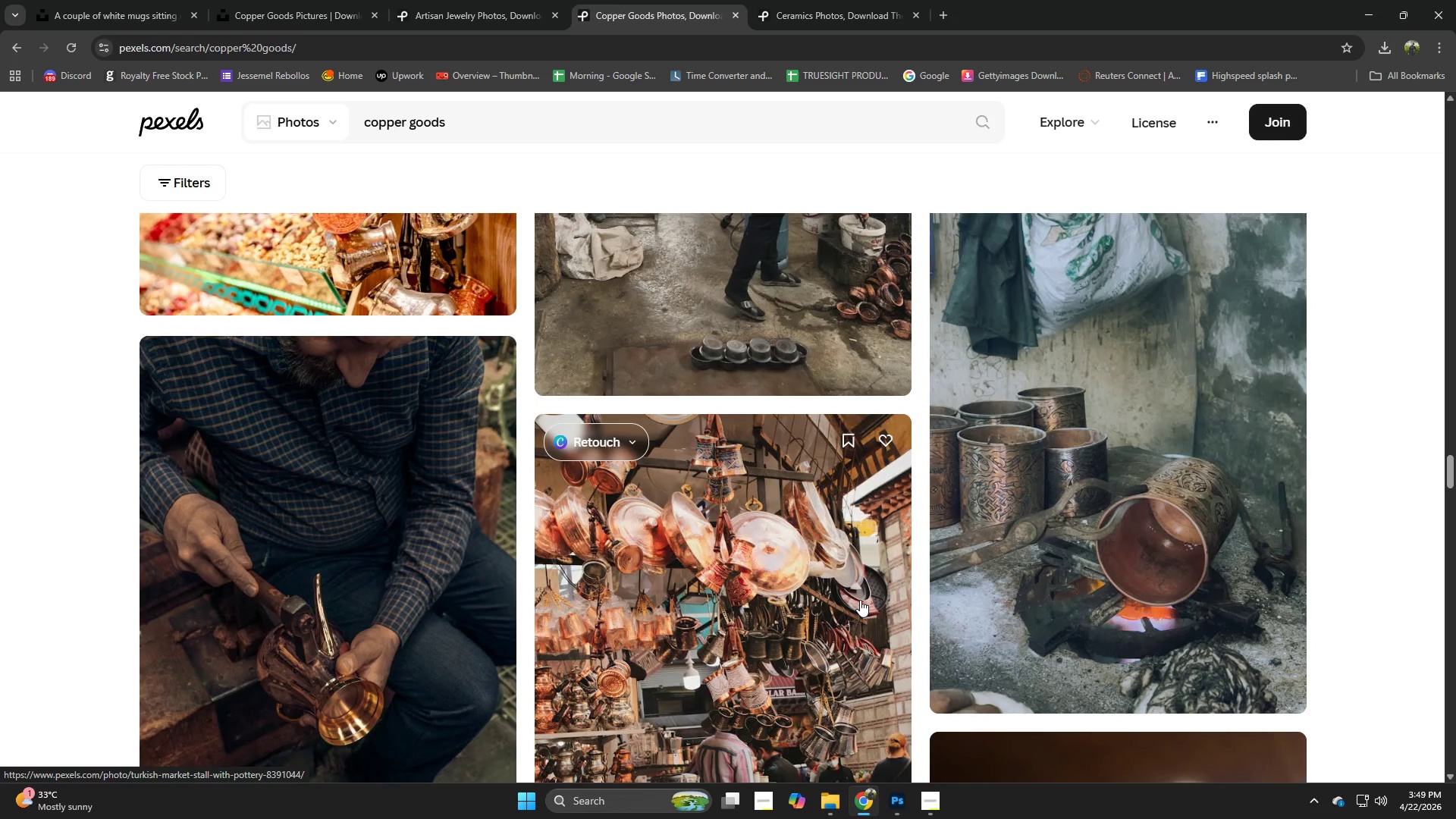 
scroll: coordinate [802, 584], scroll_direction: down, amount: 7.0
 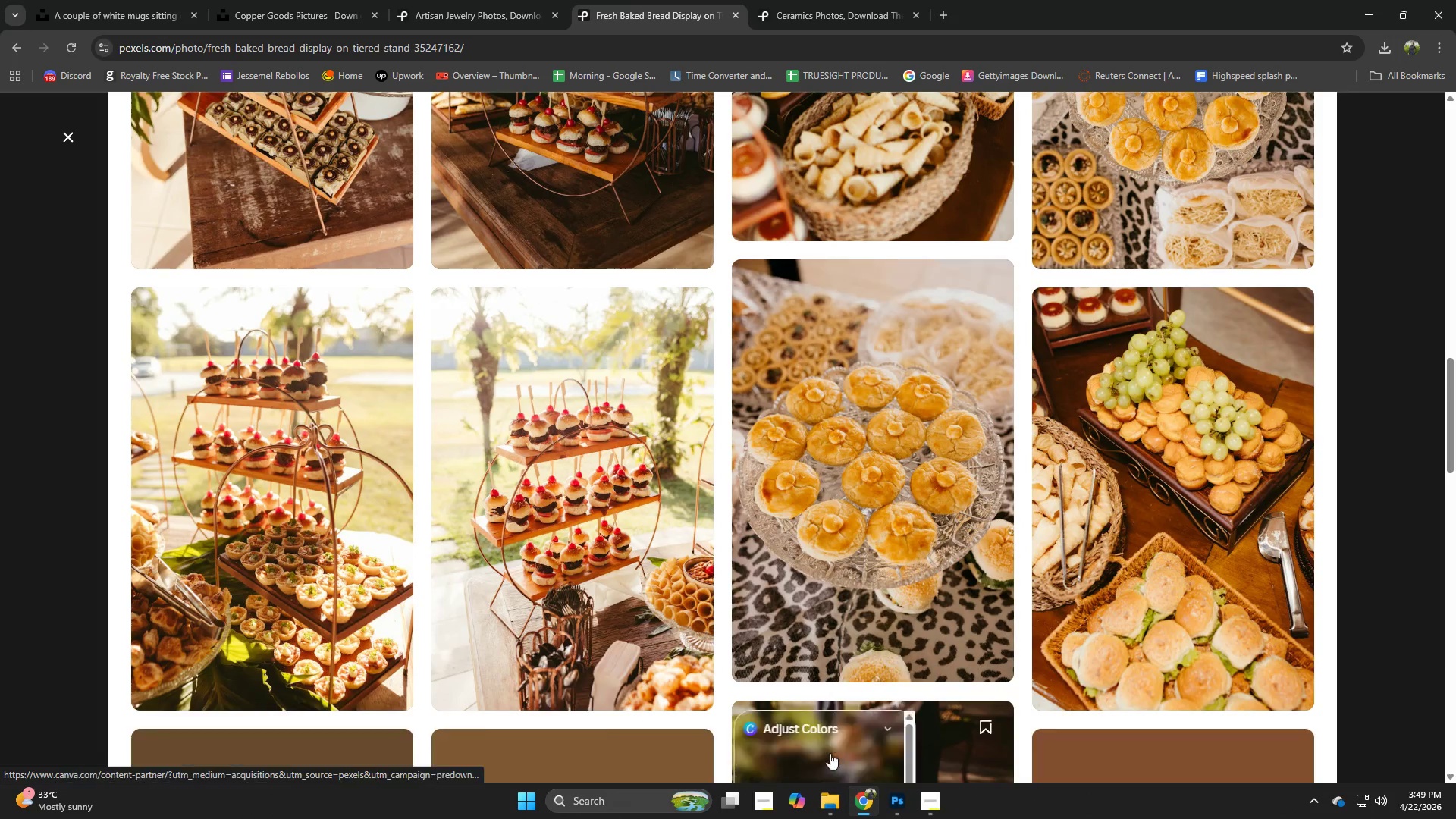 
left_click([831, 804])
 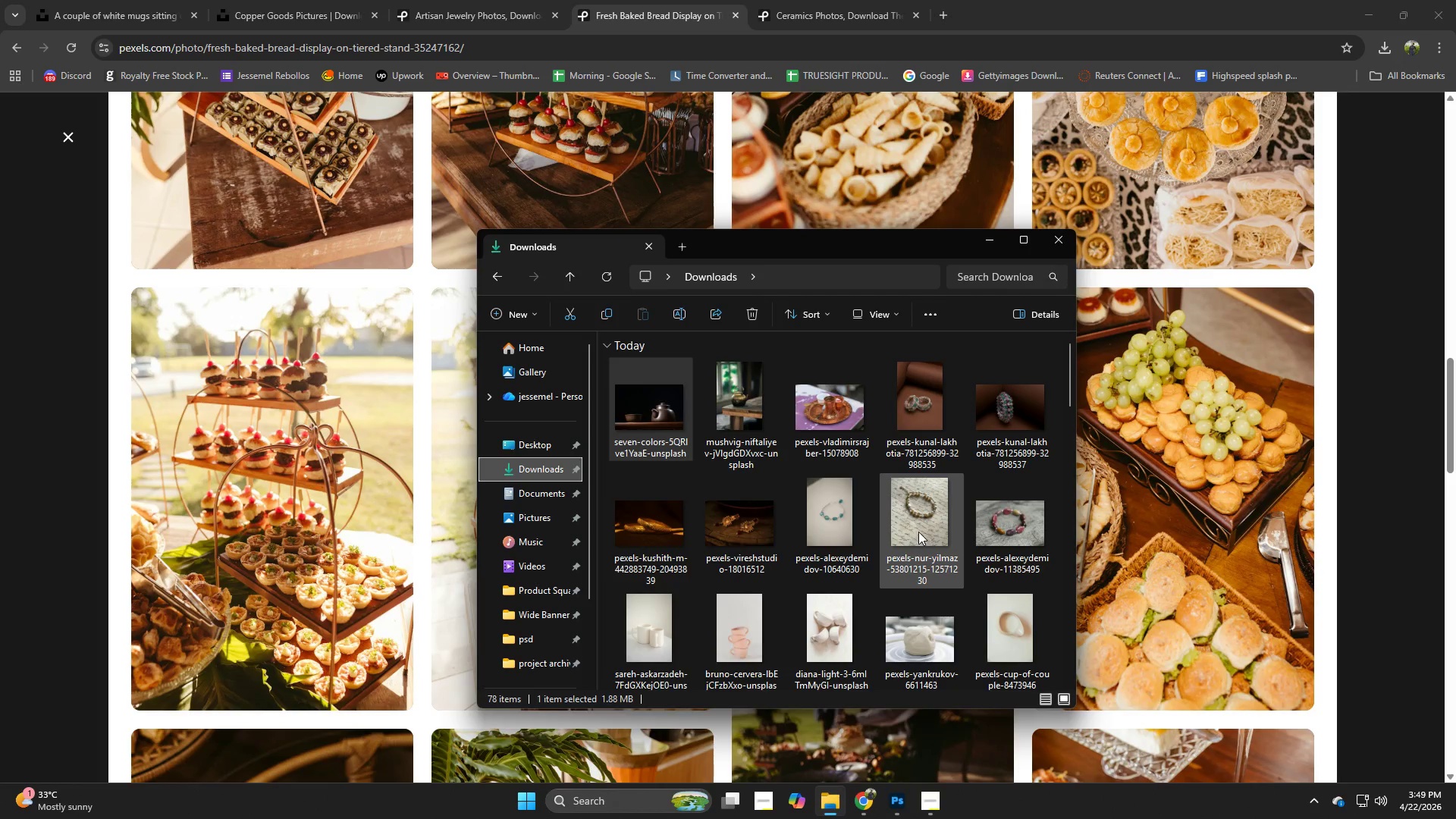 
scroll: coordinate [920, 532], scroll_direction: down, amount: 2.0
 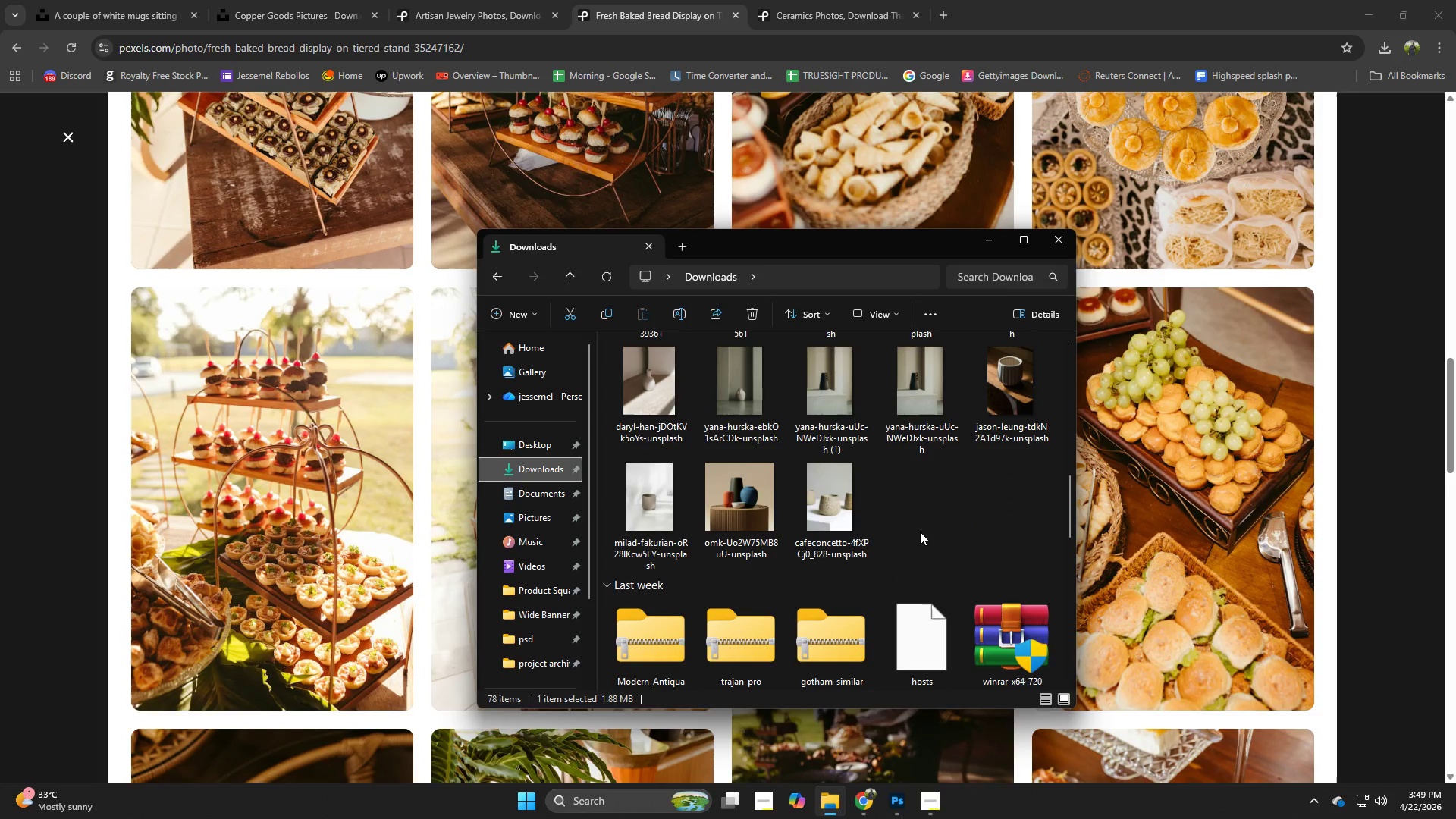 
scroll: coordinate [920, 532], scroll_direction: up, amount: 2.0
 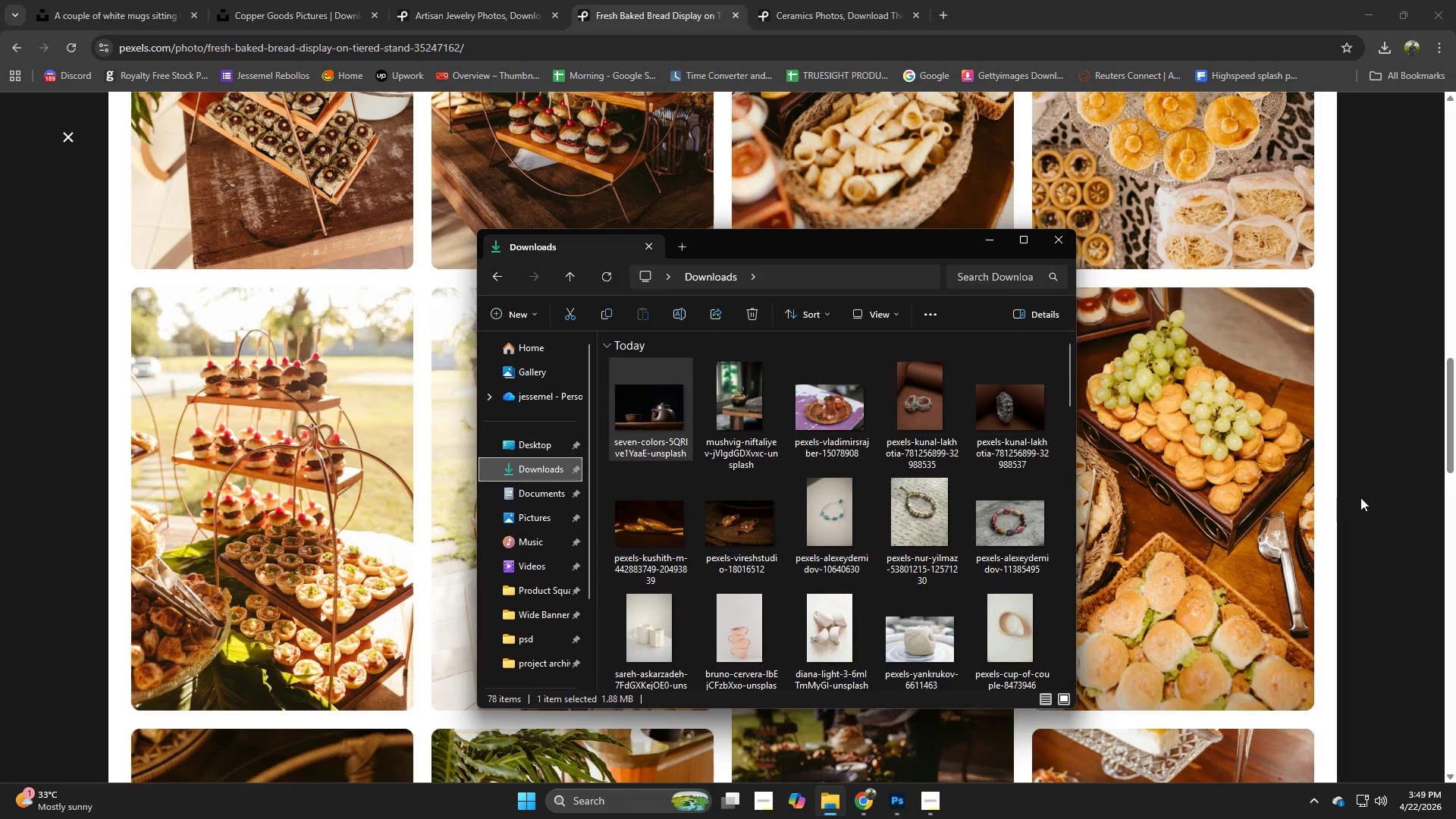 
left_click([1378, 494])
 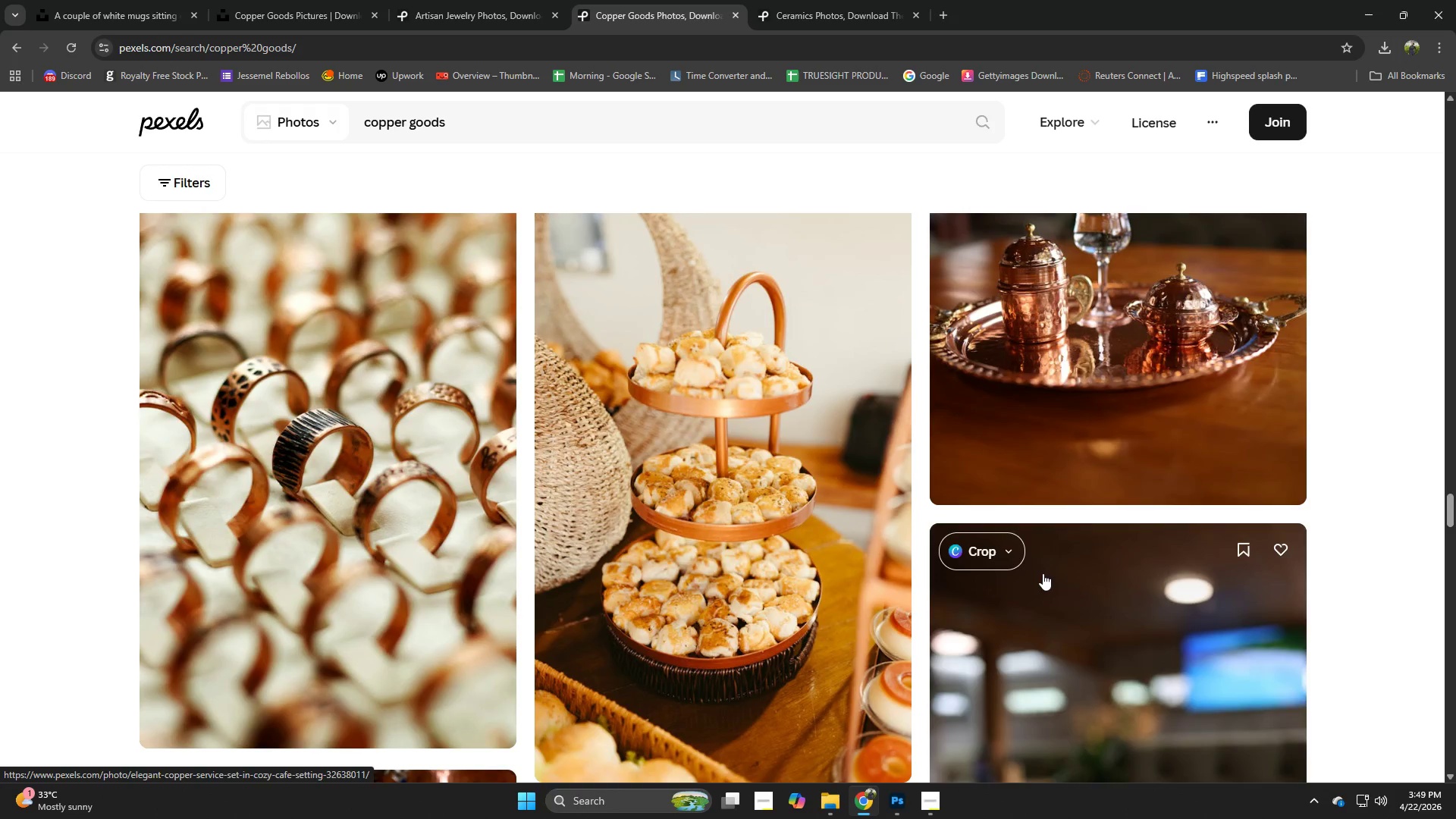 
scroll: coordinate [1131, 434], scroll_direction: up, amount: 1.0
 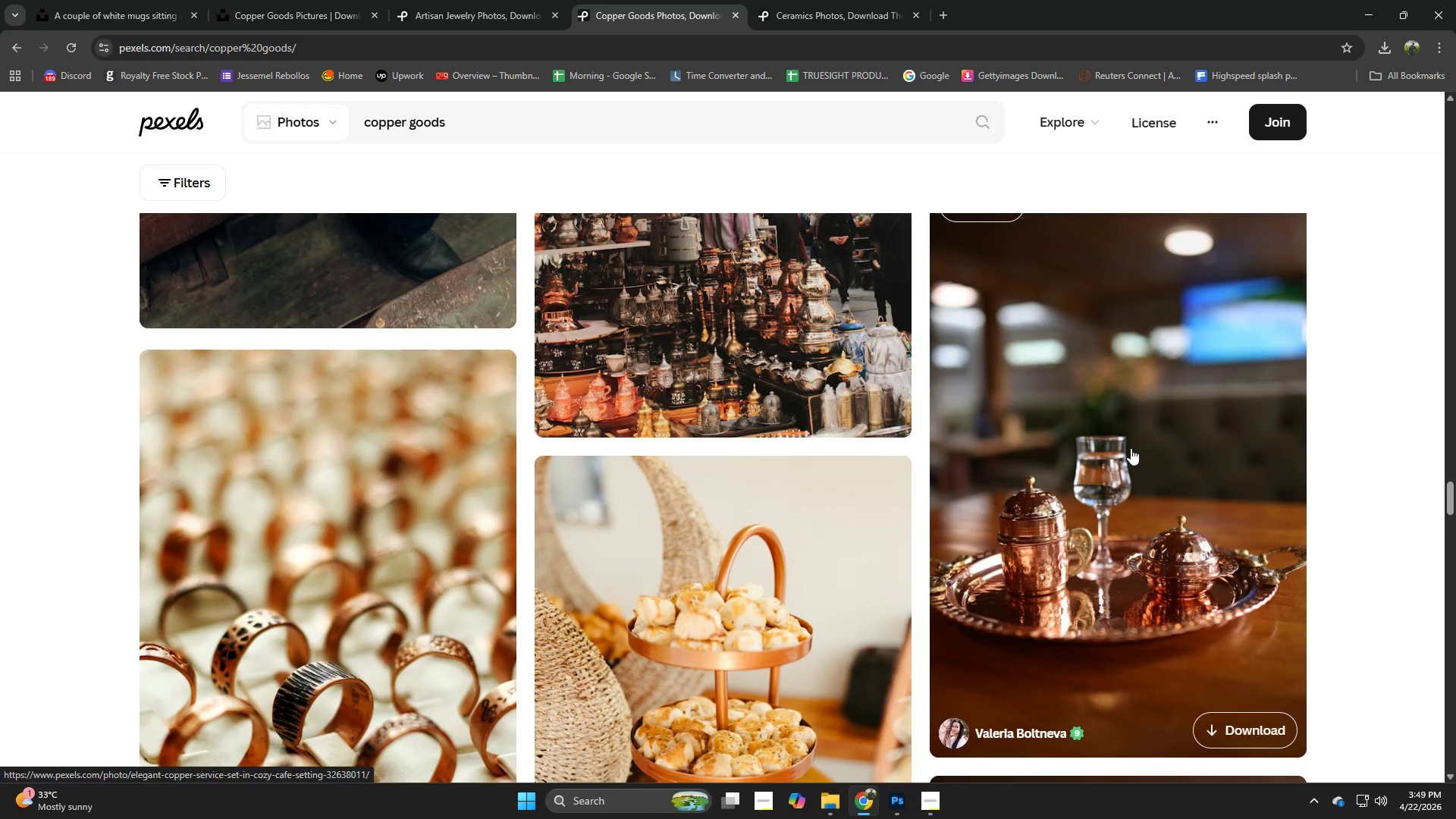 
left_click([1131, 448])
 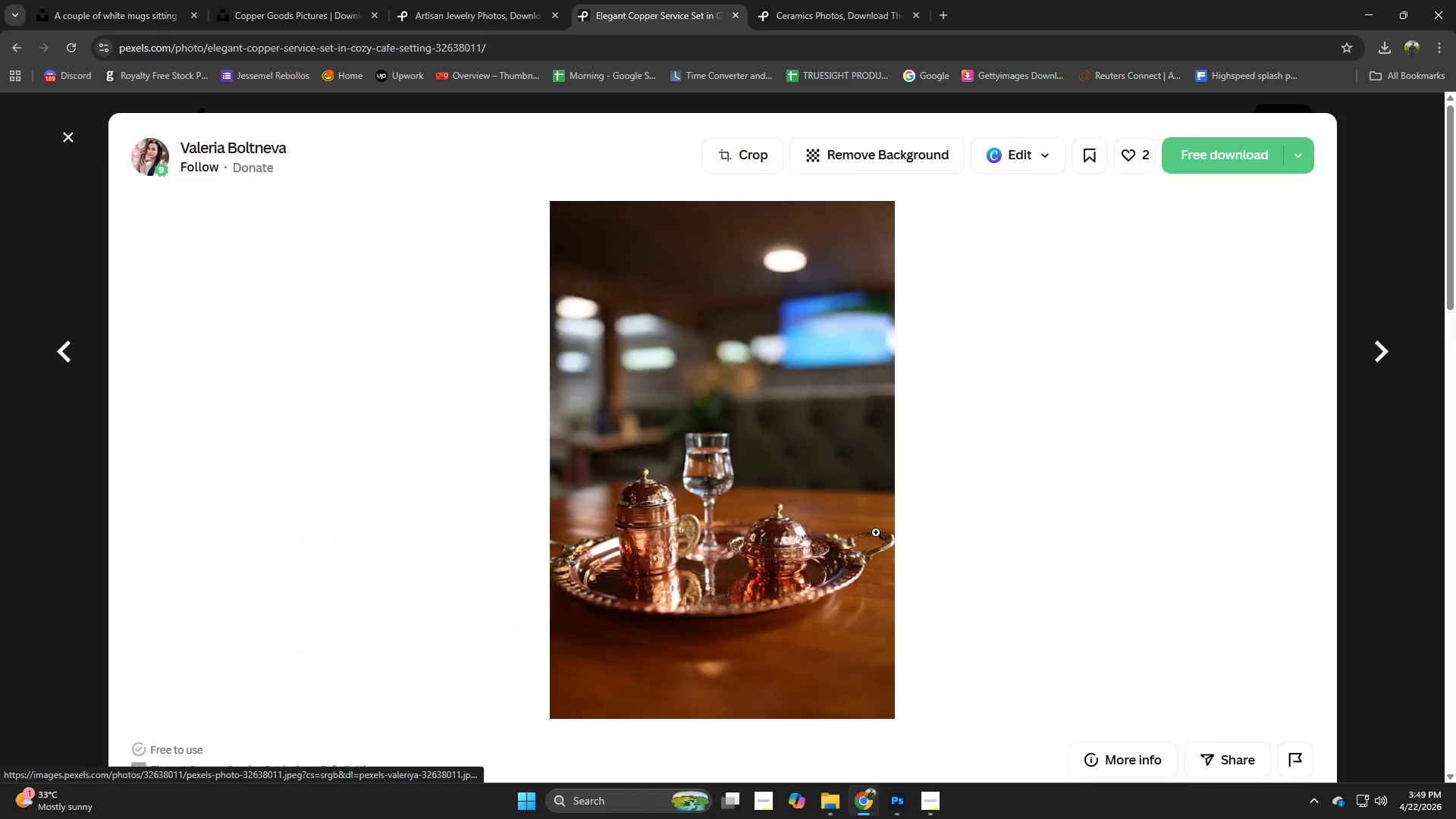 
scroll: coordinate [875, 541], scroll_direction: down, amount: 14.0
 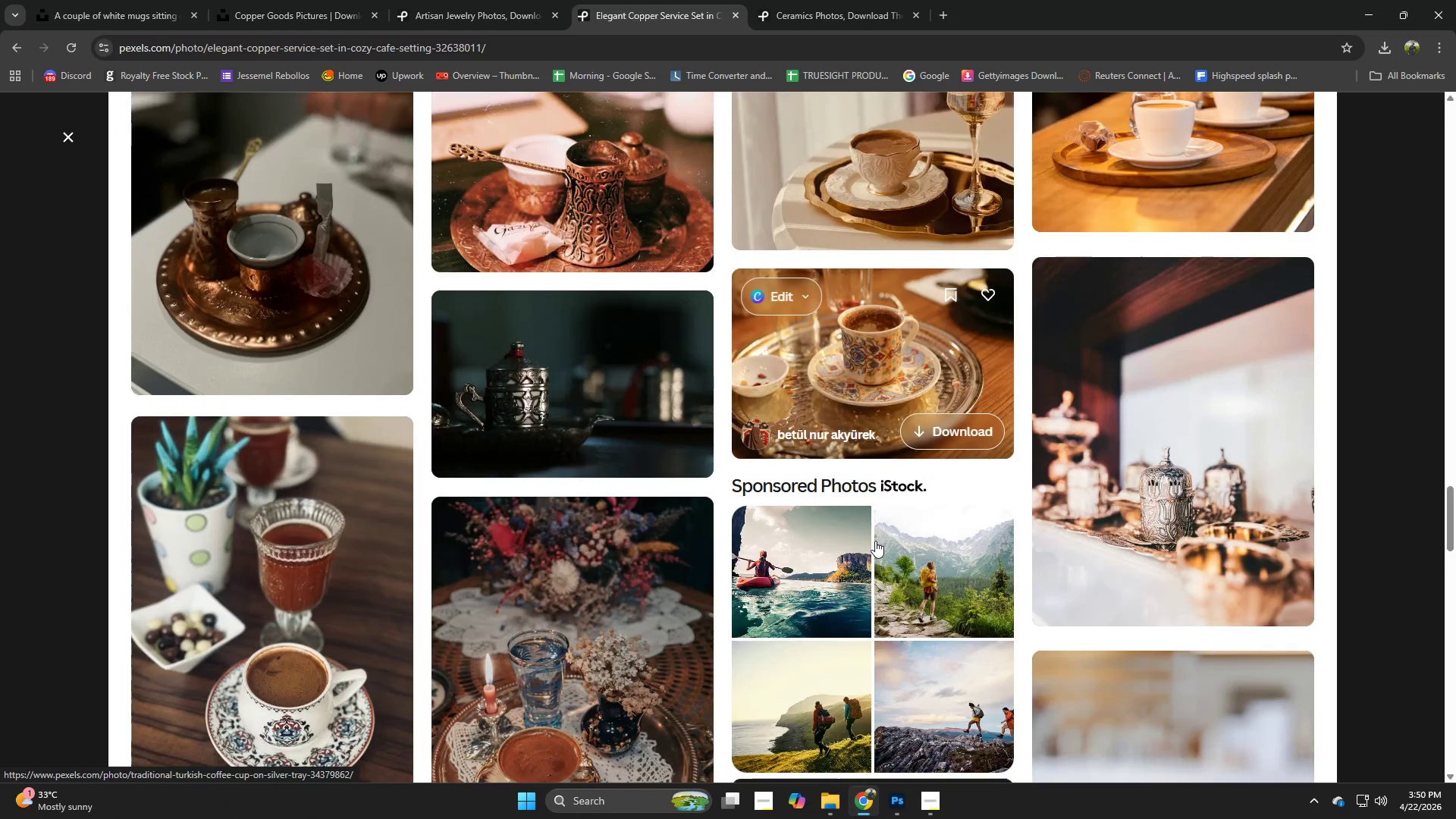 
scroll: coordinate [878, 564], scroll_direction: down, amount: 14.0
 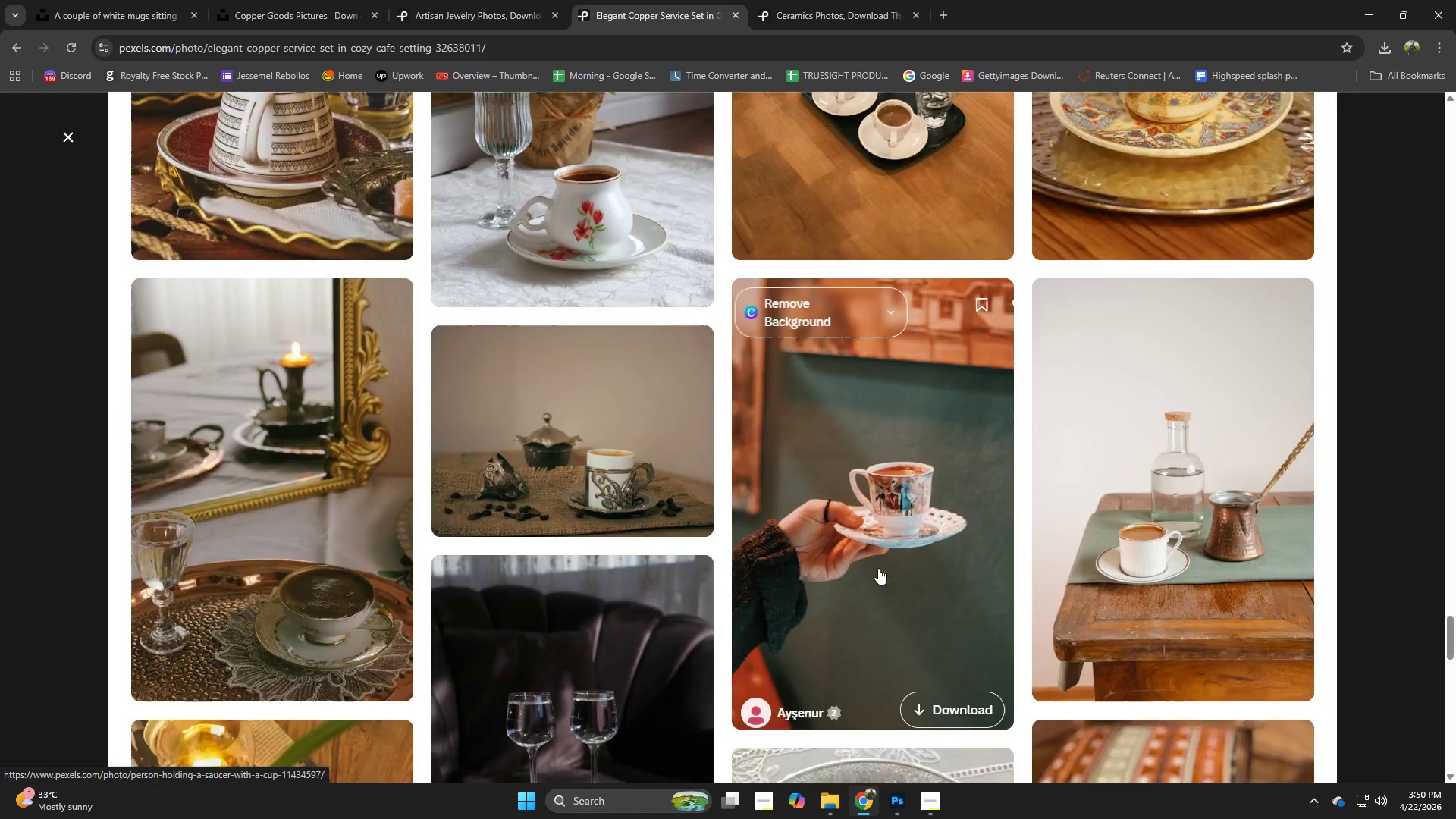 
scroll: coordinate [880, 573], scroll_direction: down, amount: 7.0
 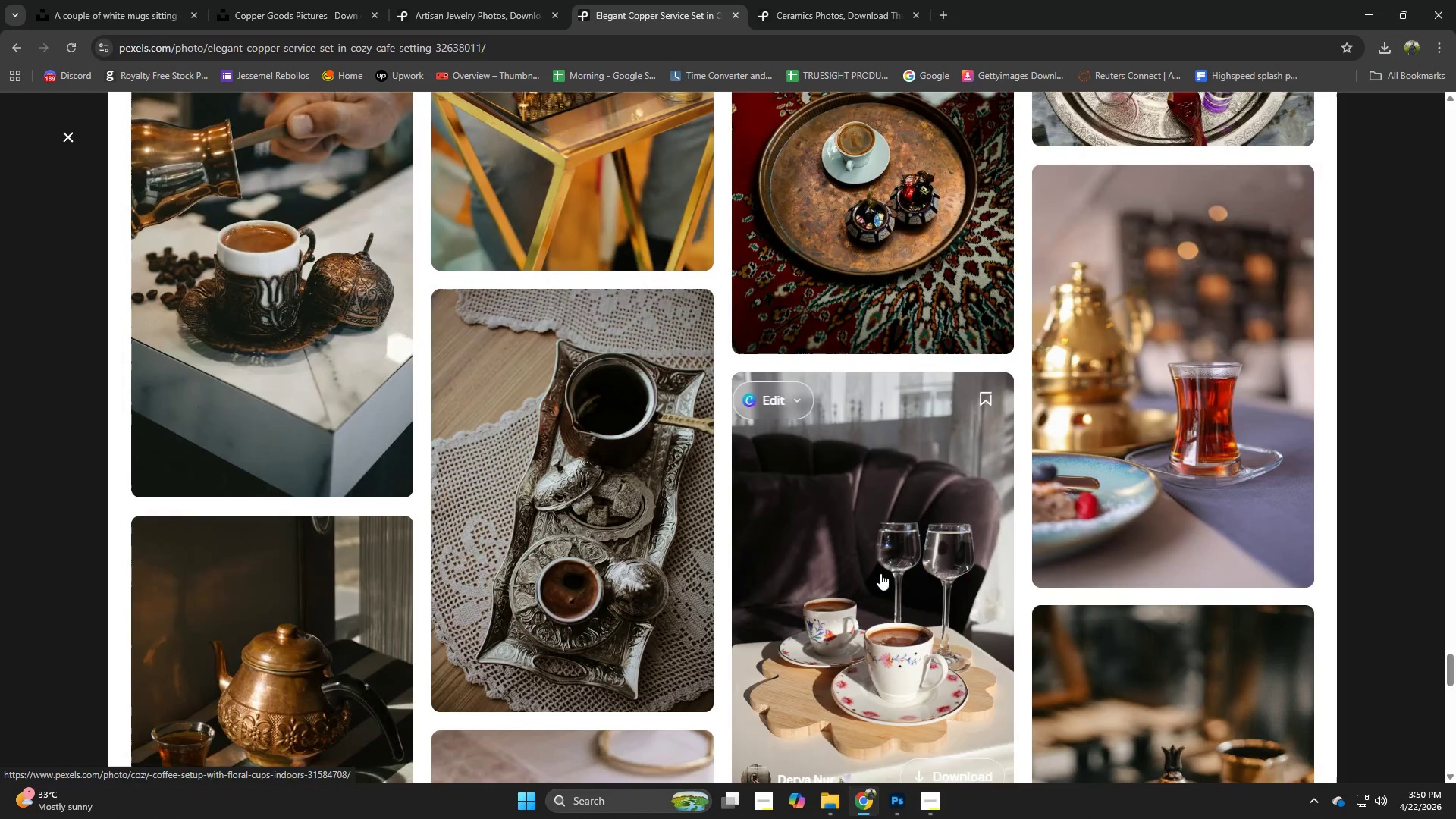 
scroll: coordinate [1291, 598], scroll_direction: down, amount: 13.0
 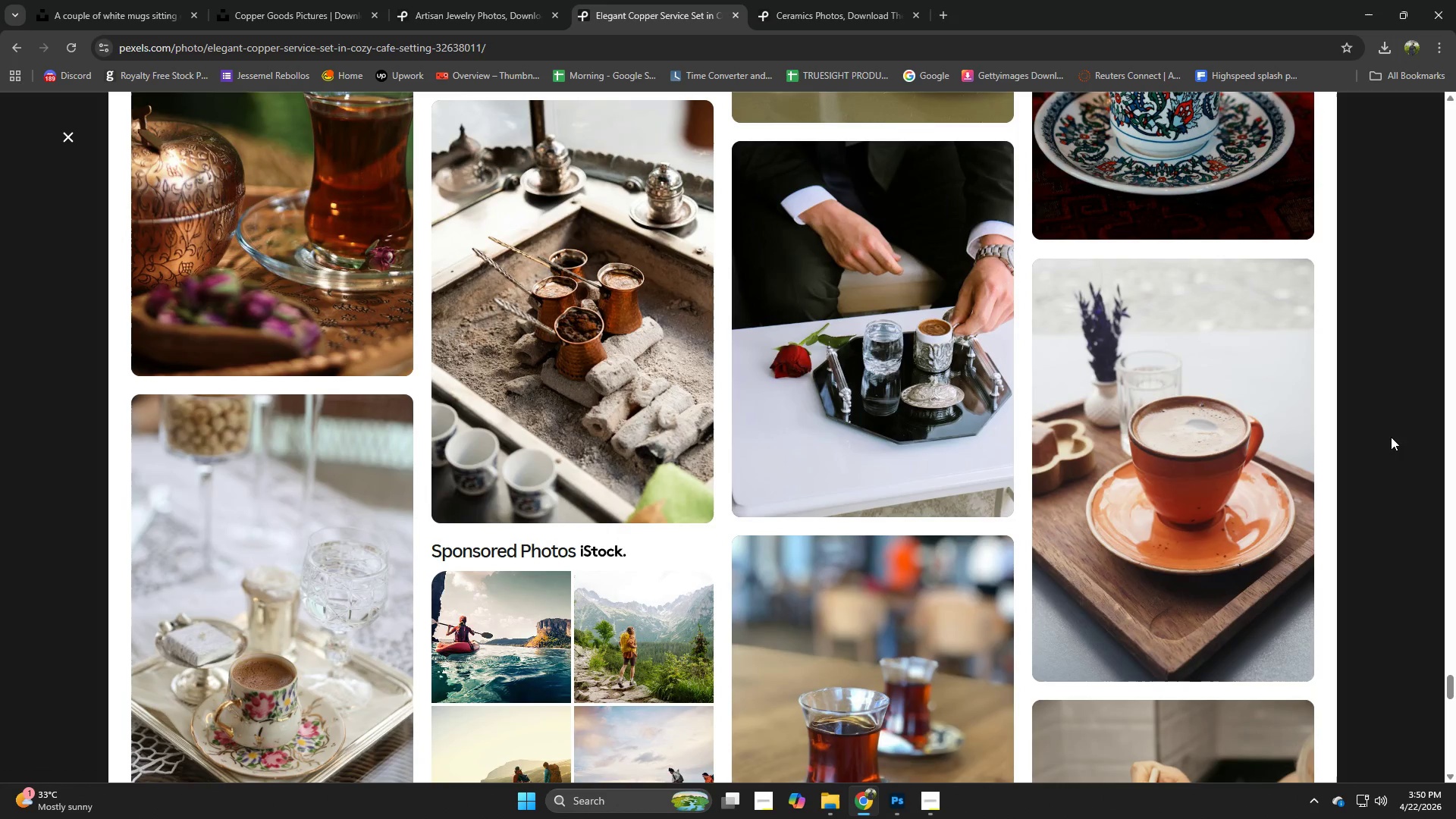 
left_click([1391, 437])
 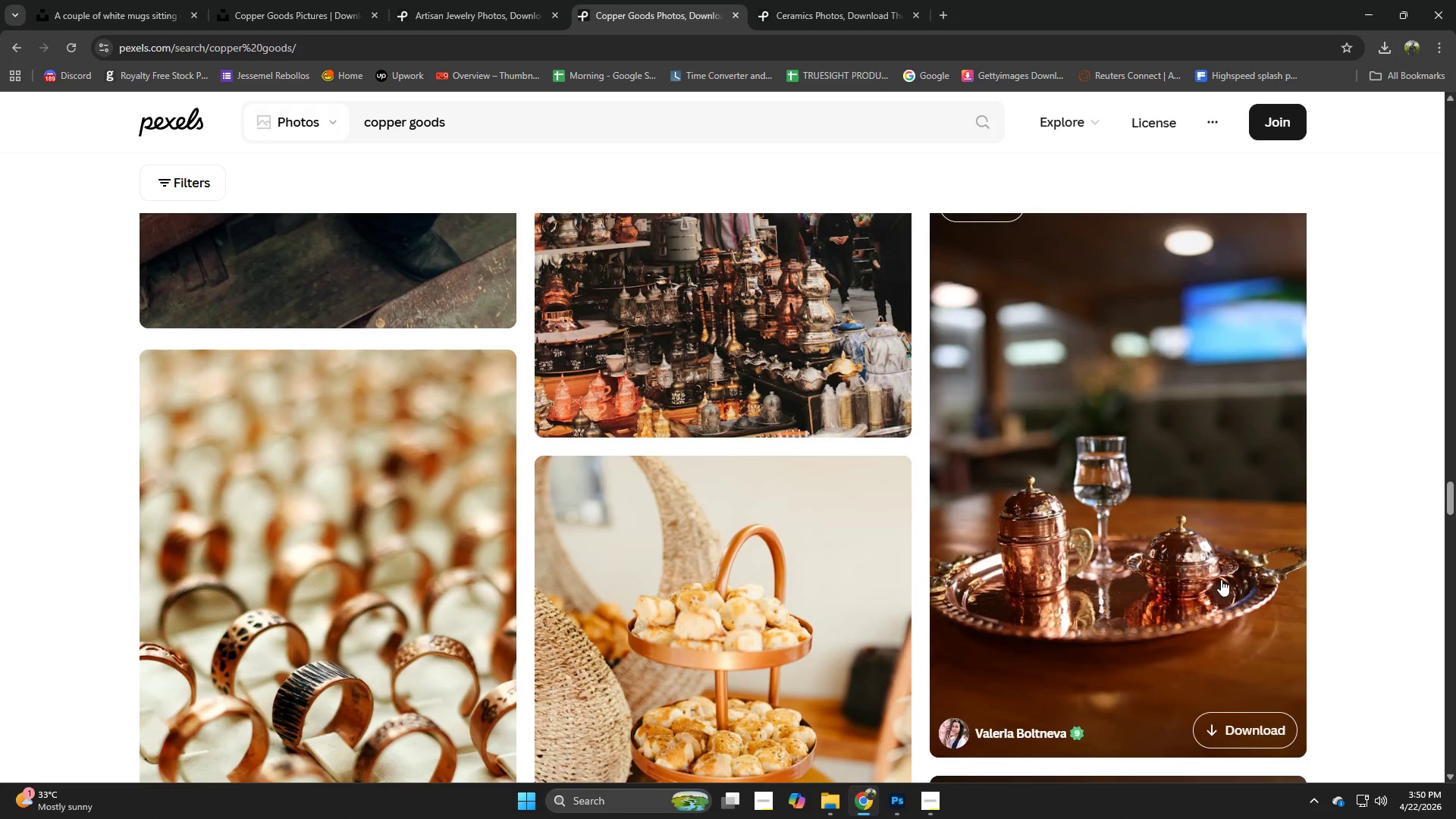 
scroll: coordinate [1207, 613], scroll_direction: down, amount: 4.0
 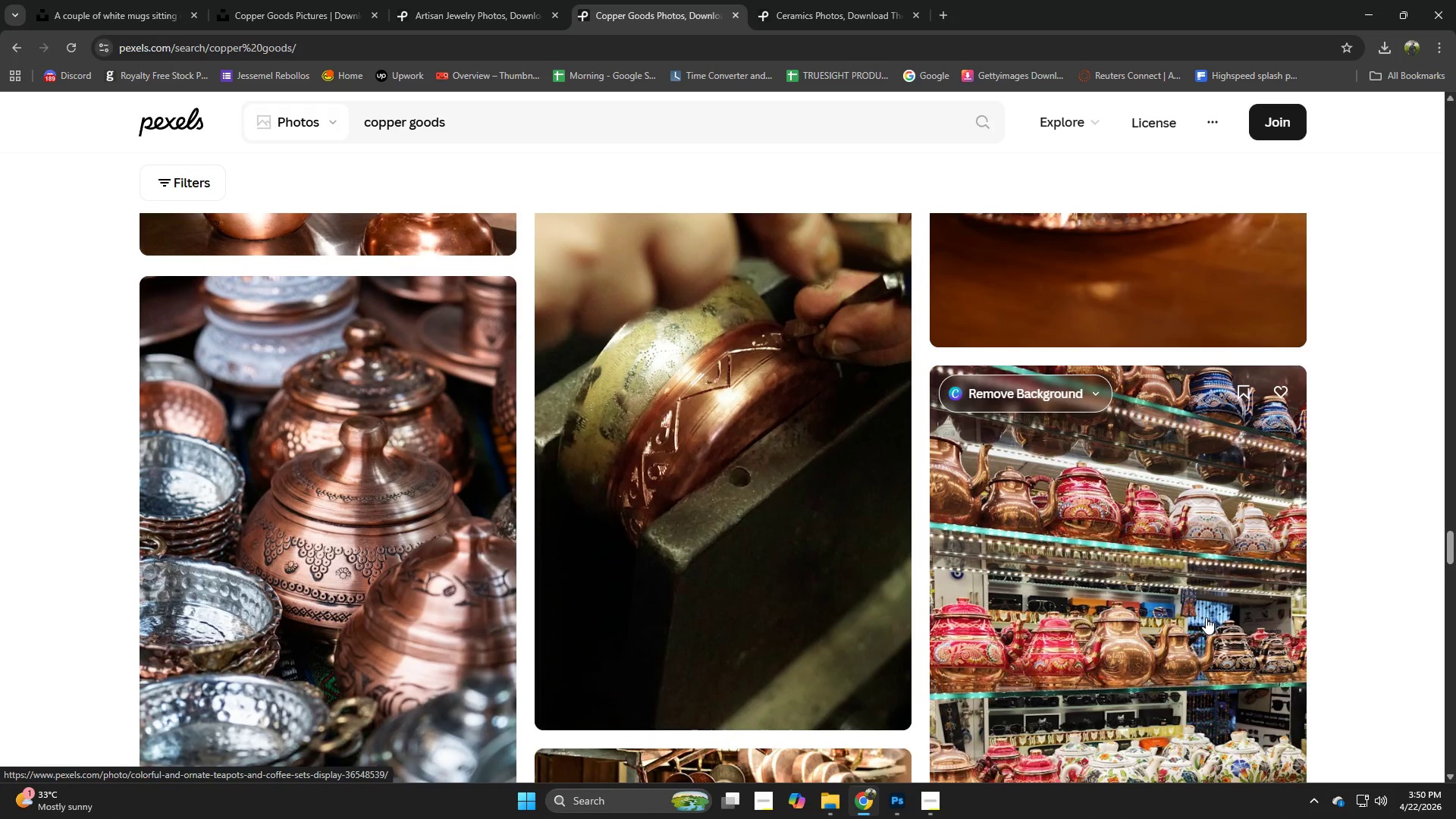 
scroll: coordinate [1206, 617], scroll_direction: up, amount: 1.0
 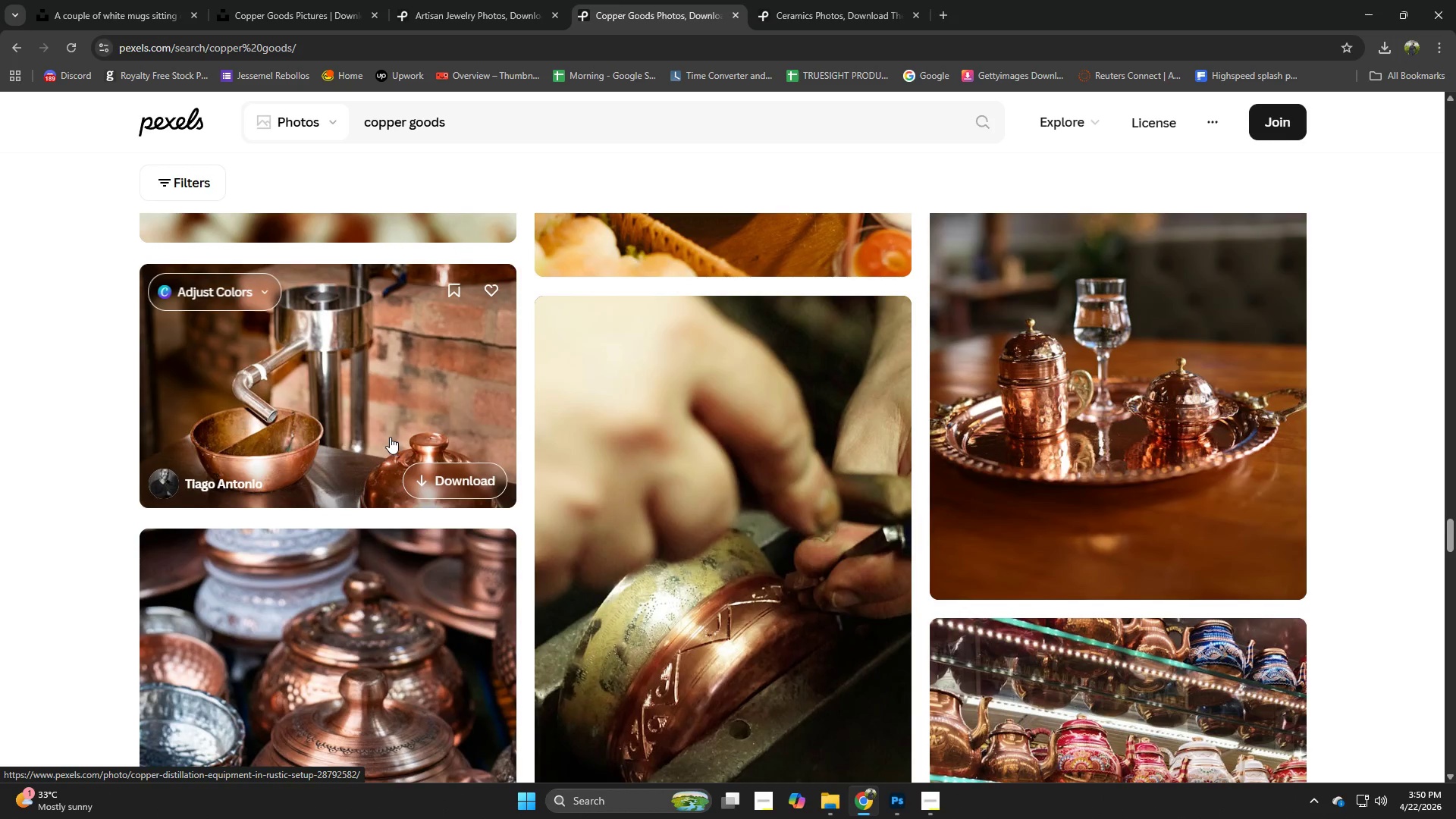 
left_click([352, 418])
 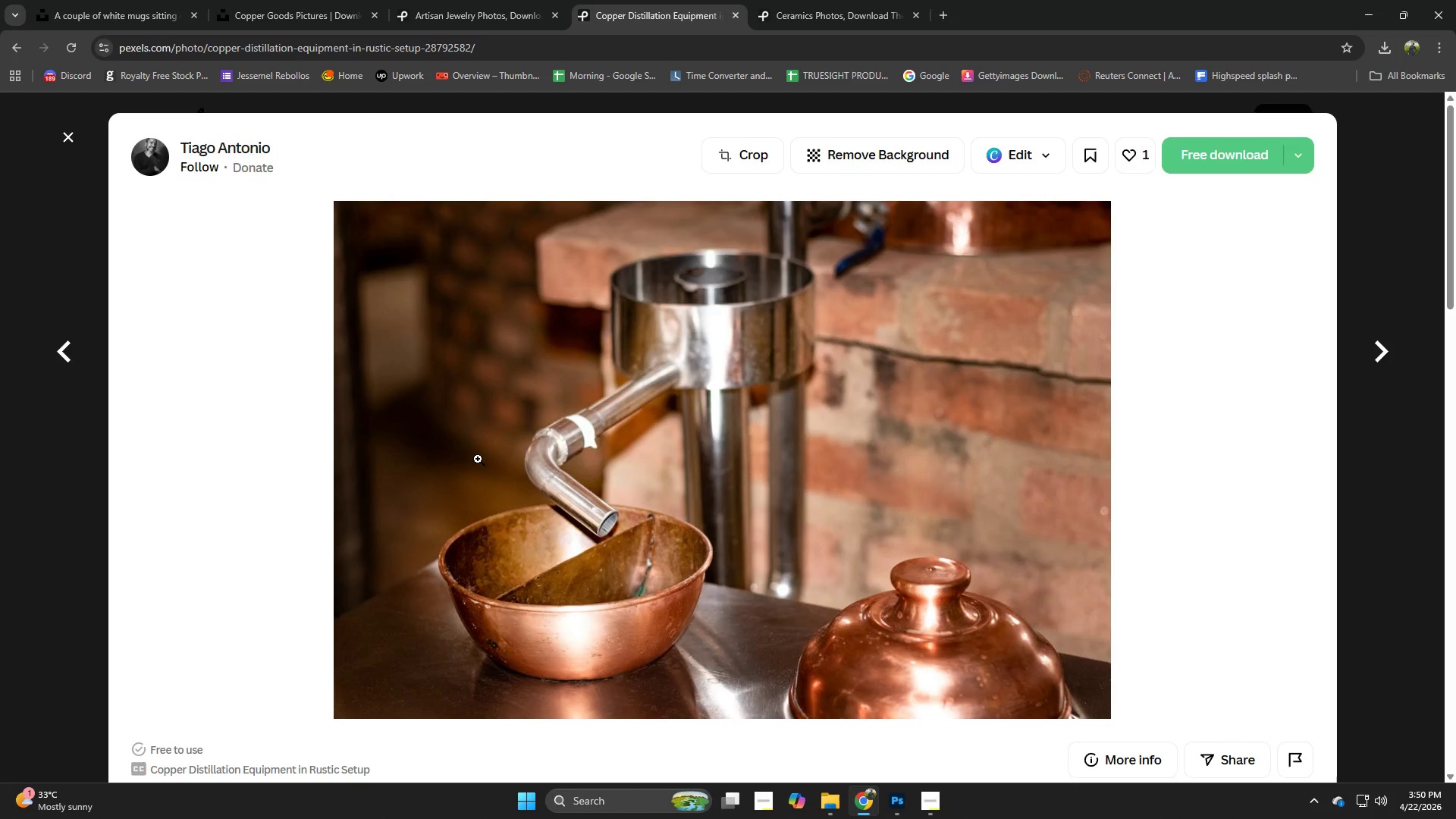 
scroll: coordinate [479, 469], scroll_direction: down, amount: 4.0
 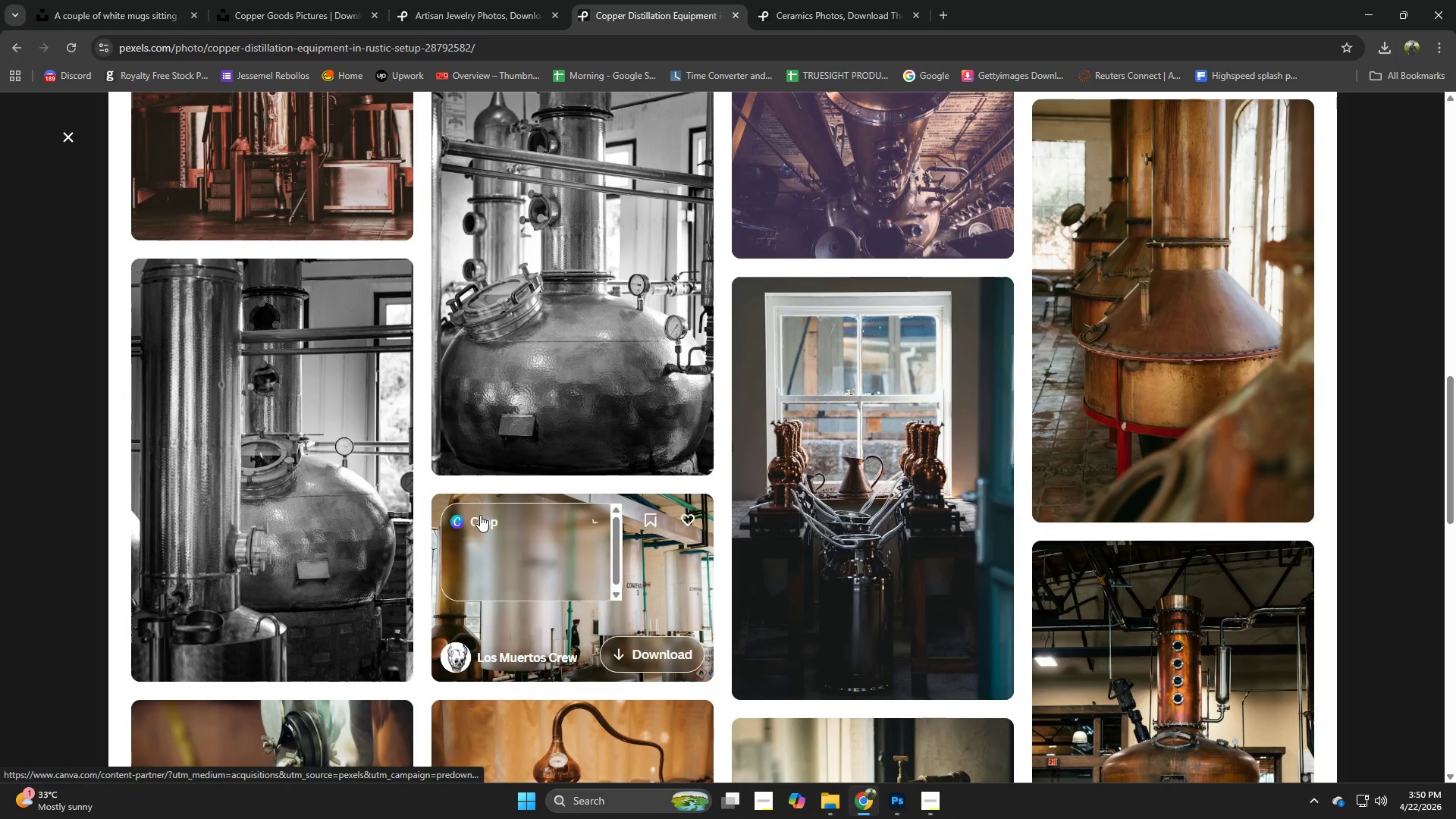 
scroll: coordinate [481, 516], scroll_direction: up, amount: 1.0
 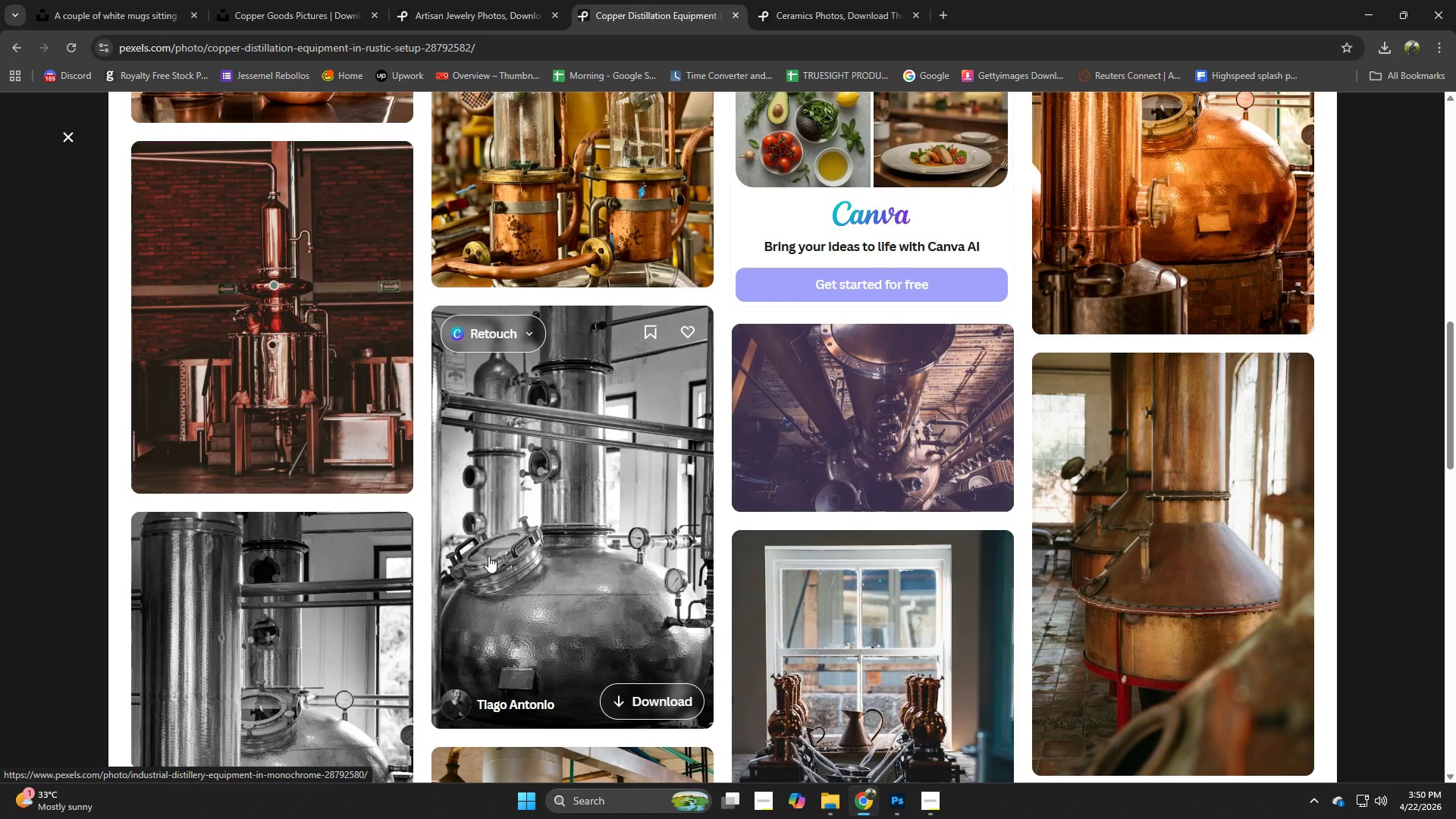 
scroll: coordinate [723, 632], scroll_direction: down, amount: 9.0
 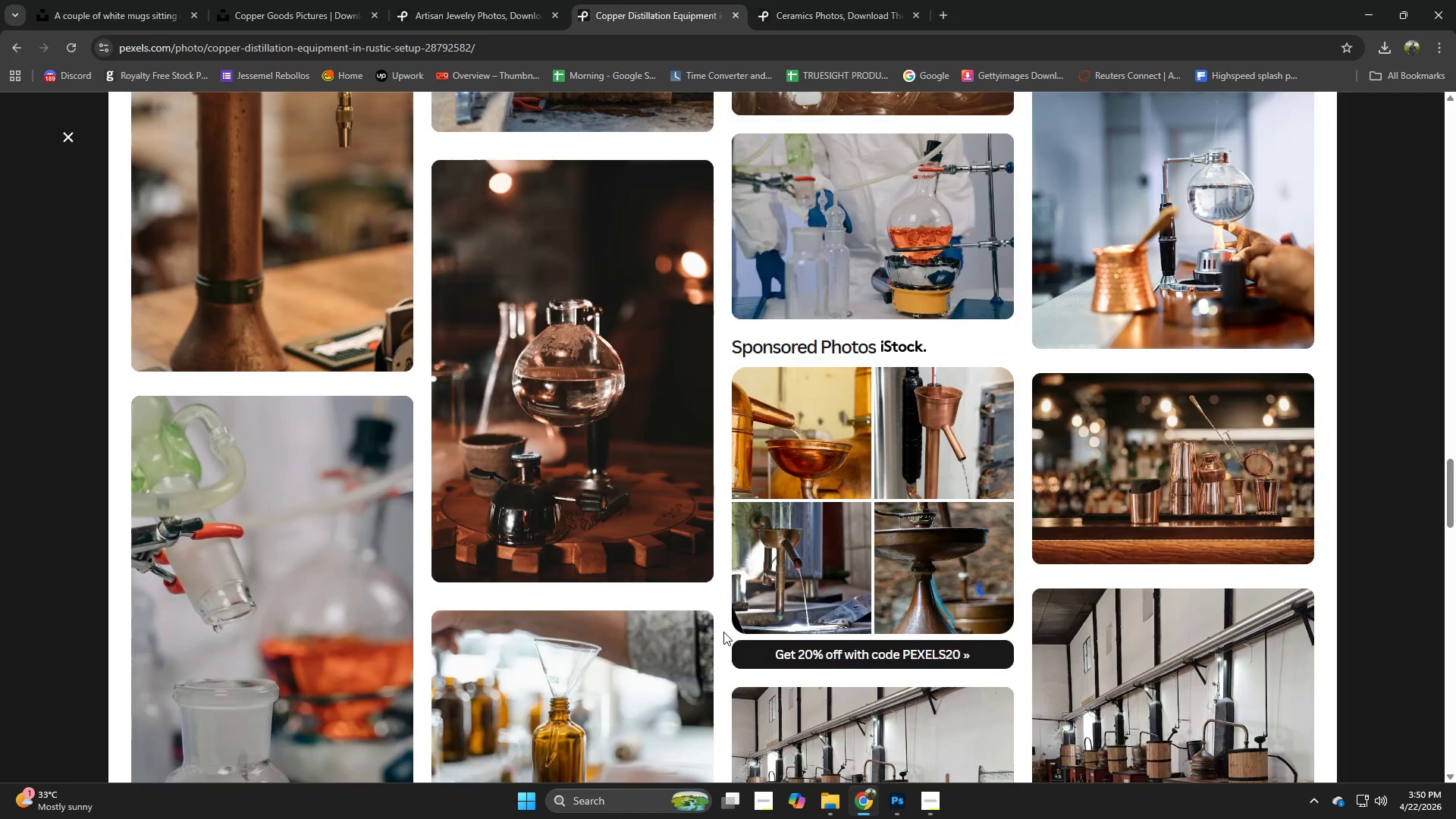 
scroll: coordinate [775, 739], scroll_direction: down, amount: 5.0
 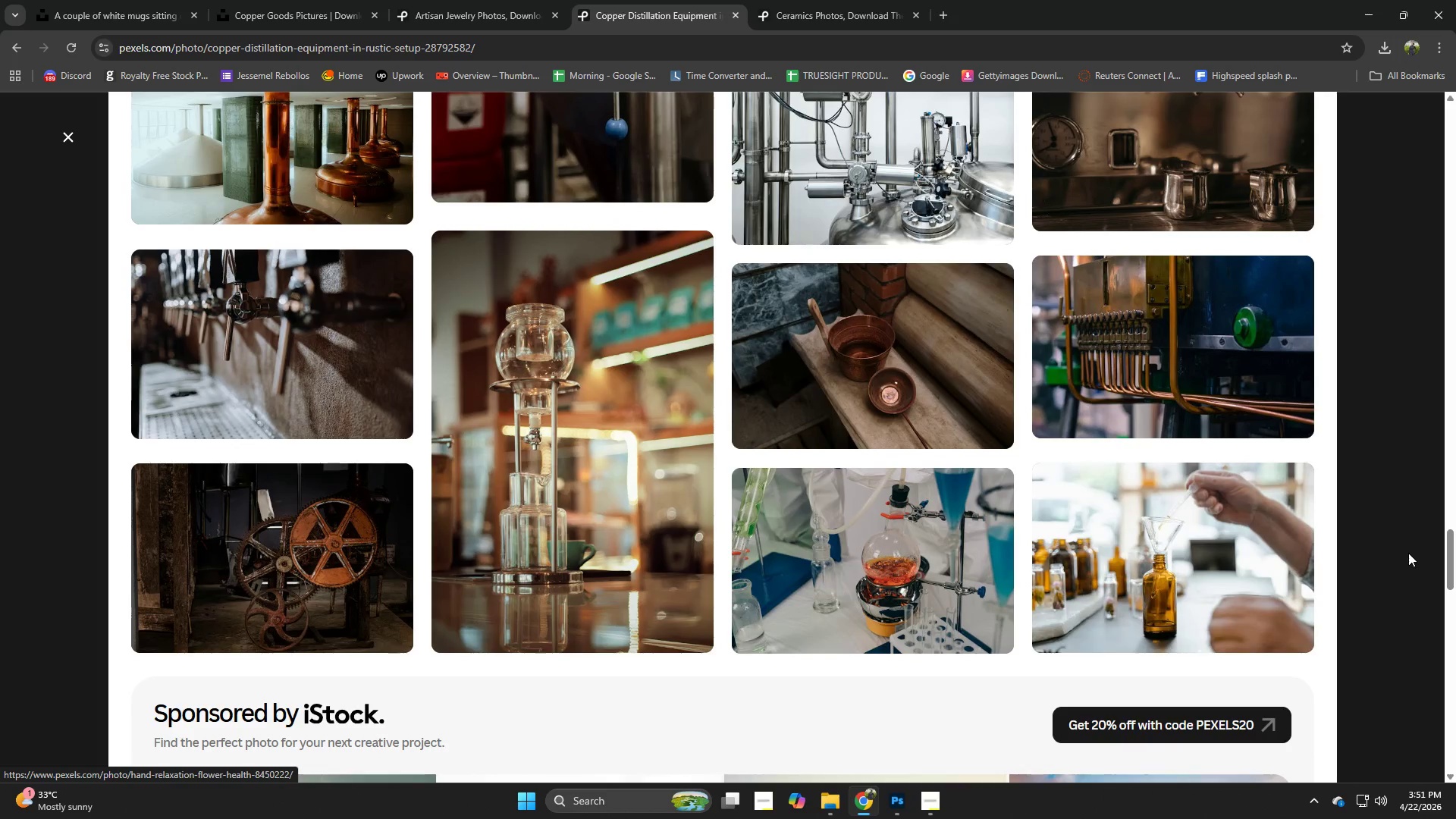 
left_click([1409, 552])
 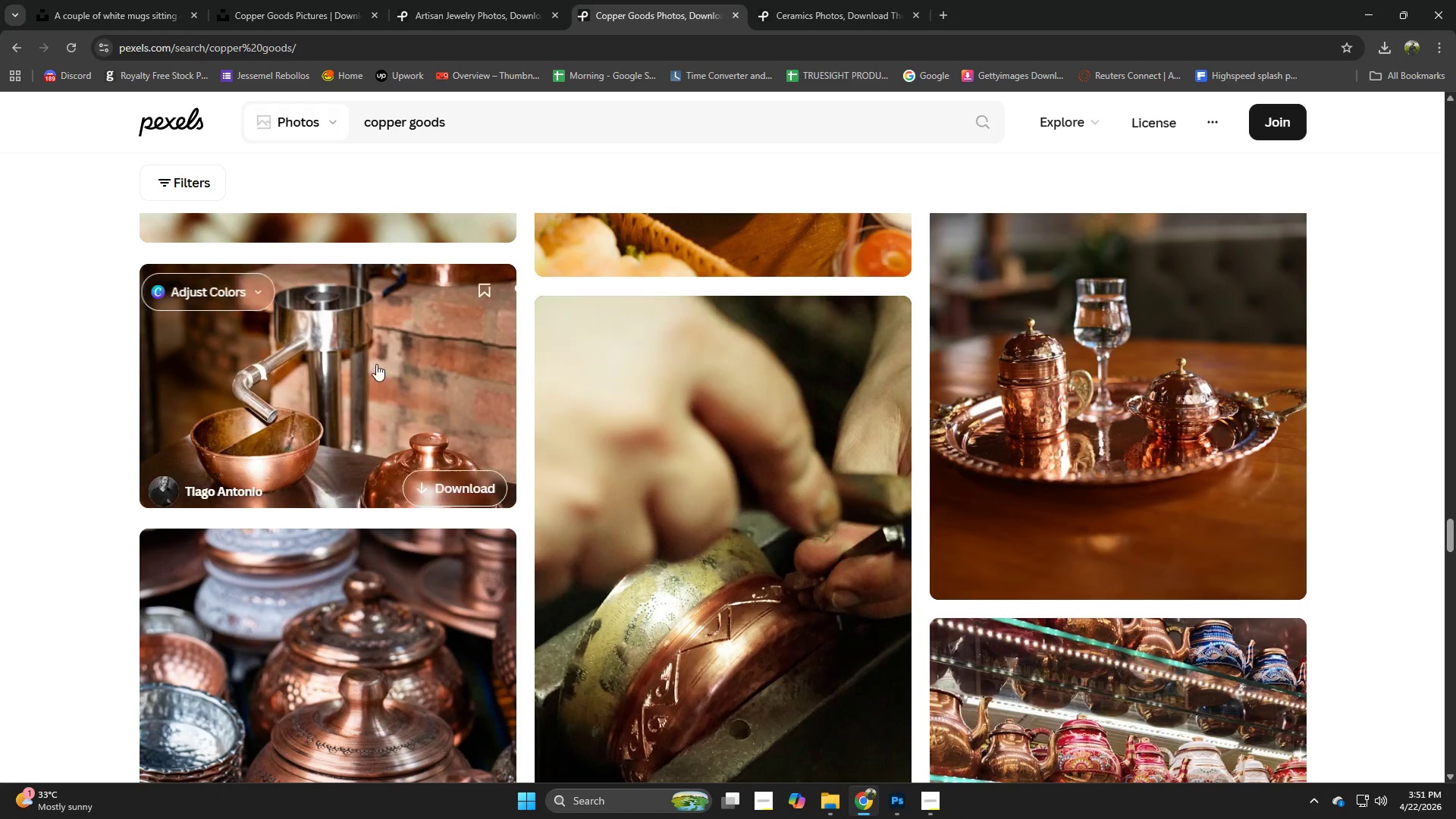 
left_click_drag(start_coordinate=[325, 362], to_coordinate=[322, 367])
 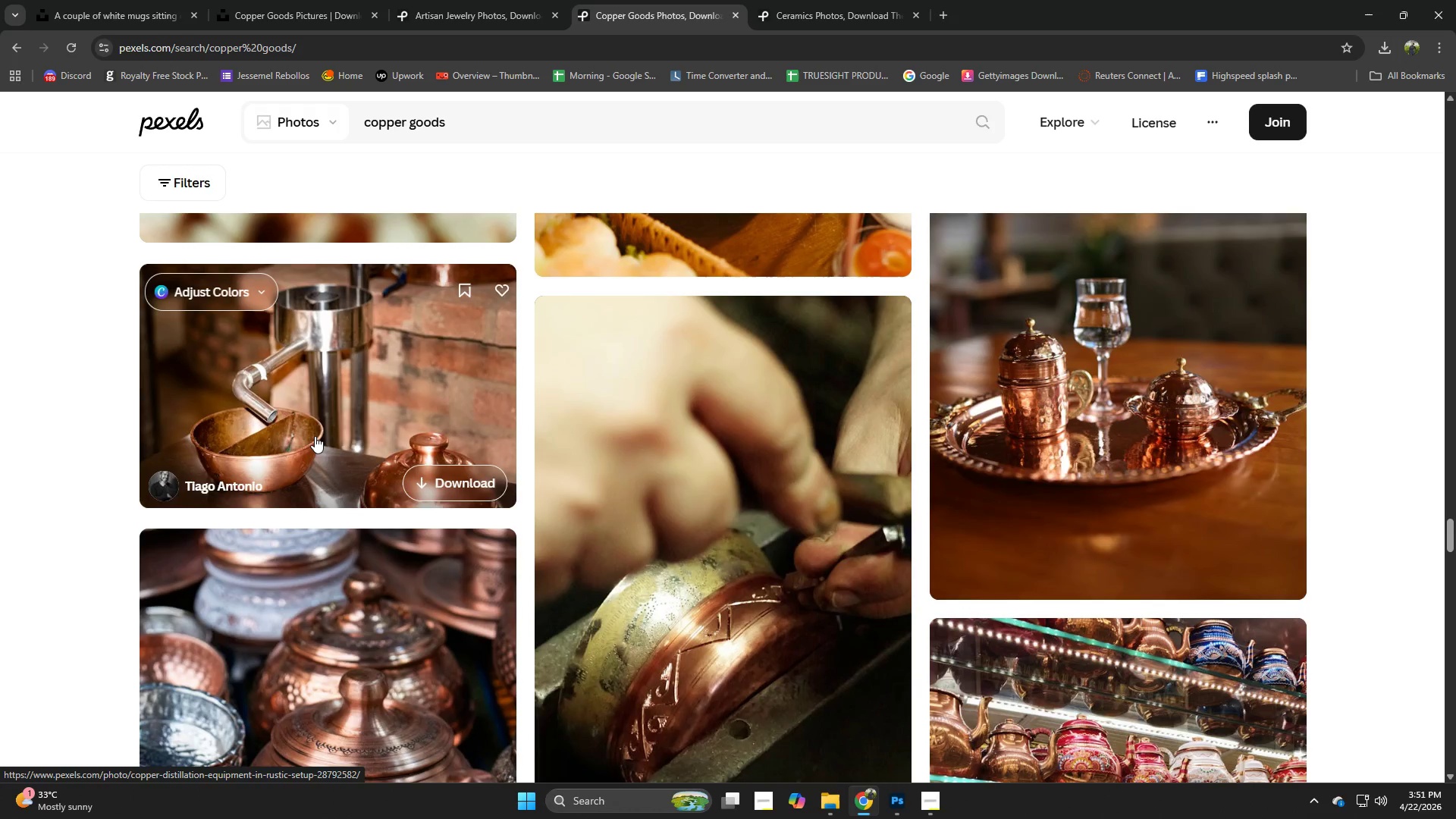 
left_click([324, 414])
 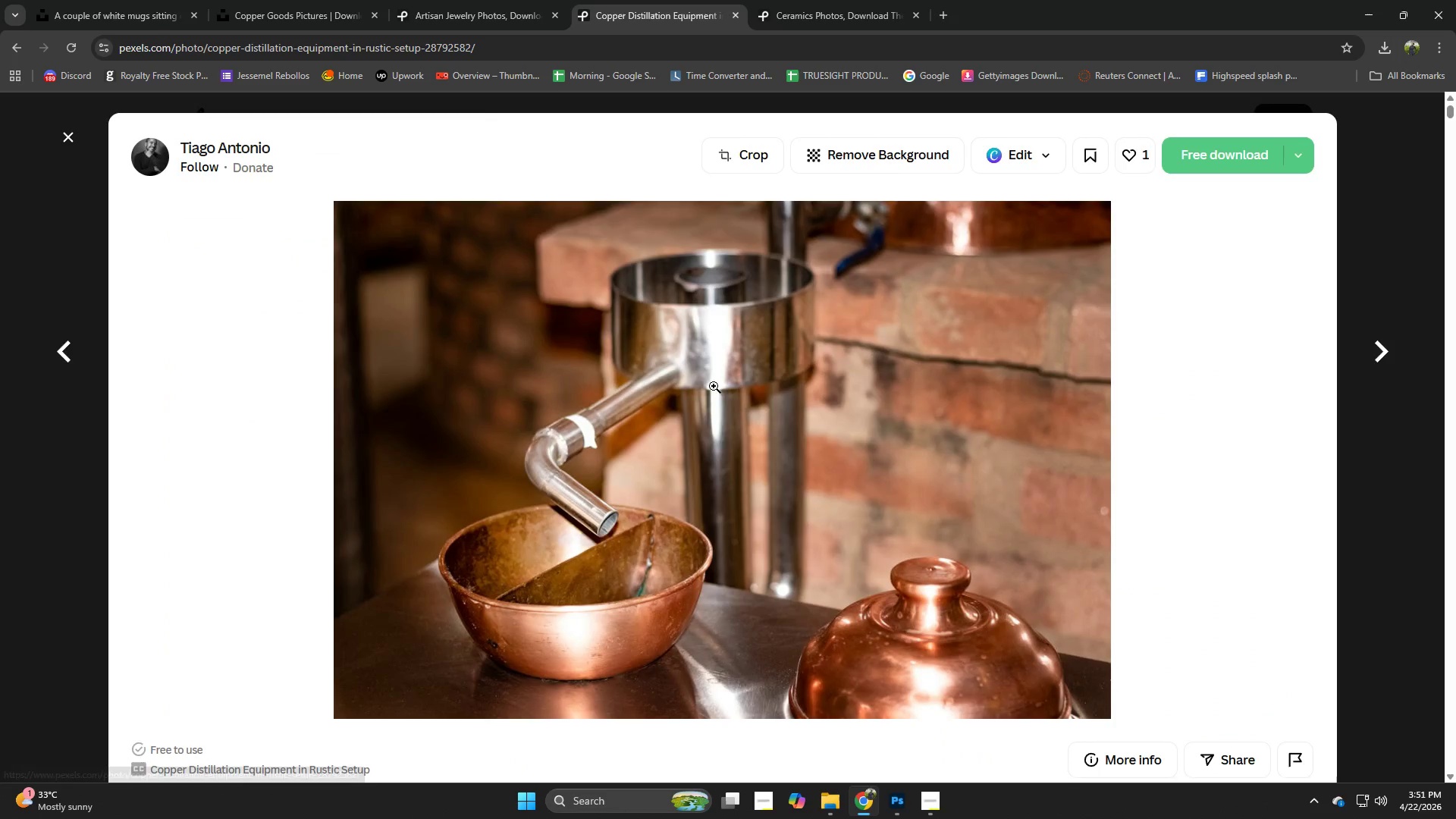 
scroll: coordinate [726, 610], scroll_direction: down, amount: 23.0
 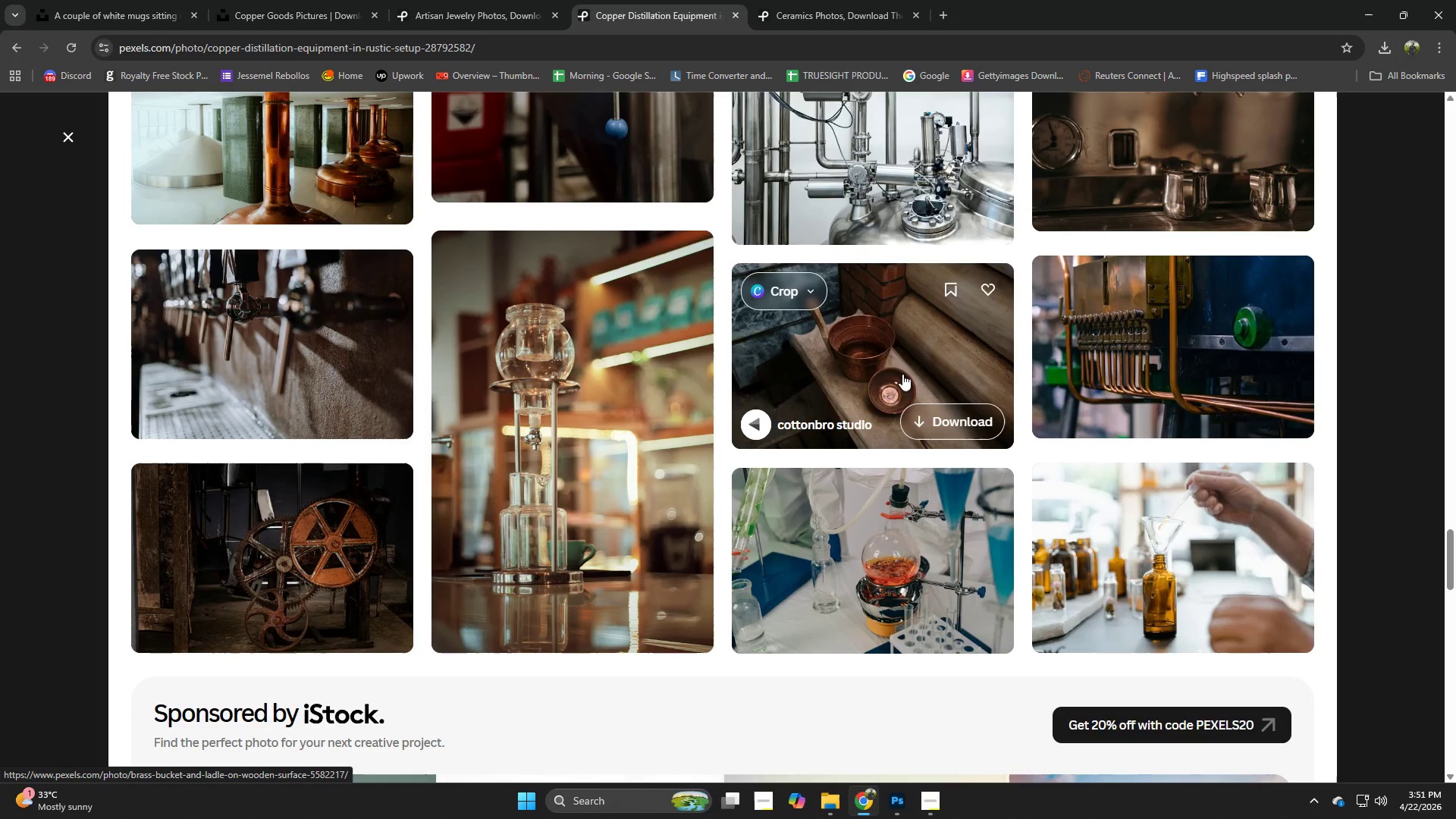 
left_click([909, 362])
 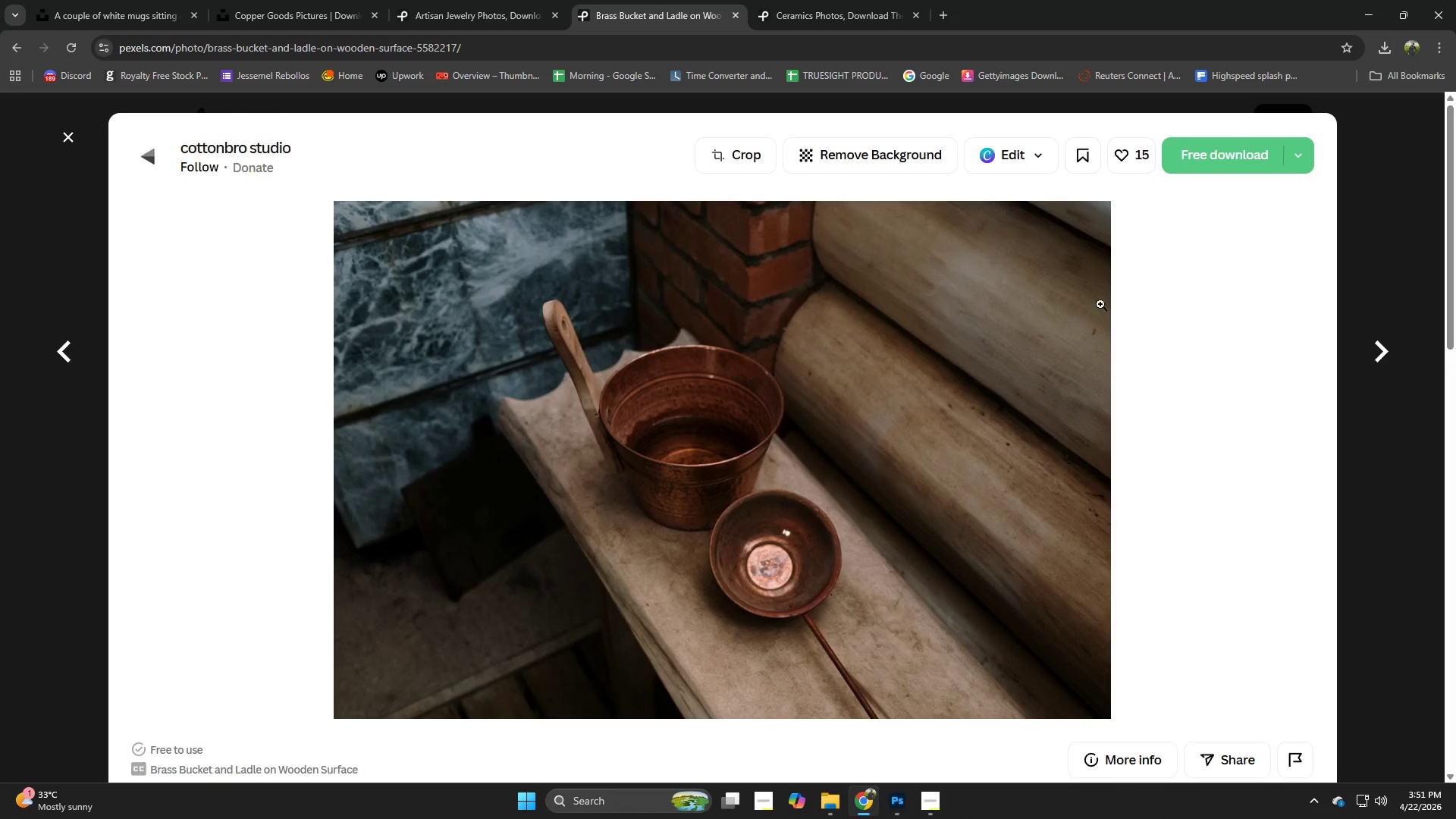 
left_click([1240, 156])
 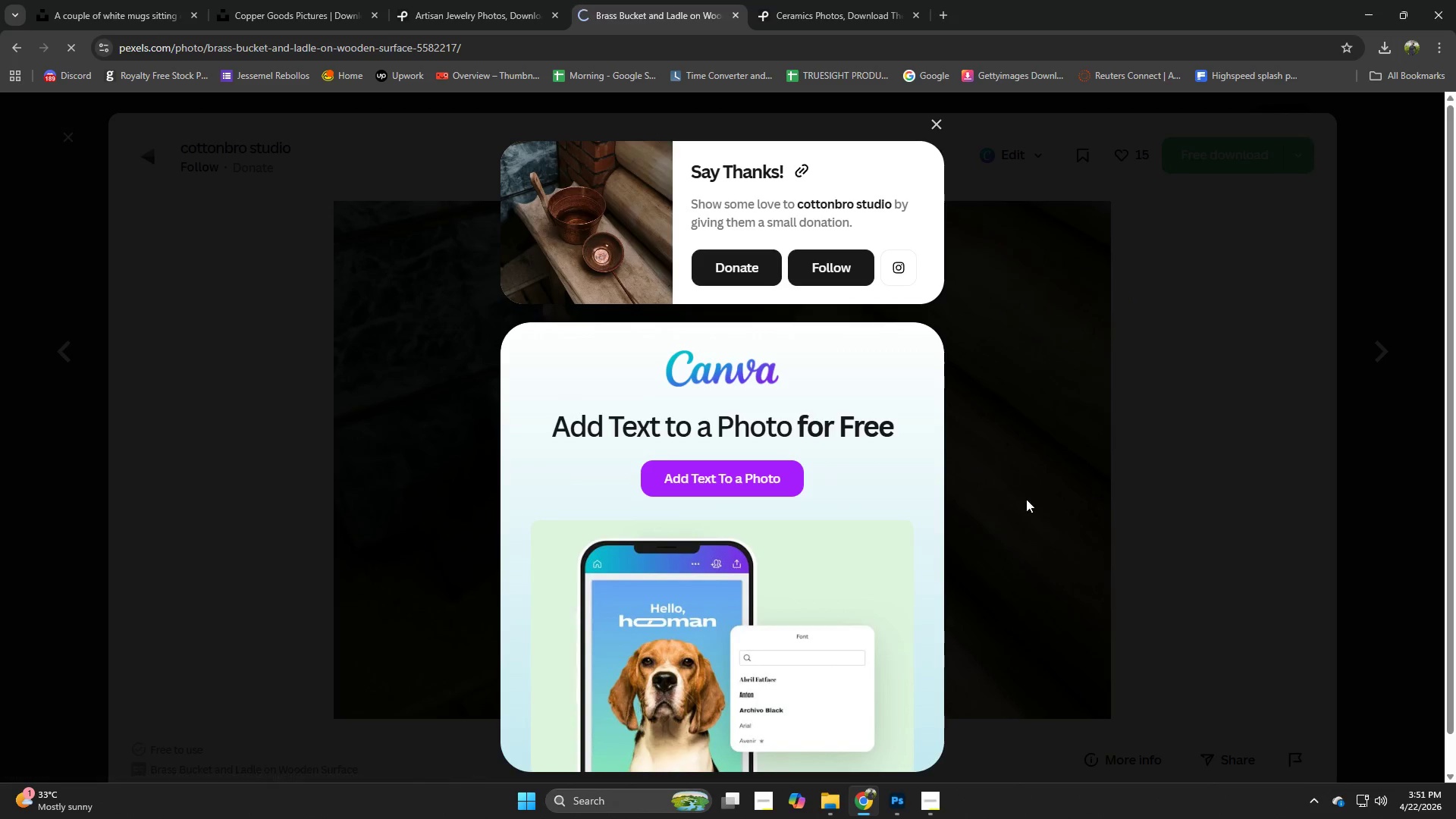 
left_click_drag(start_coordinate=[1064, 518], to_coordinate=[1061, 528])
 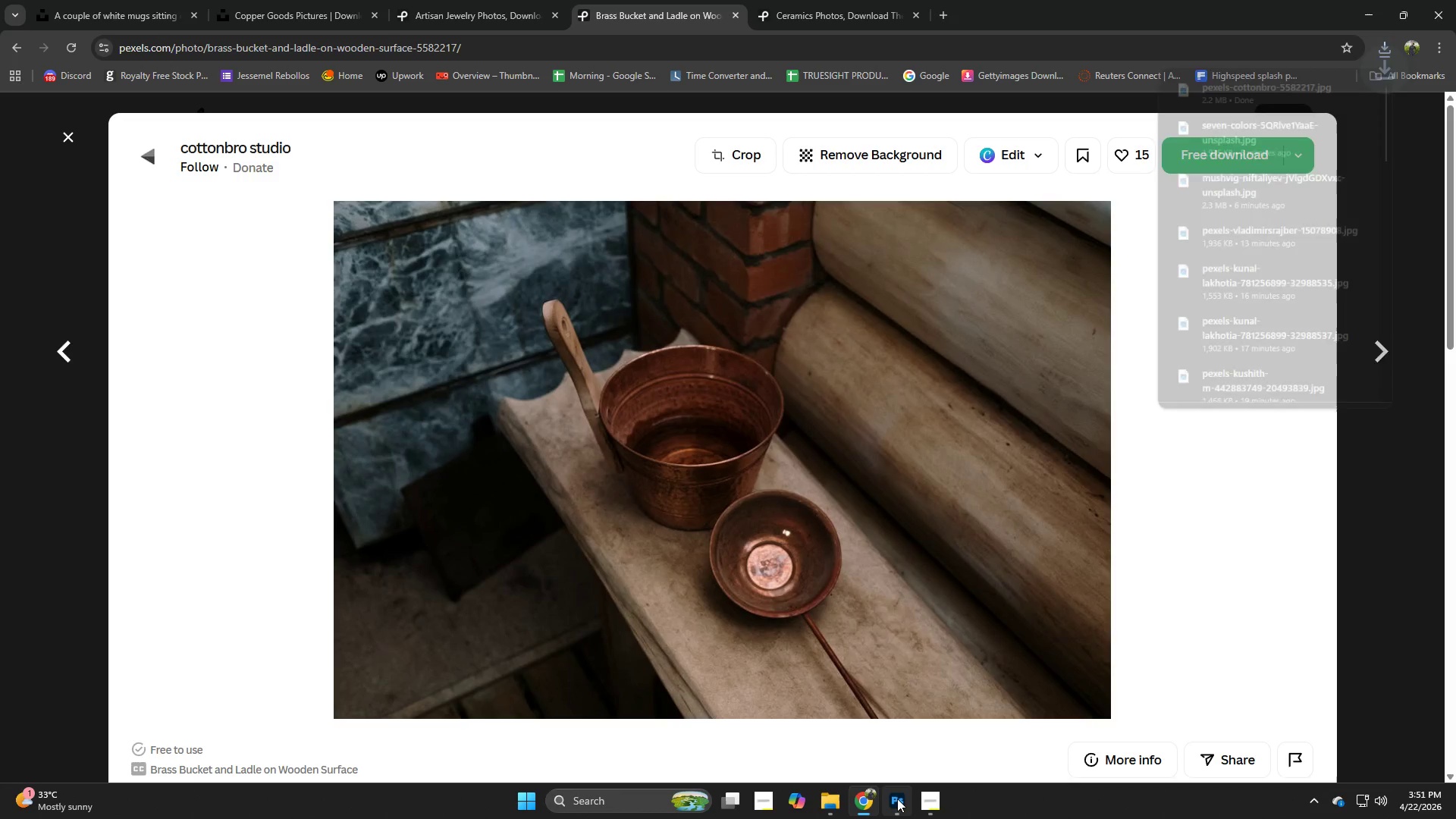 
left_click([897, 799])
 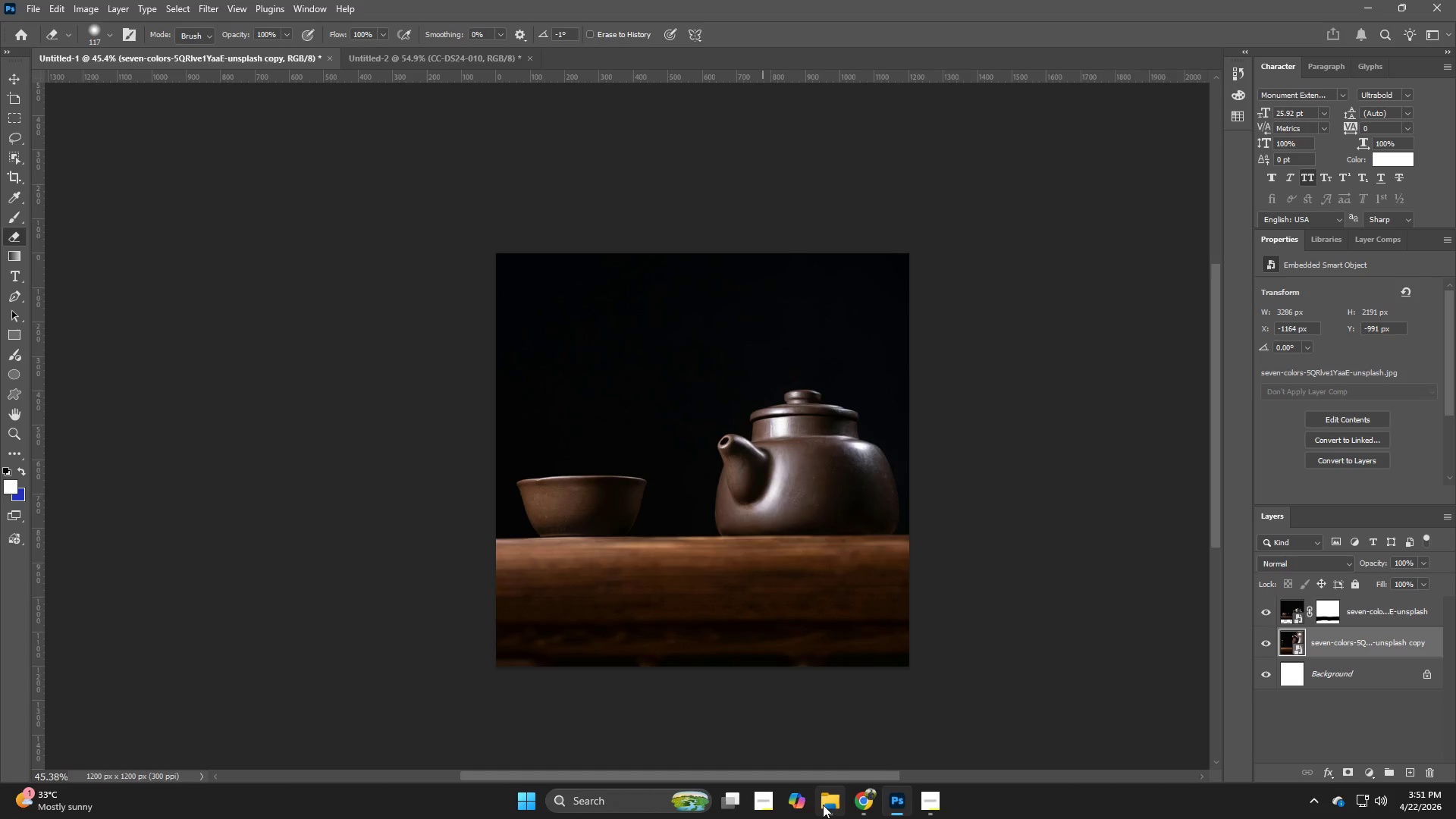 
left_click([824, 805])
 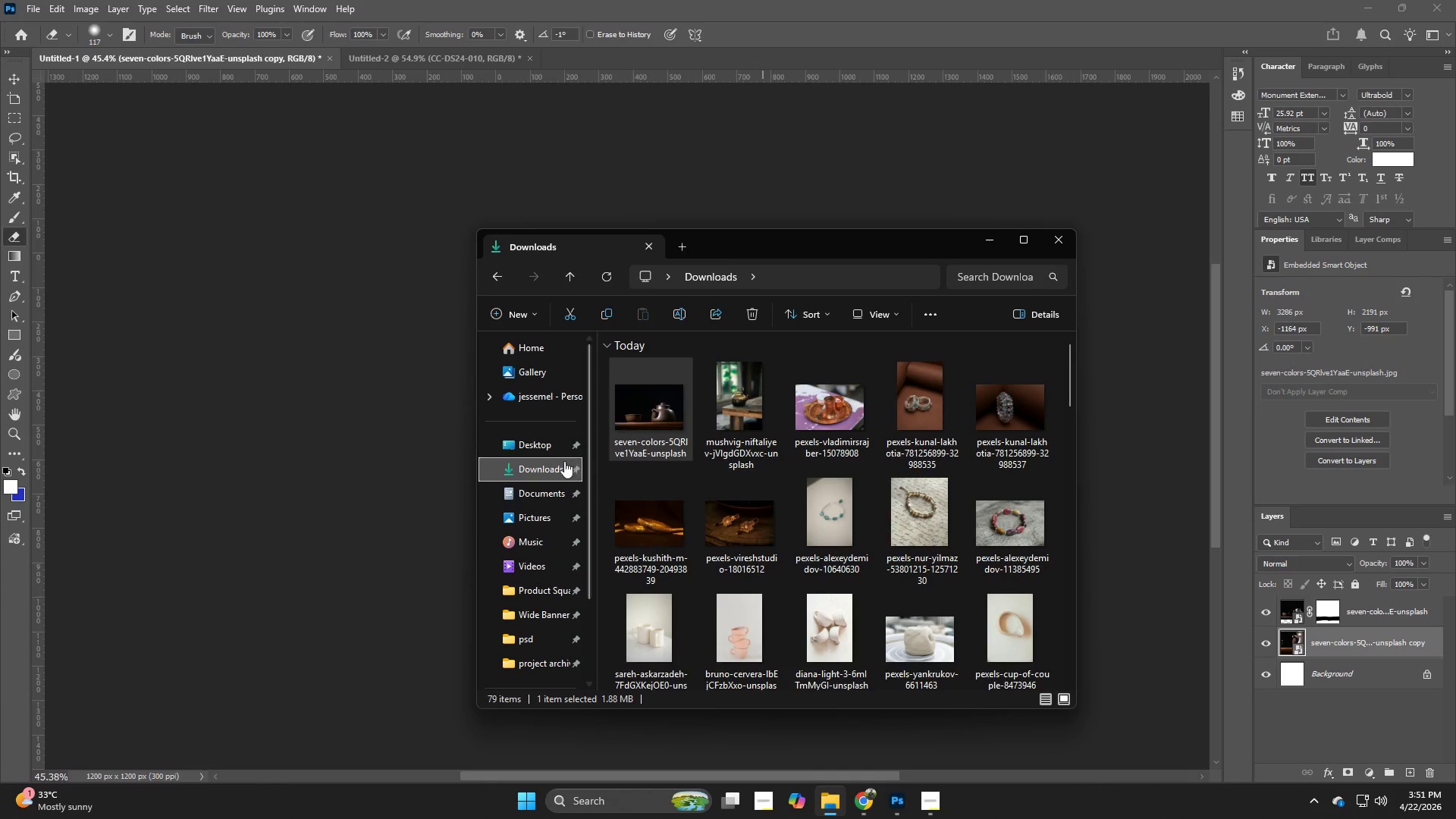 
left_click([554, 469])
 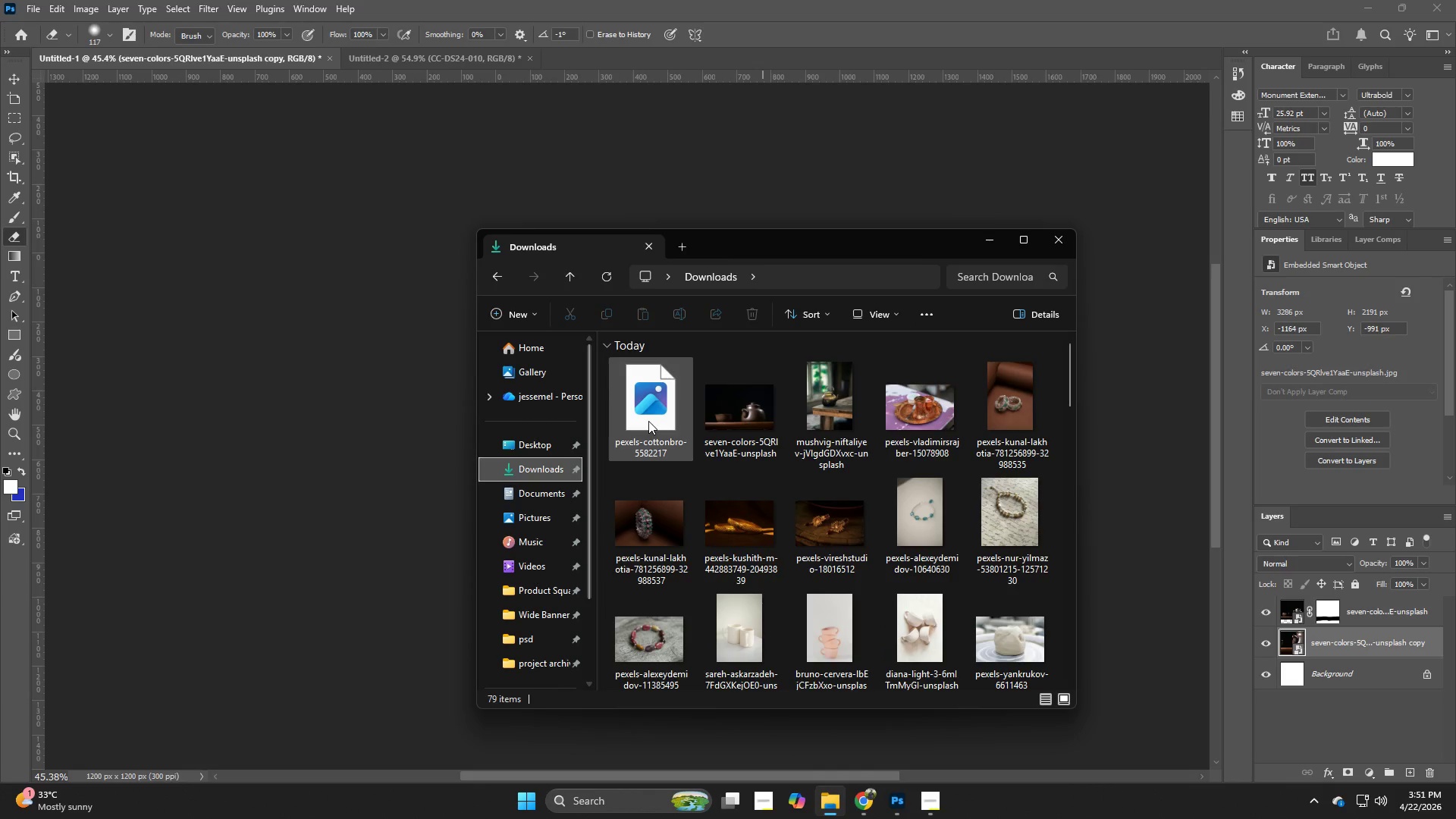 
left_click_drag(start_coordinate=[648, 421], to_coordinate=[309, 472])
 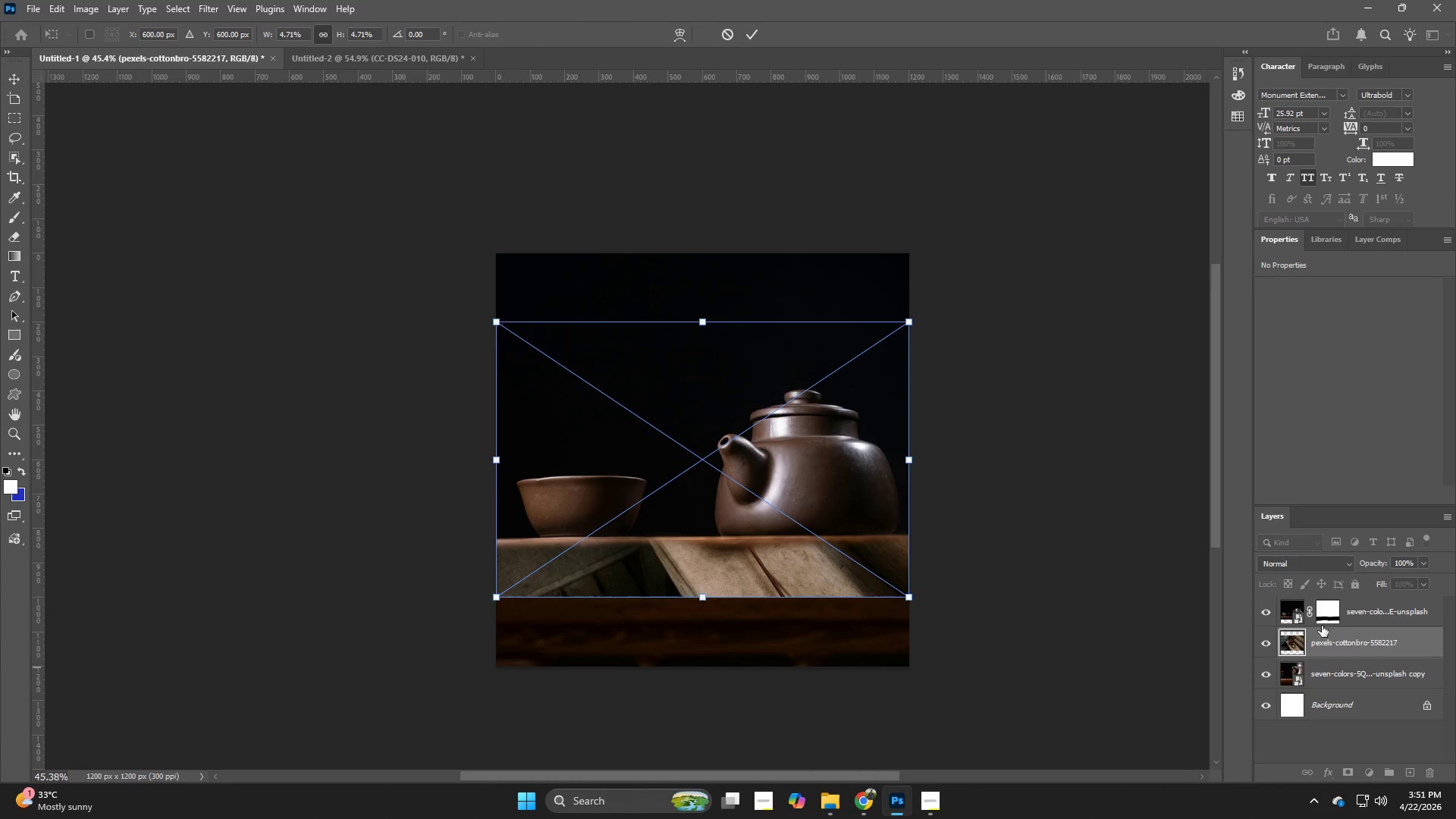 
left_click_drag(start_coordinate=[1345, 634], to_coordinate=[1345, 607])
 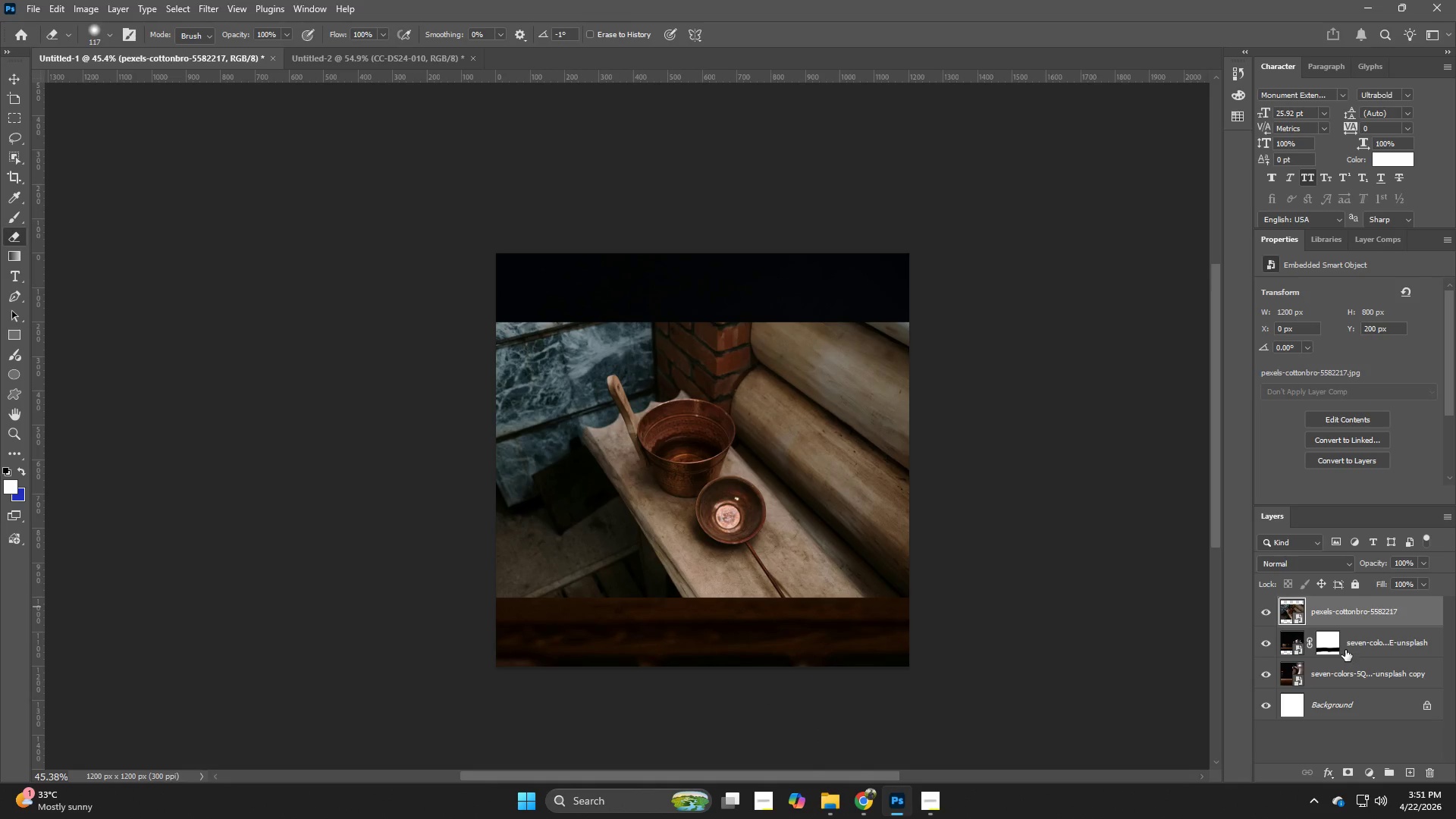 
left_click([1348, 648])
 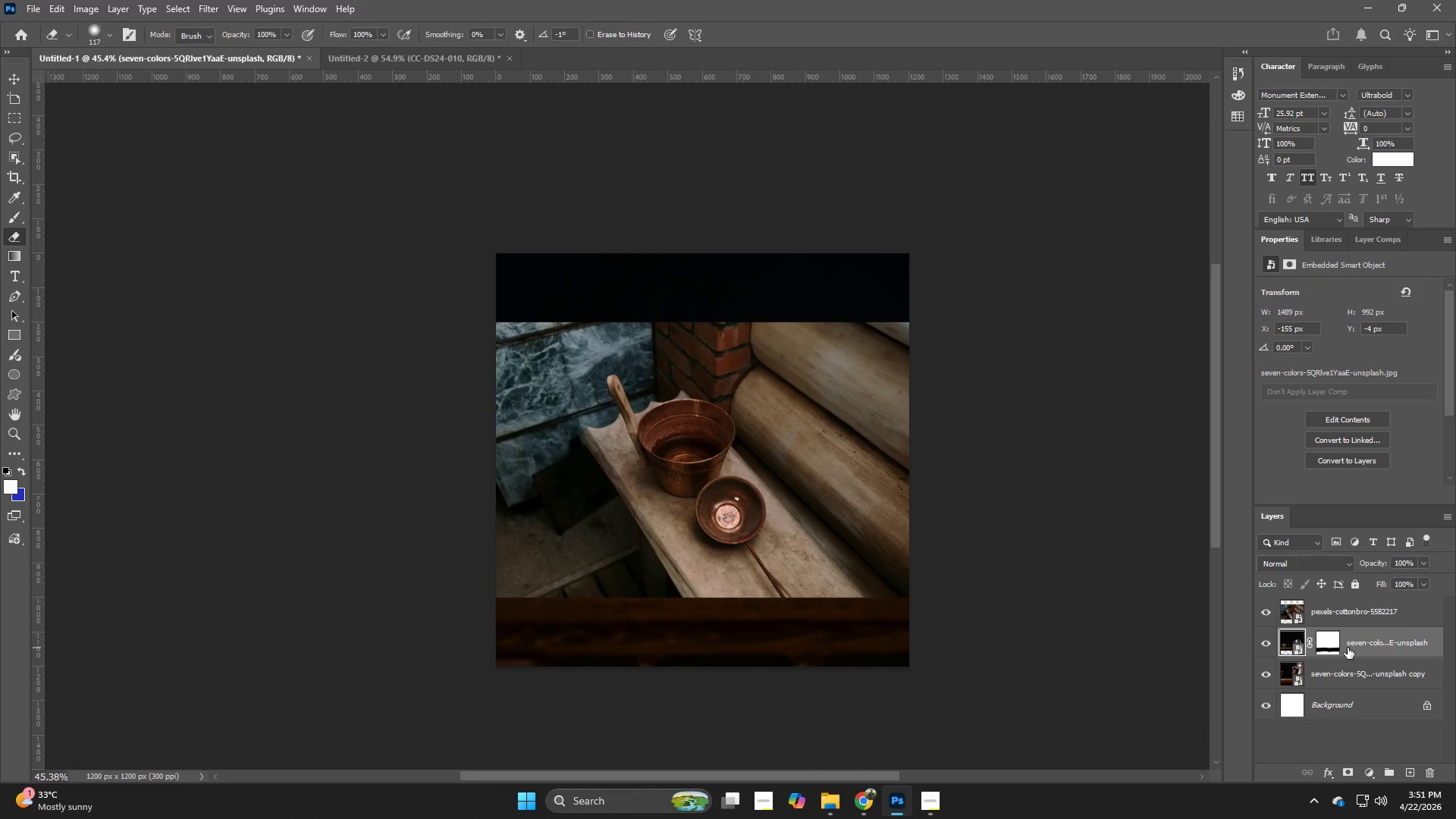 
key(Backspace)
 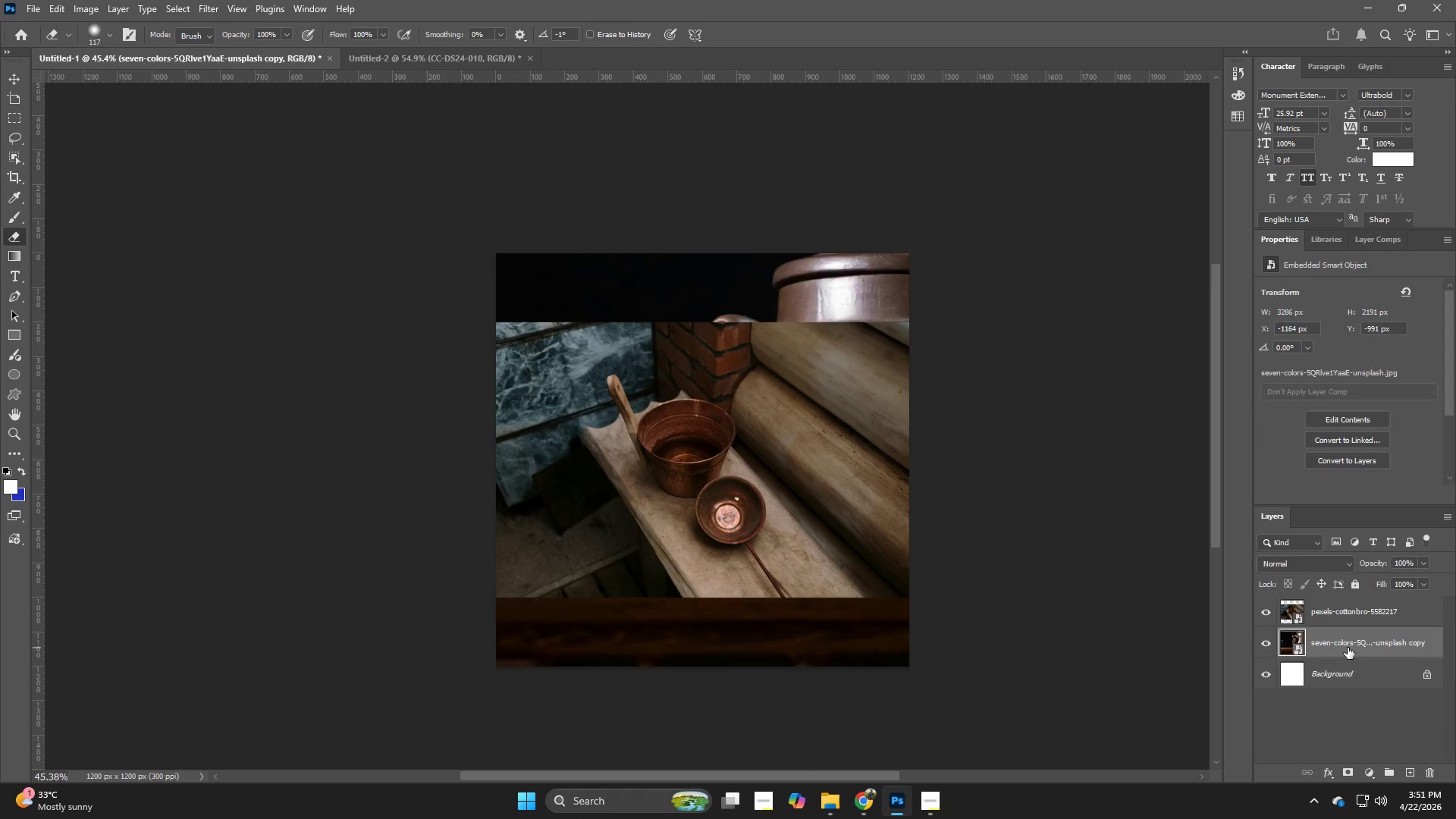 
key(Backspace)
 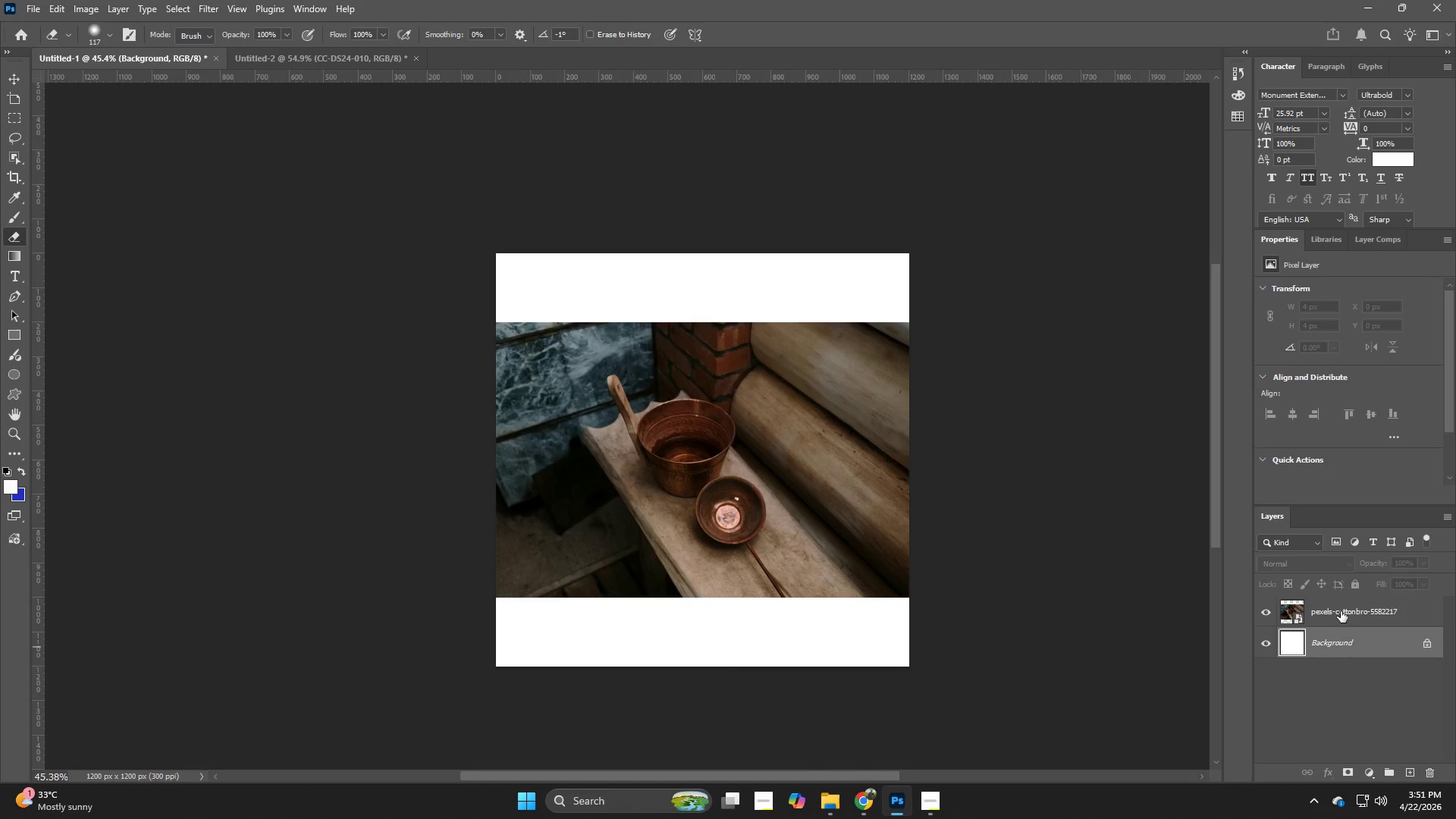 
left_click([1341, 611])
 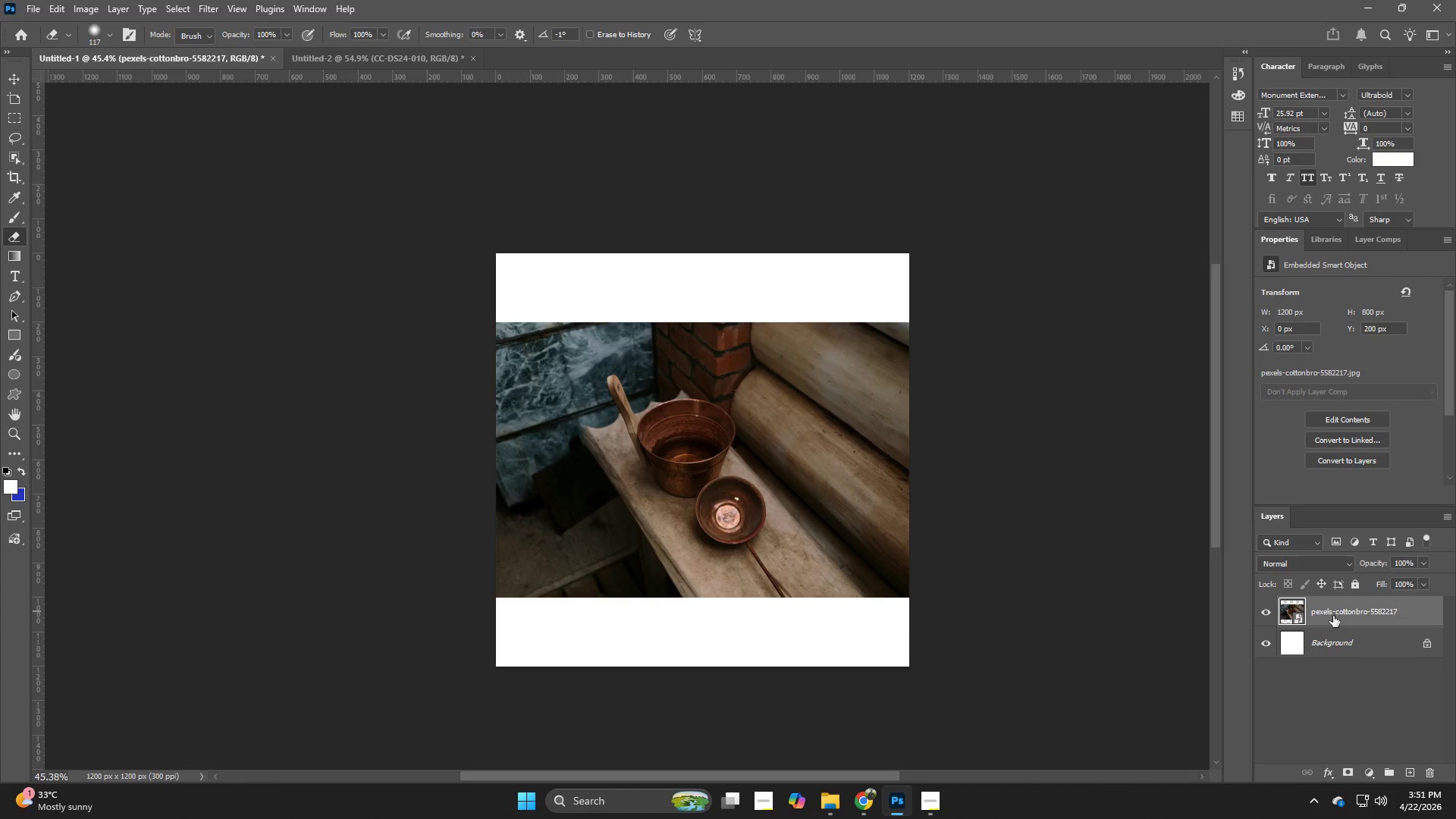 
key(Control+T)
 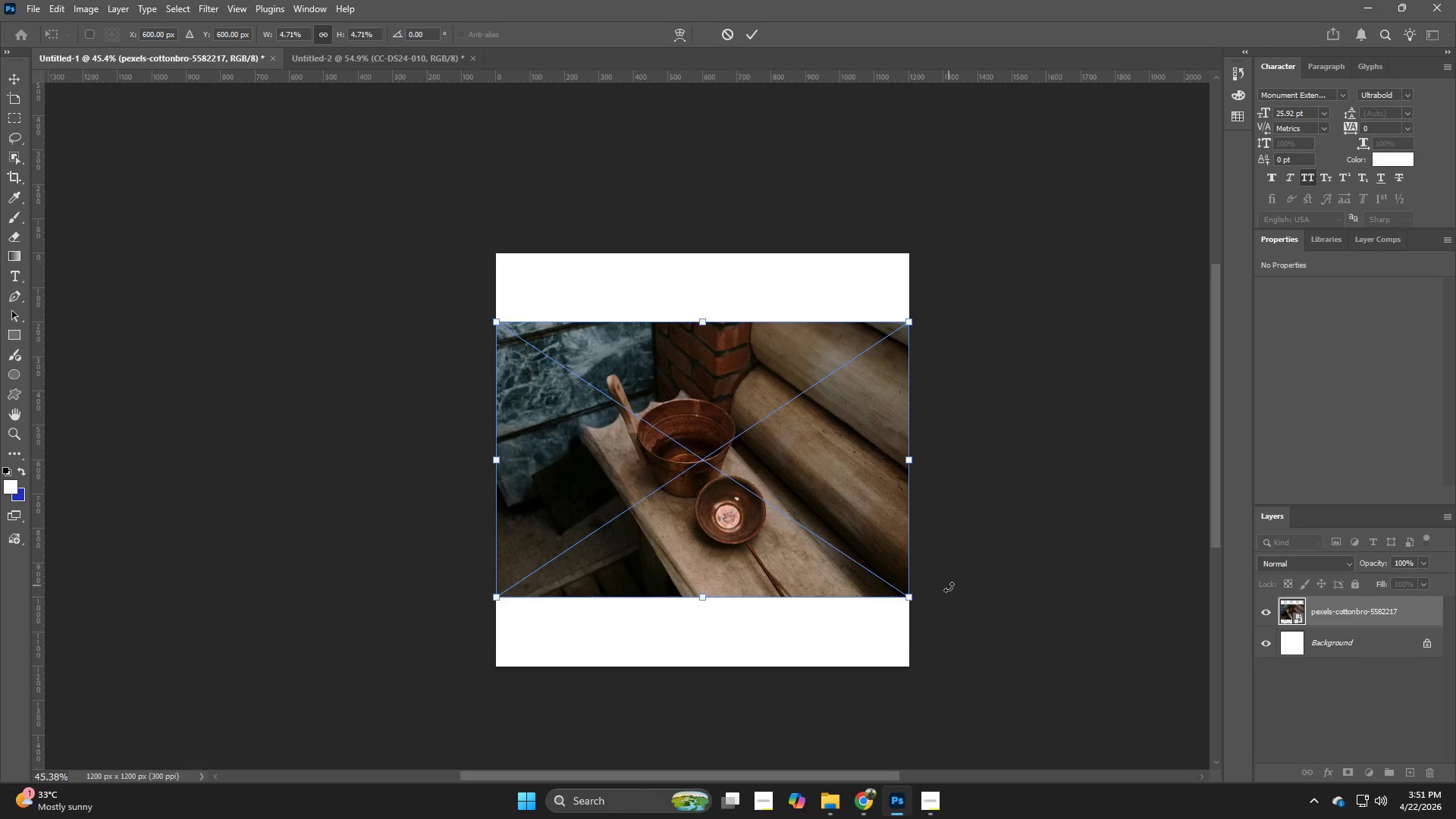 
wait(6.89)
 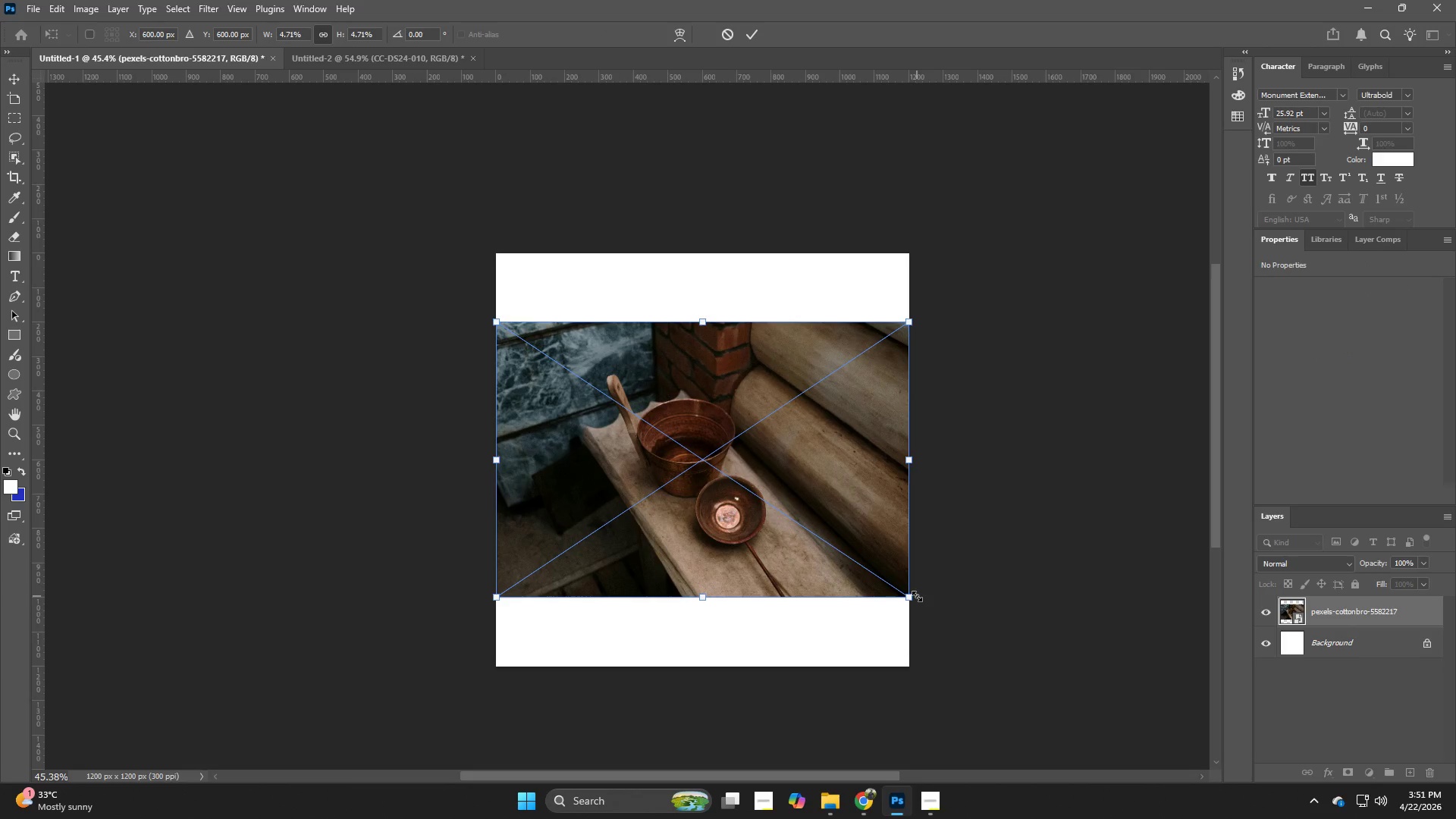 
hold_key(key=AltLeft, duration=2.36)
left_click_drag(start_coordinate=[913, 600], to_coordinate=[1031, 686])
 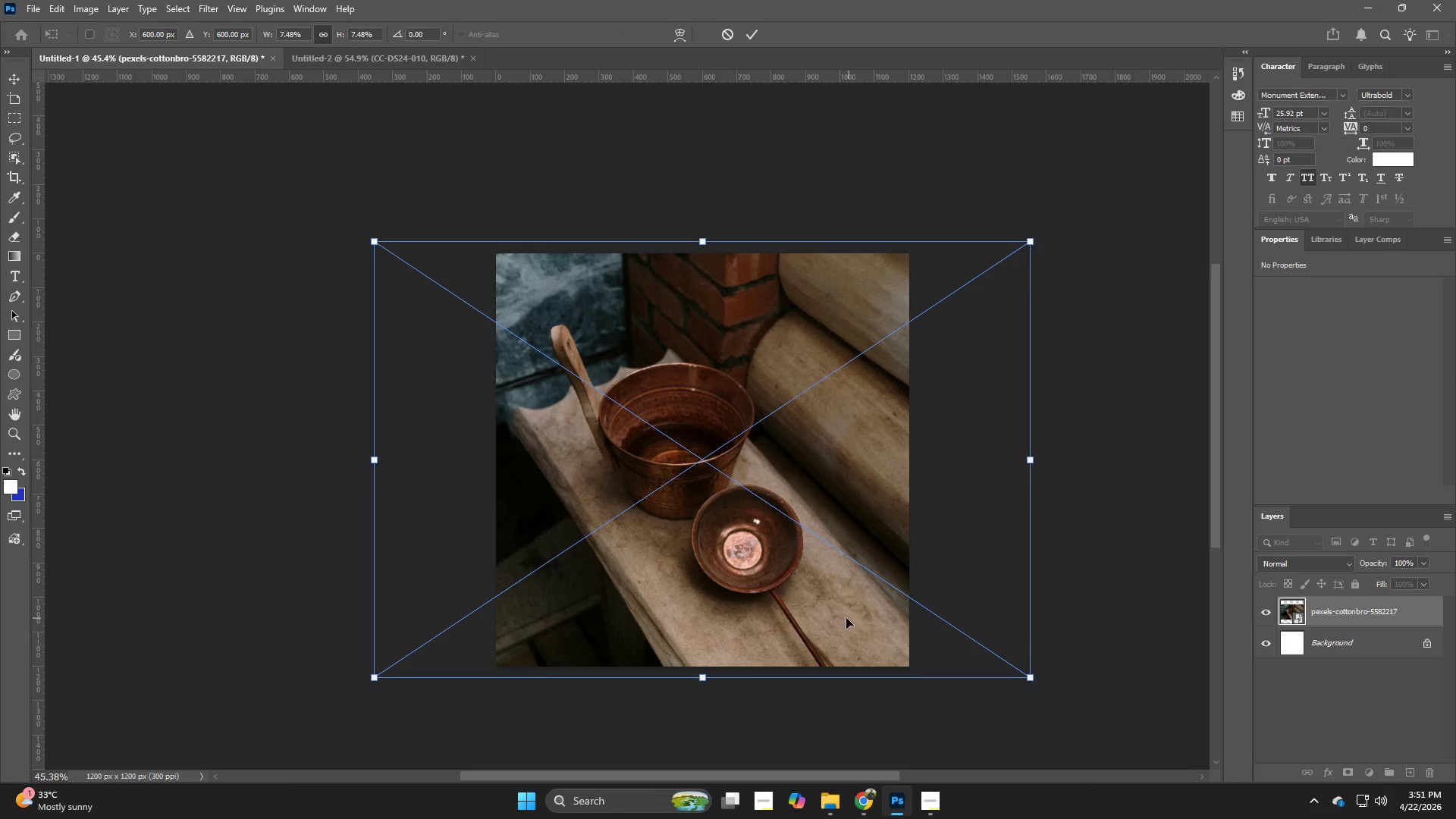 
left_click_drag(start_coordinate=[846, 618], to_coordinate=[875, 610])
 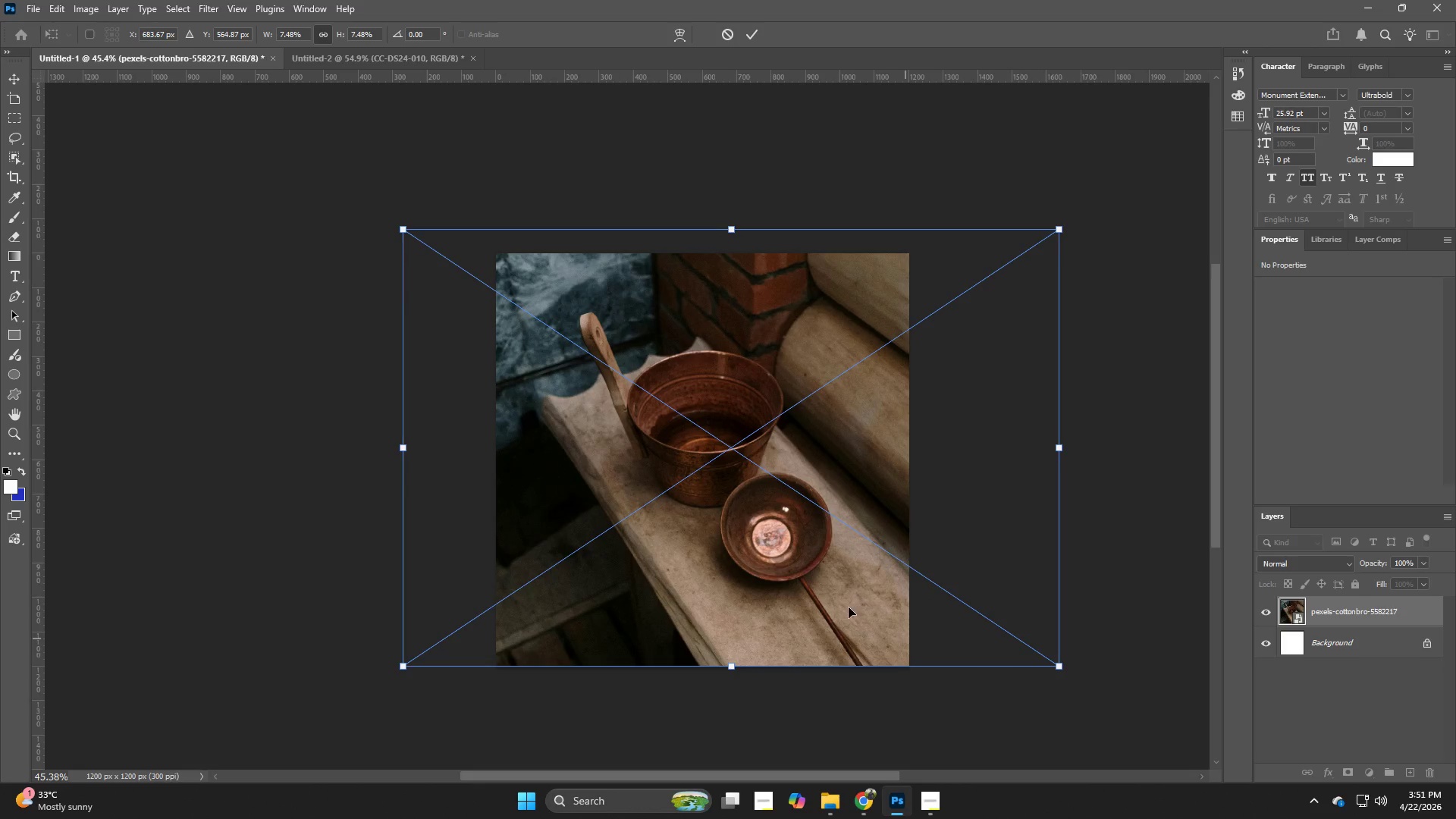 
left_click_drag(start_coordinate=[815, 579], to_coordinate=[804, 582])
 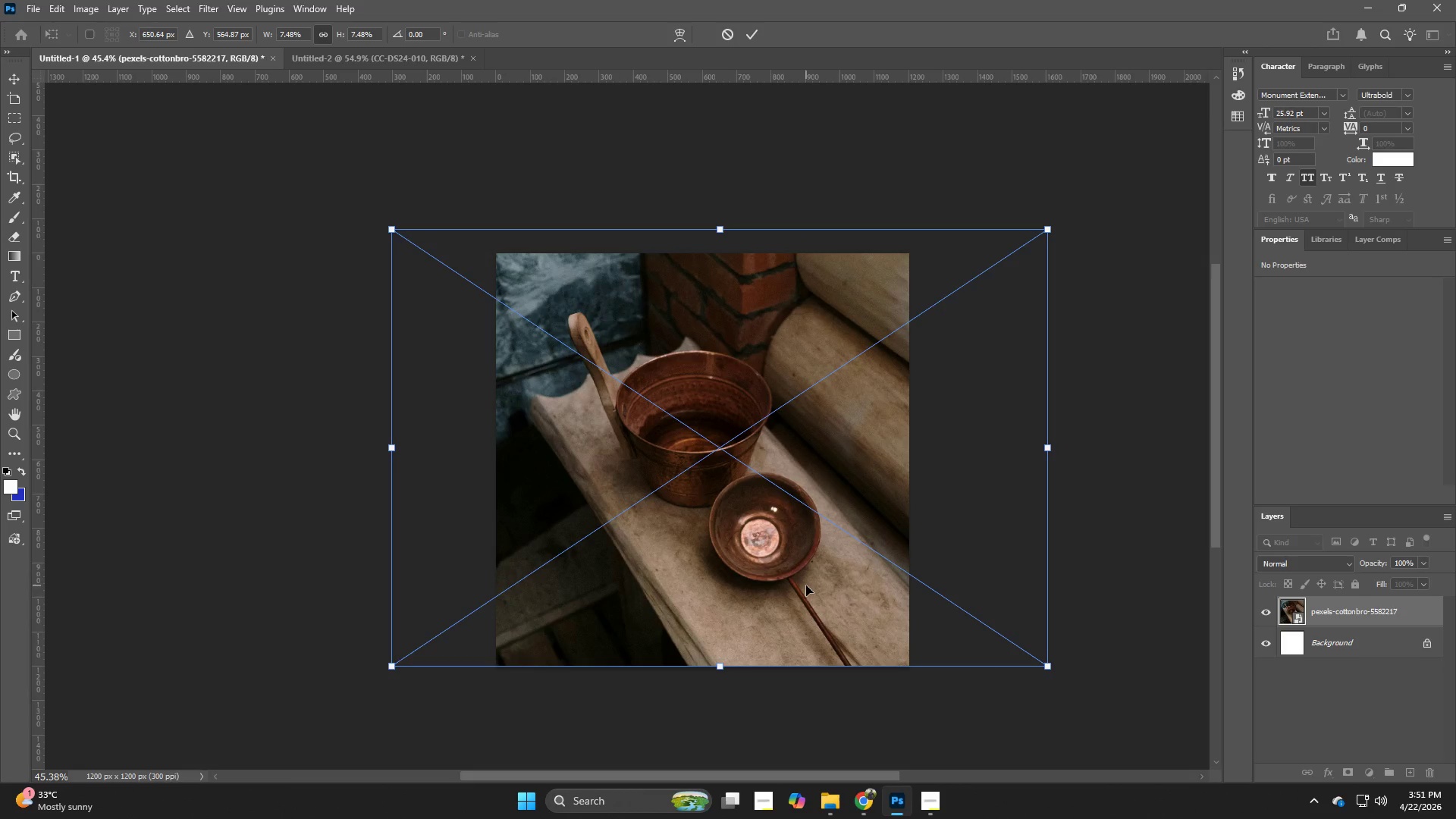 
left_click_drag(start_coordinate=[806, 585], to_coordinate=[807, 603])
 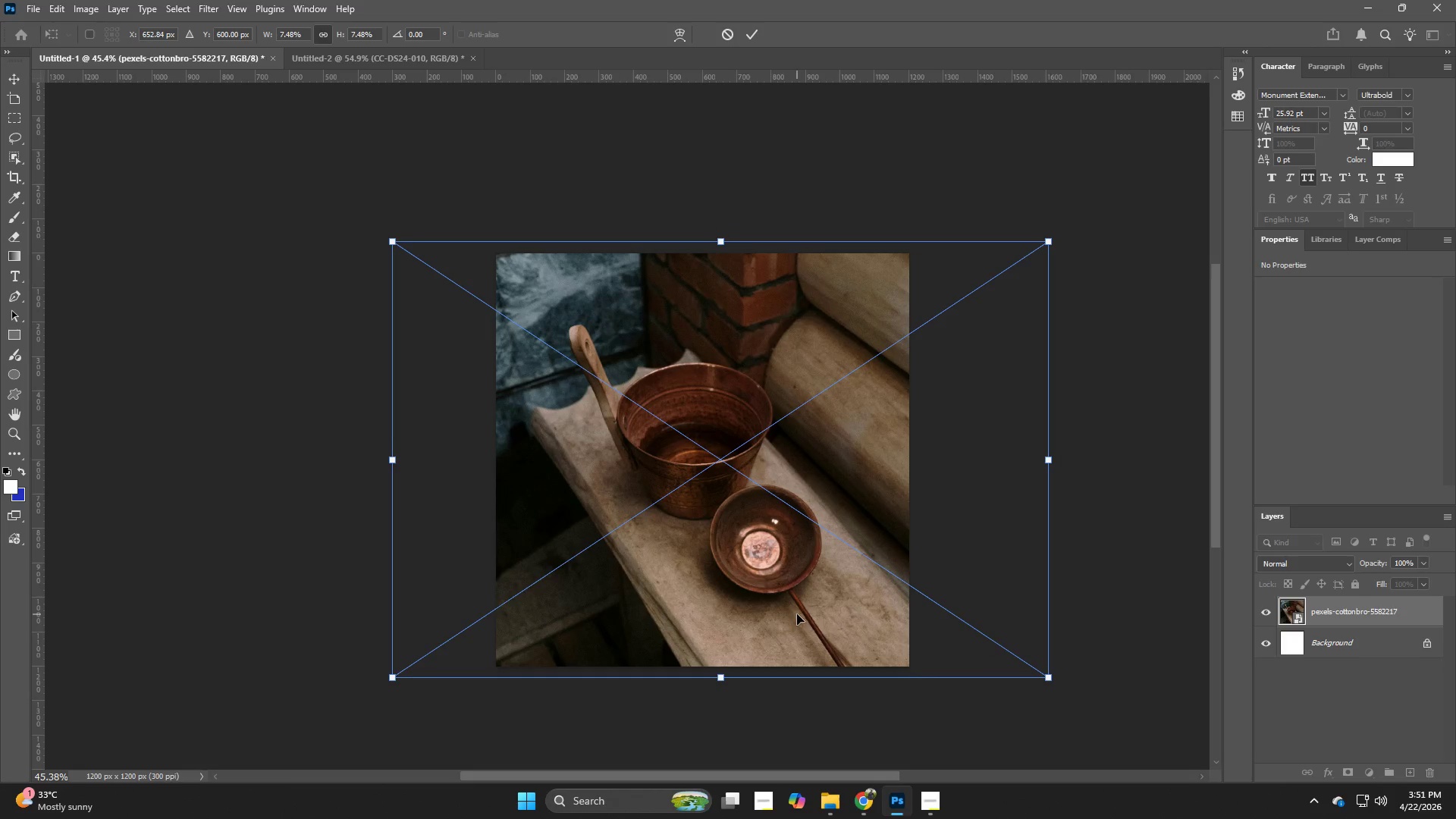 
key(NumpadEnter)
 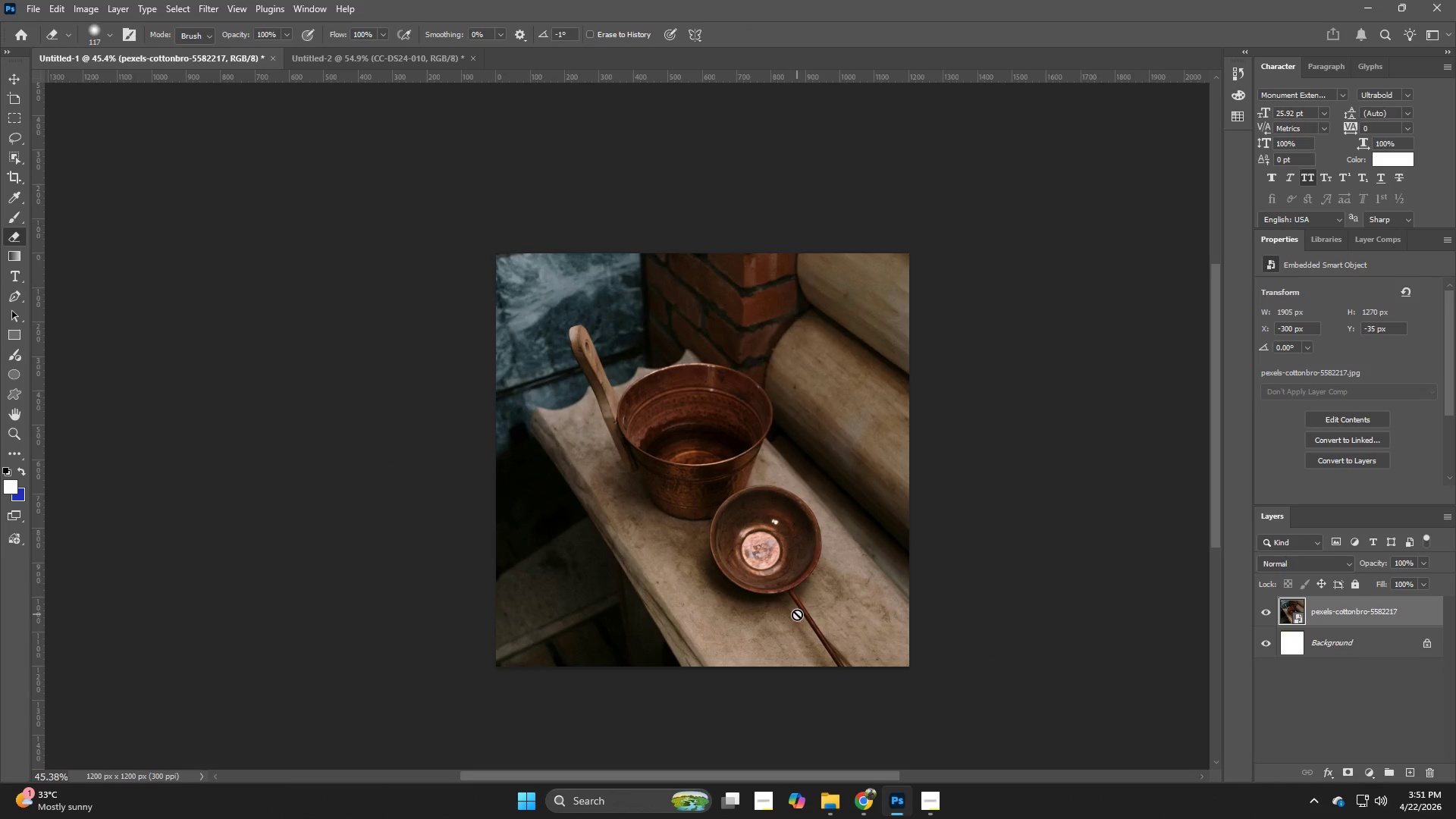 
key(Alt+Control+Shift+W)
 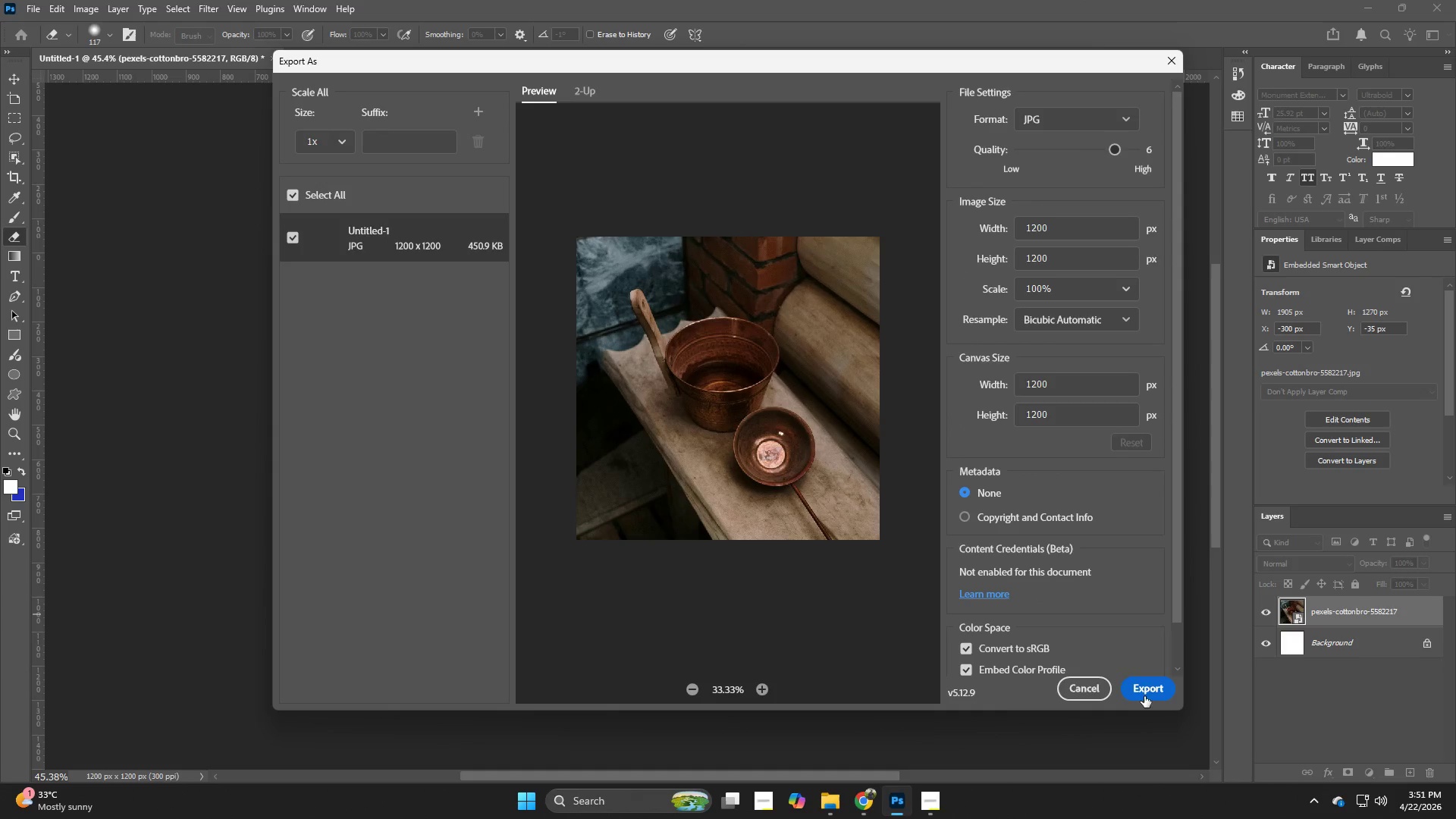 
left_click([1150, 695])
 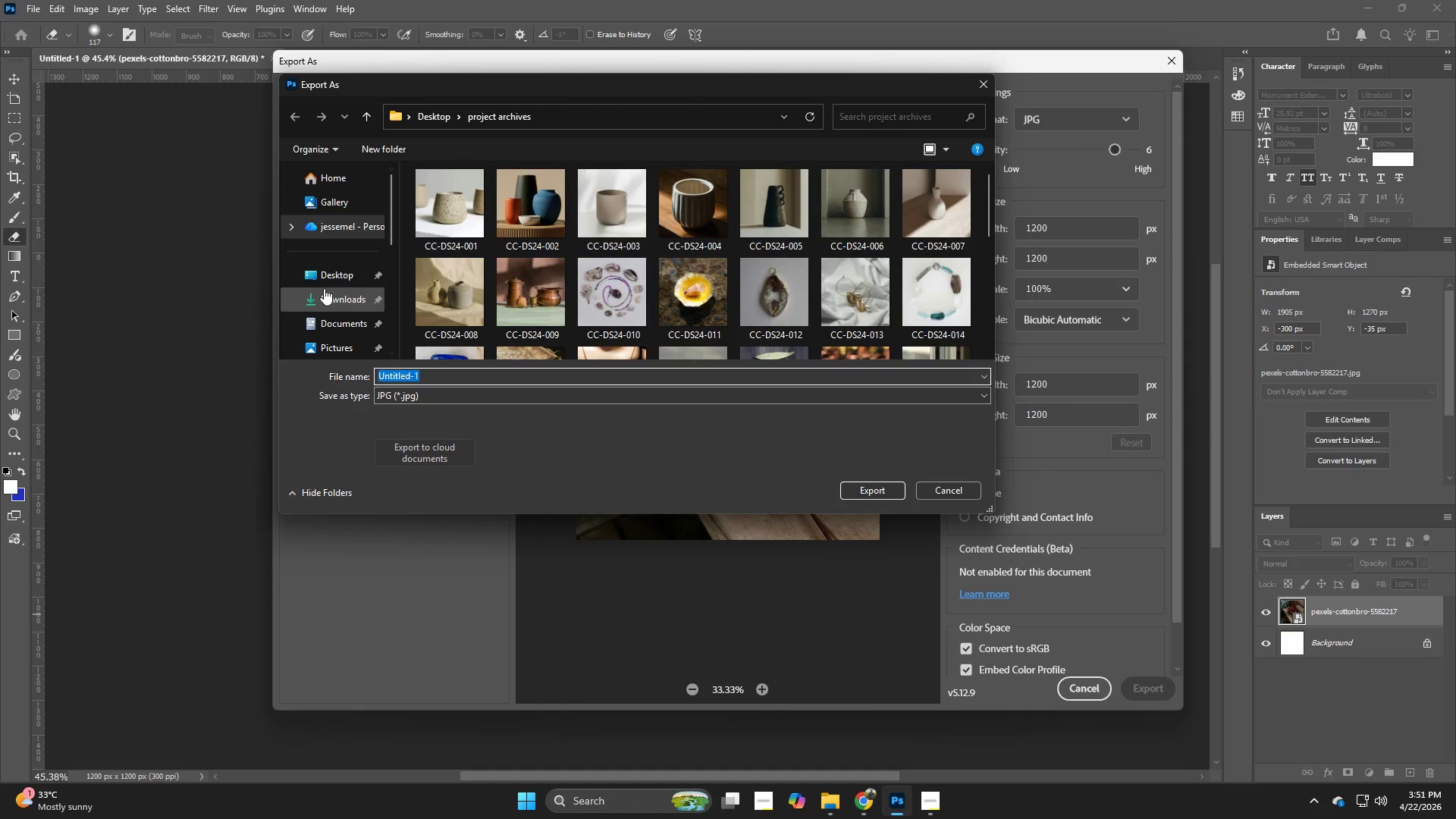 
left_click([323, 263])
 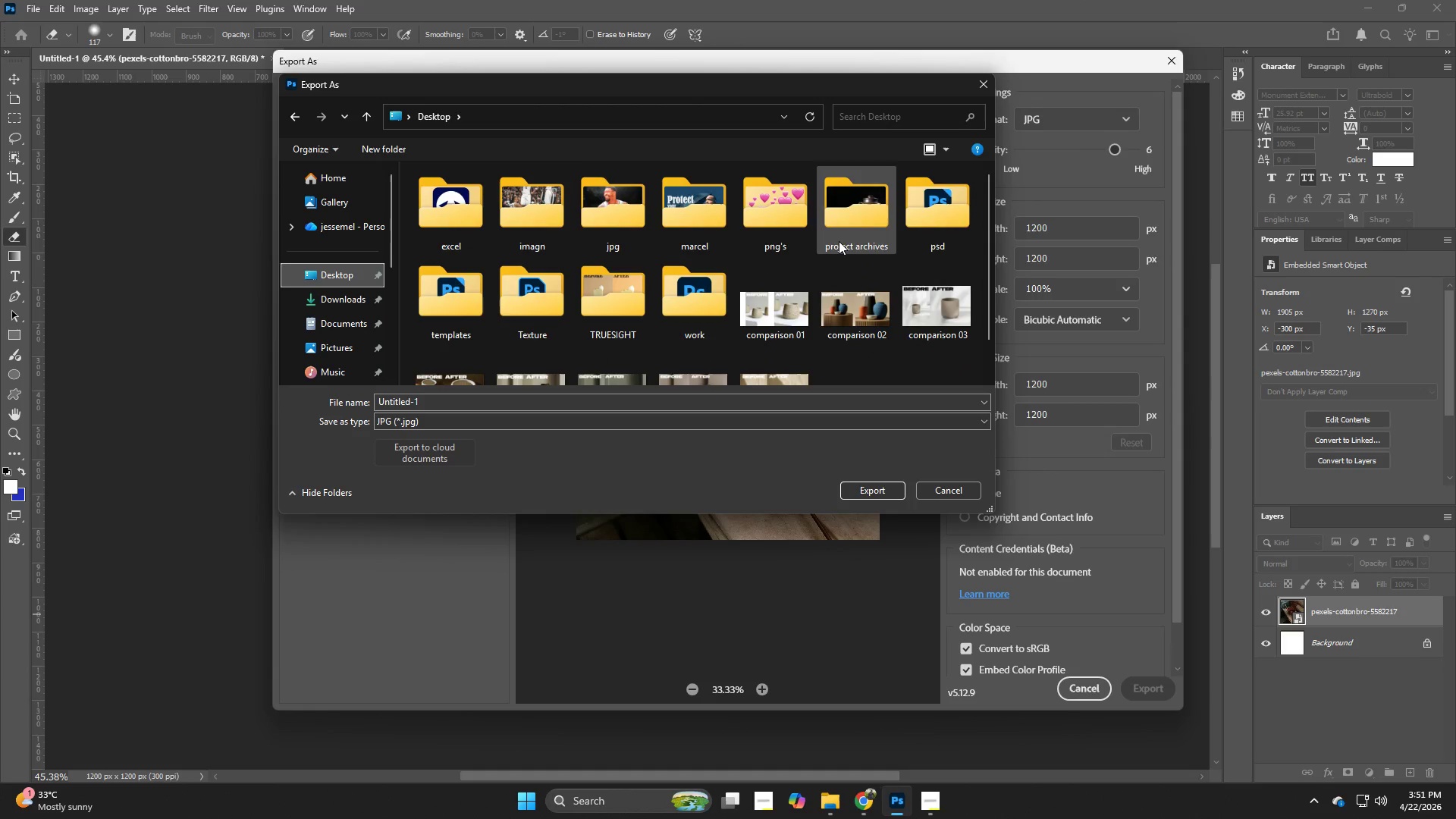 
double_click([839, 241])
 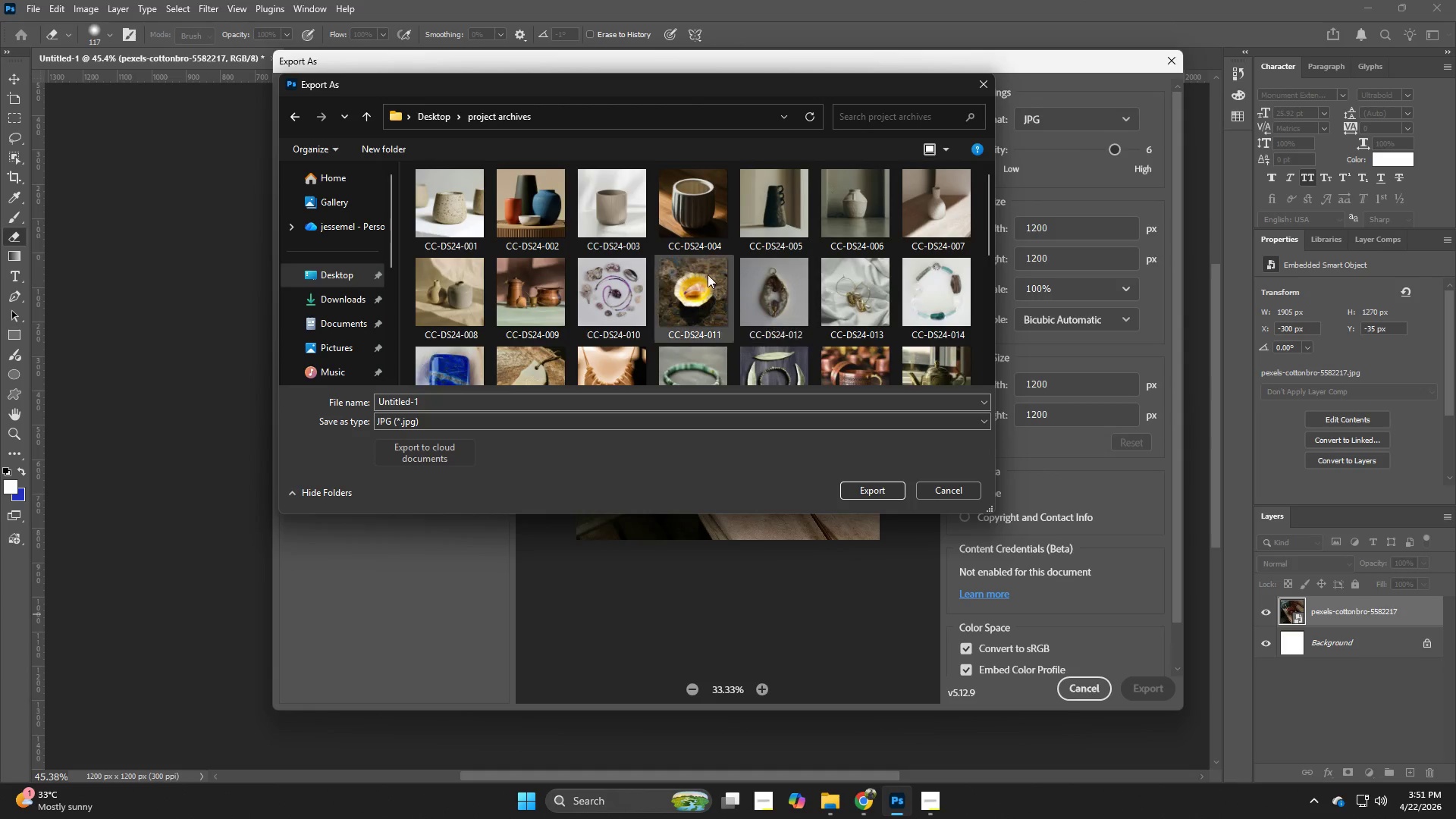 
scroll: coordinate [707, 275], scroll_direction: down, amount: 4.0
 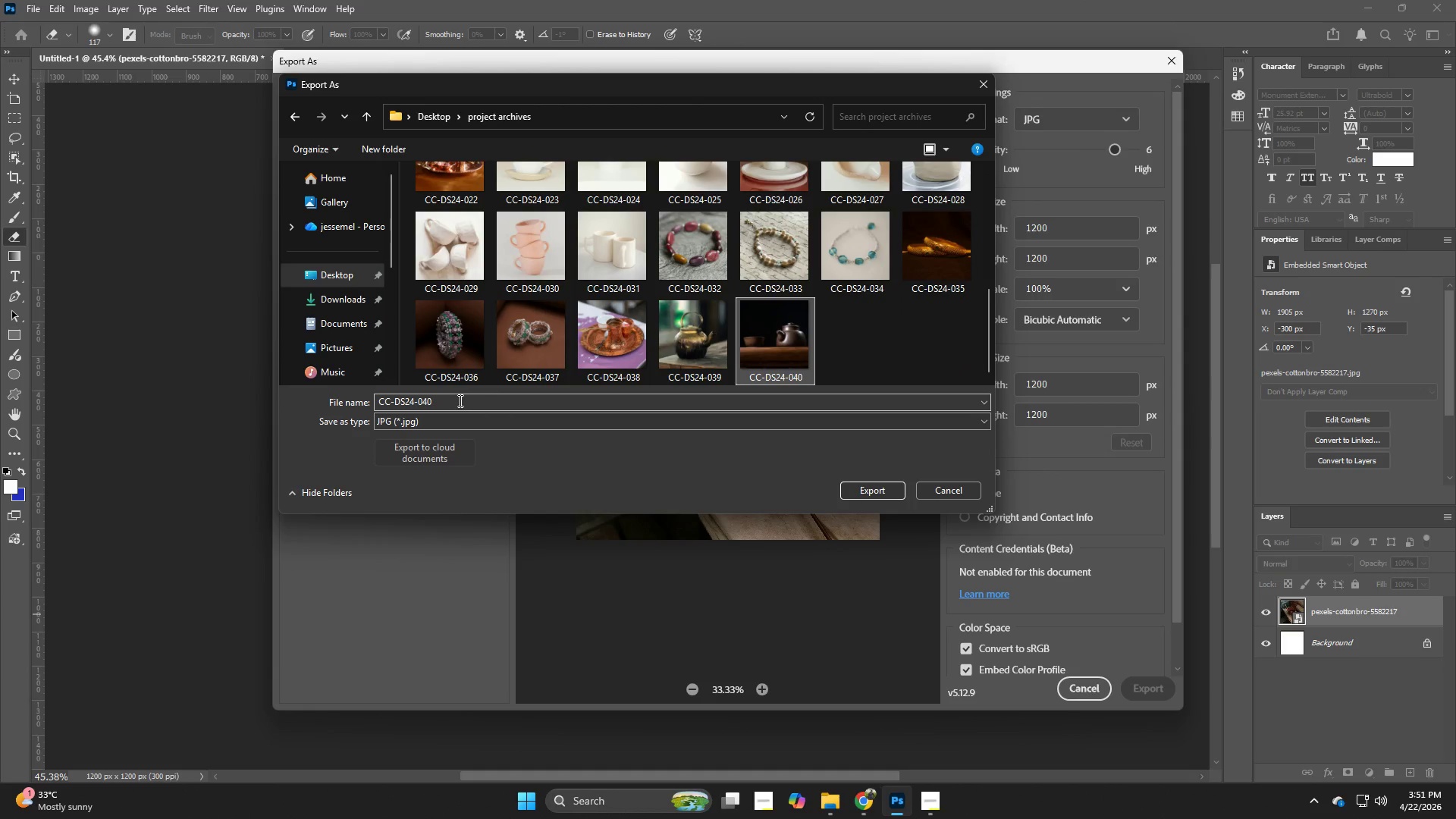 
double_click([456, 401])
 